 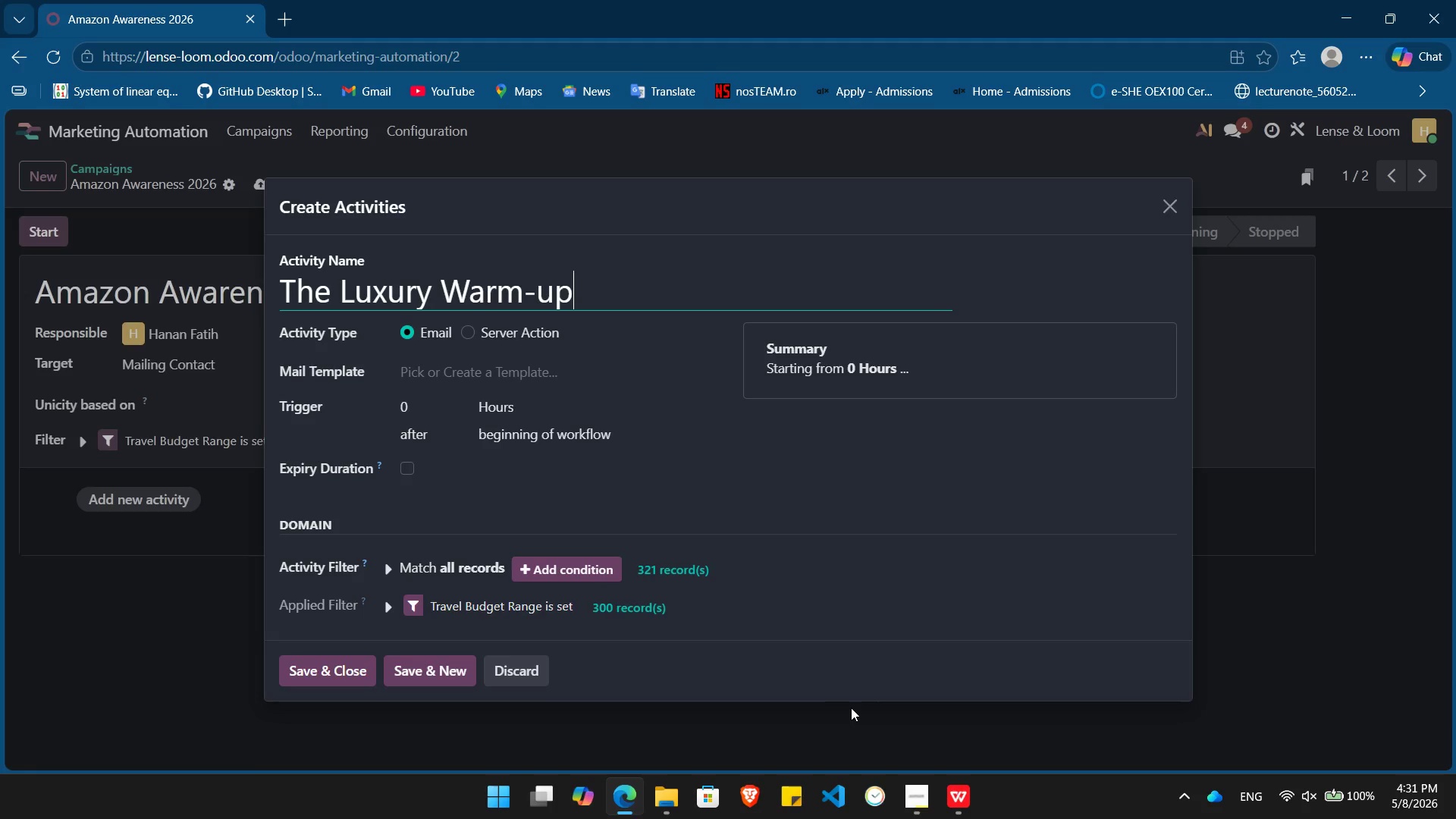 
left_click([428, 406])
 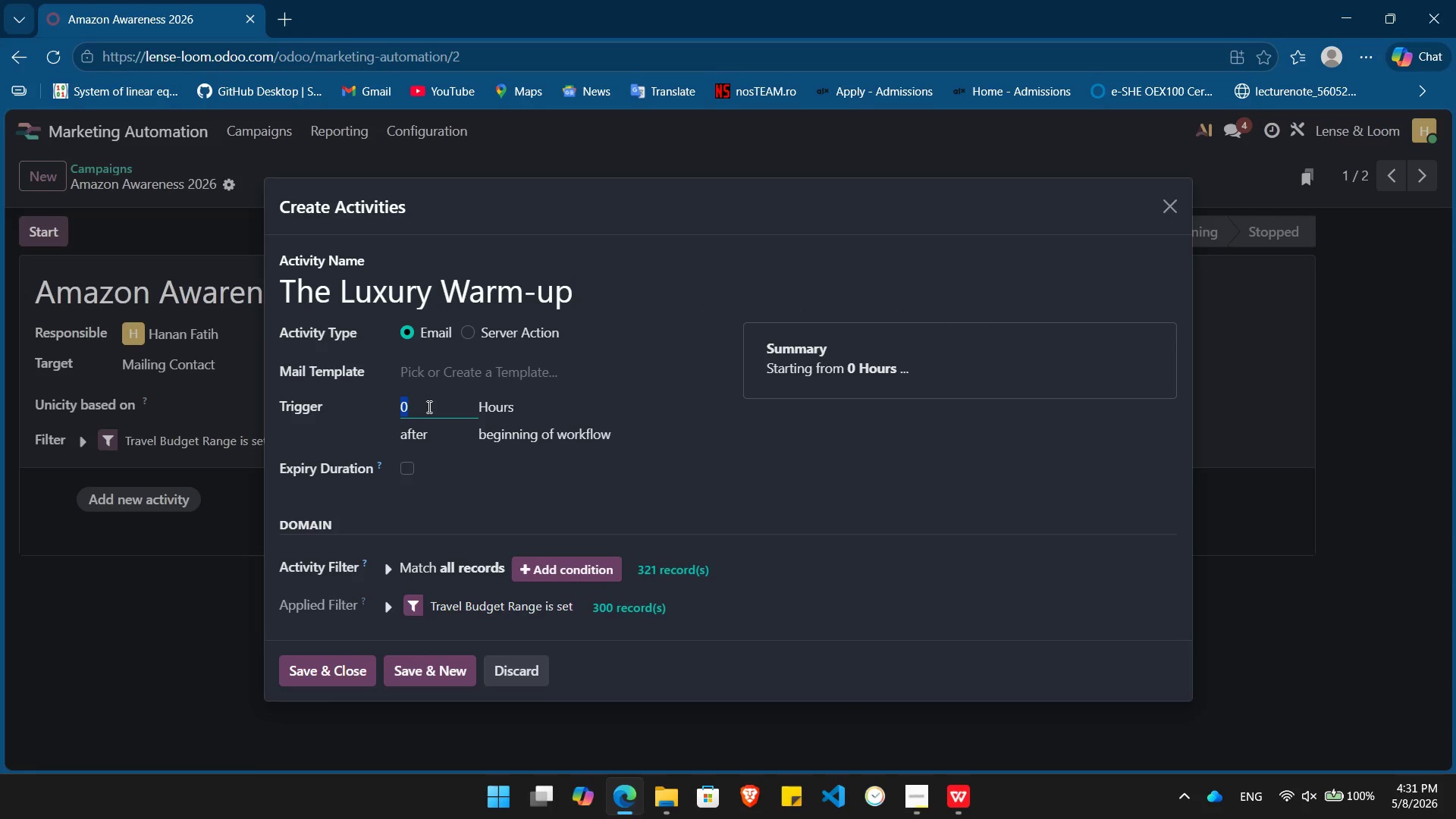 
key(Numpad1)
 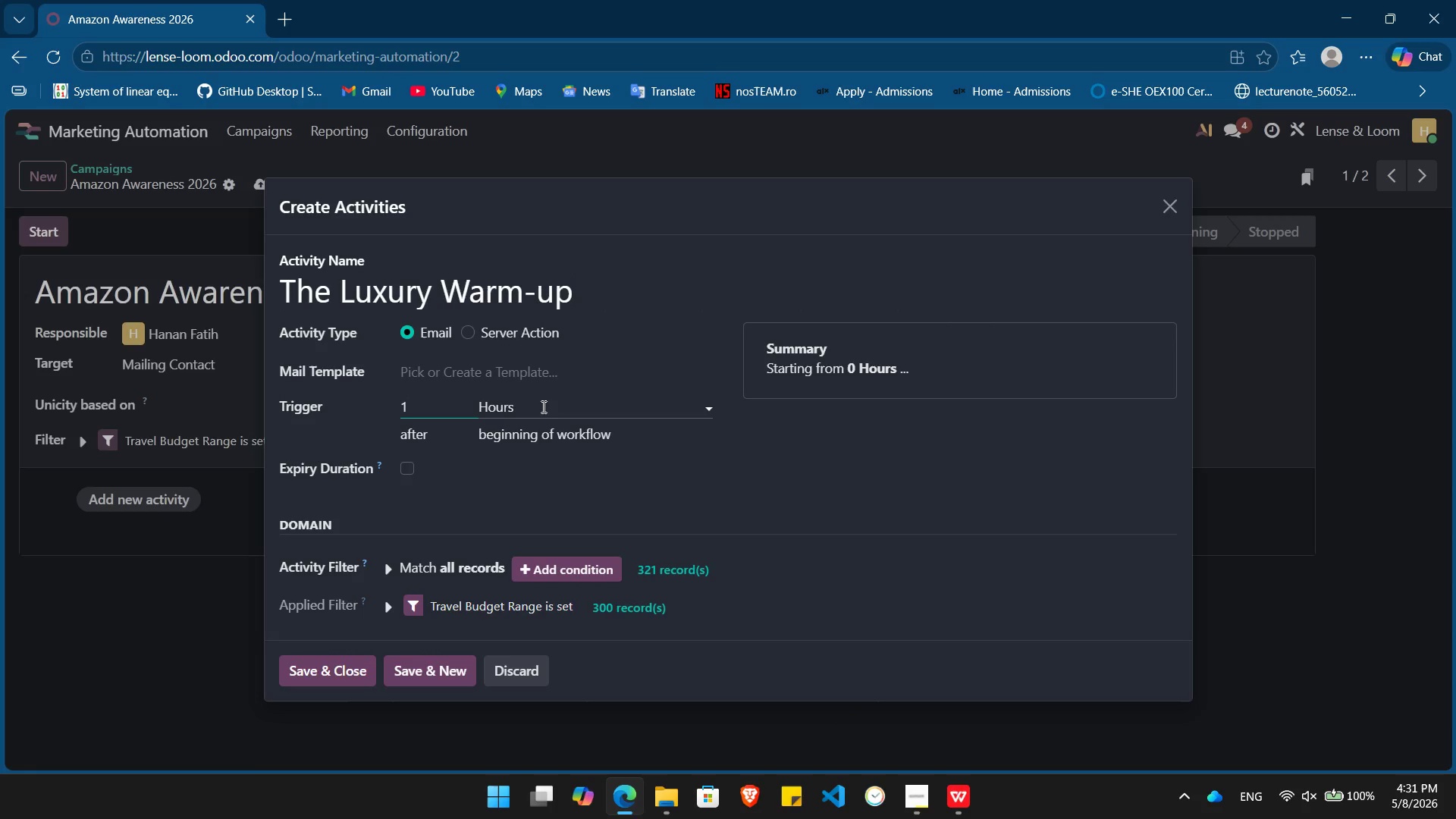 
left_click([557, 406])
 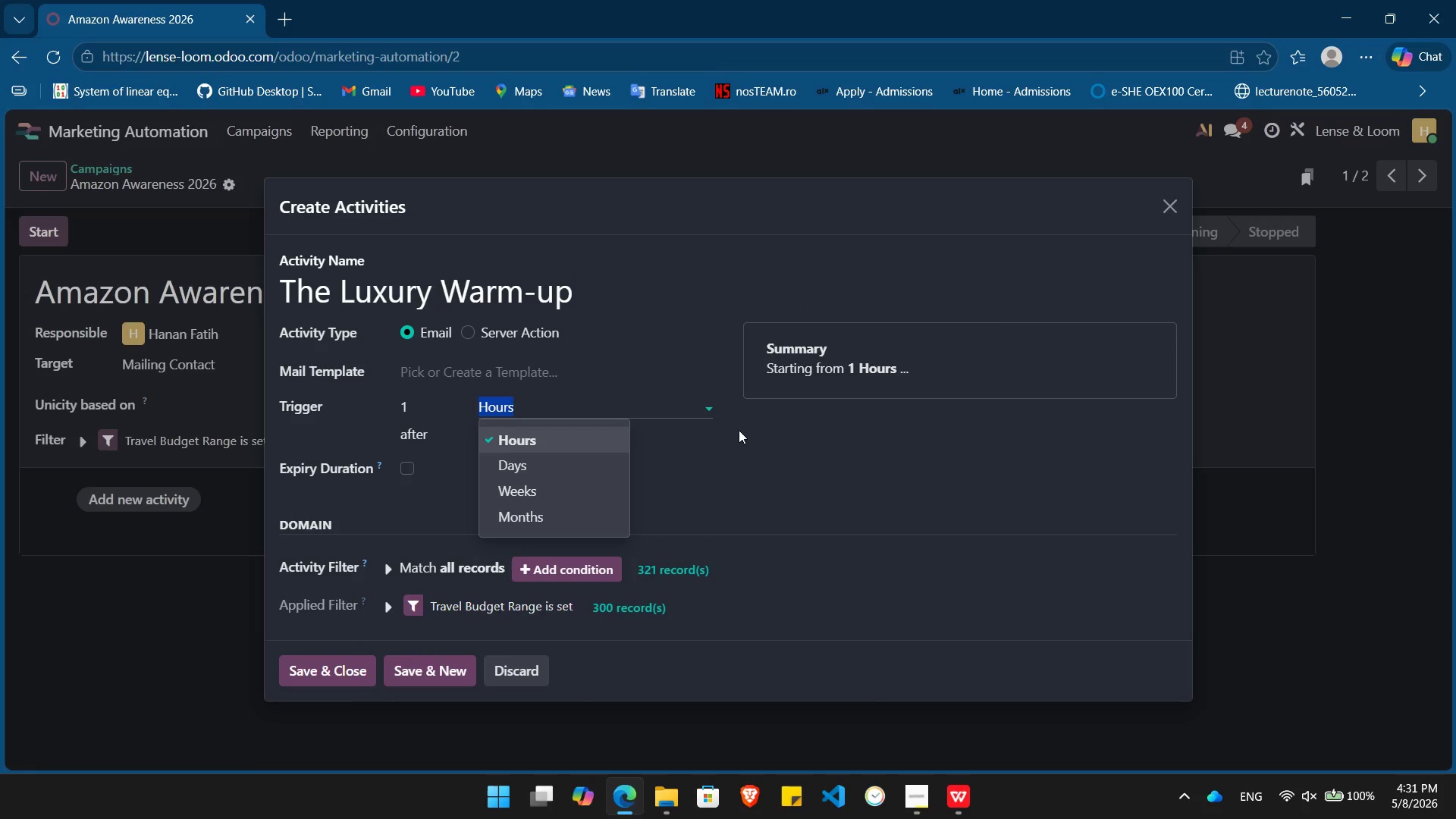 
wait(5.52)
 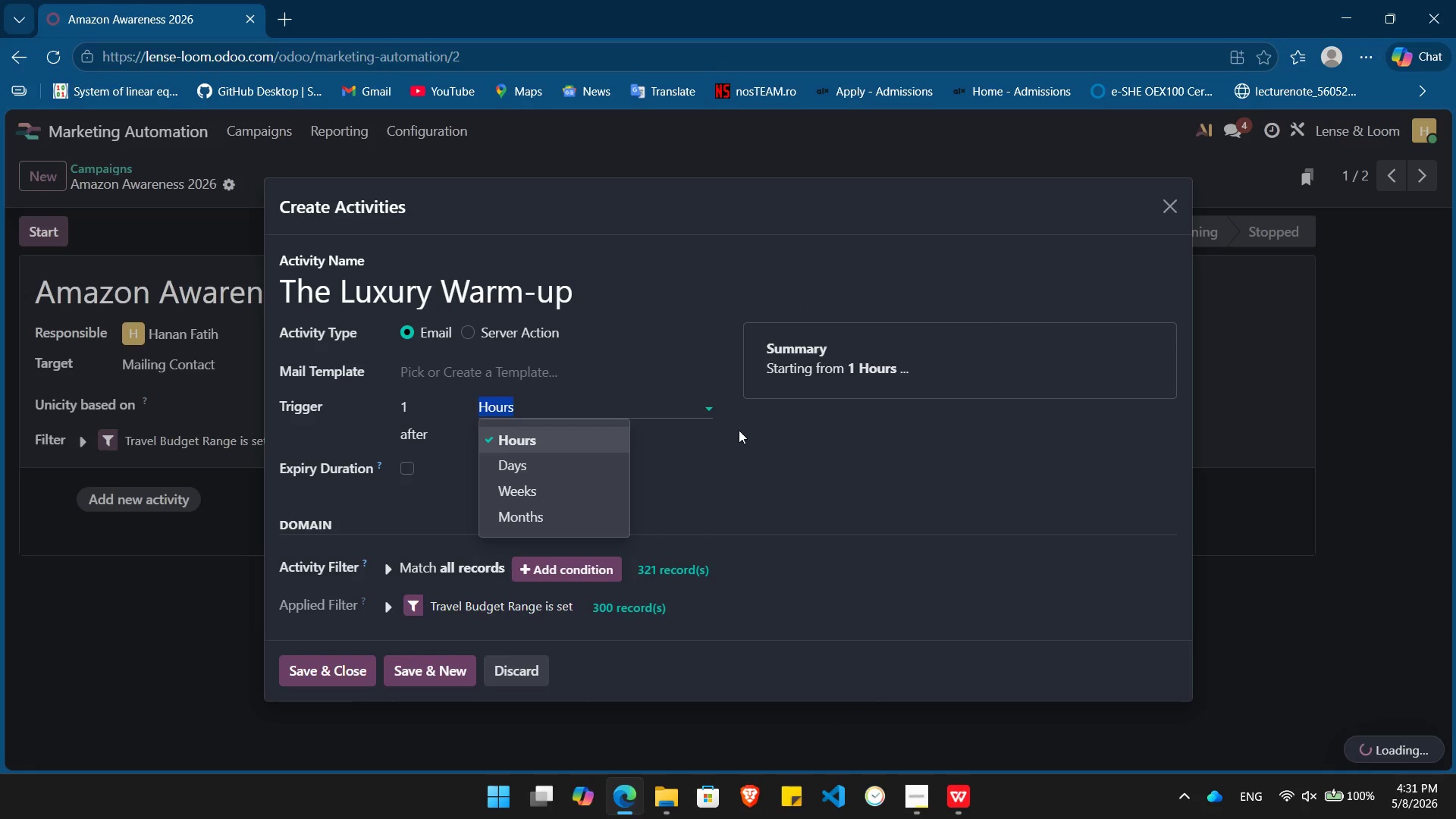 
left_click([873, 482])
 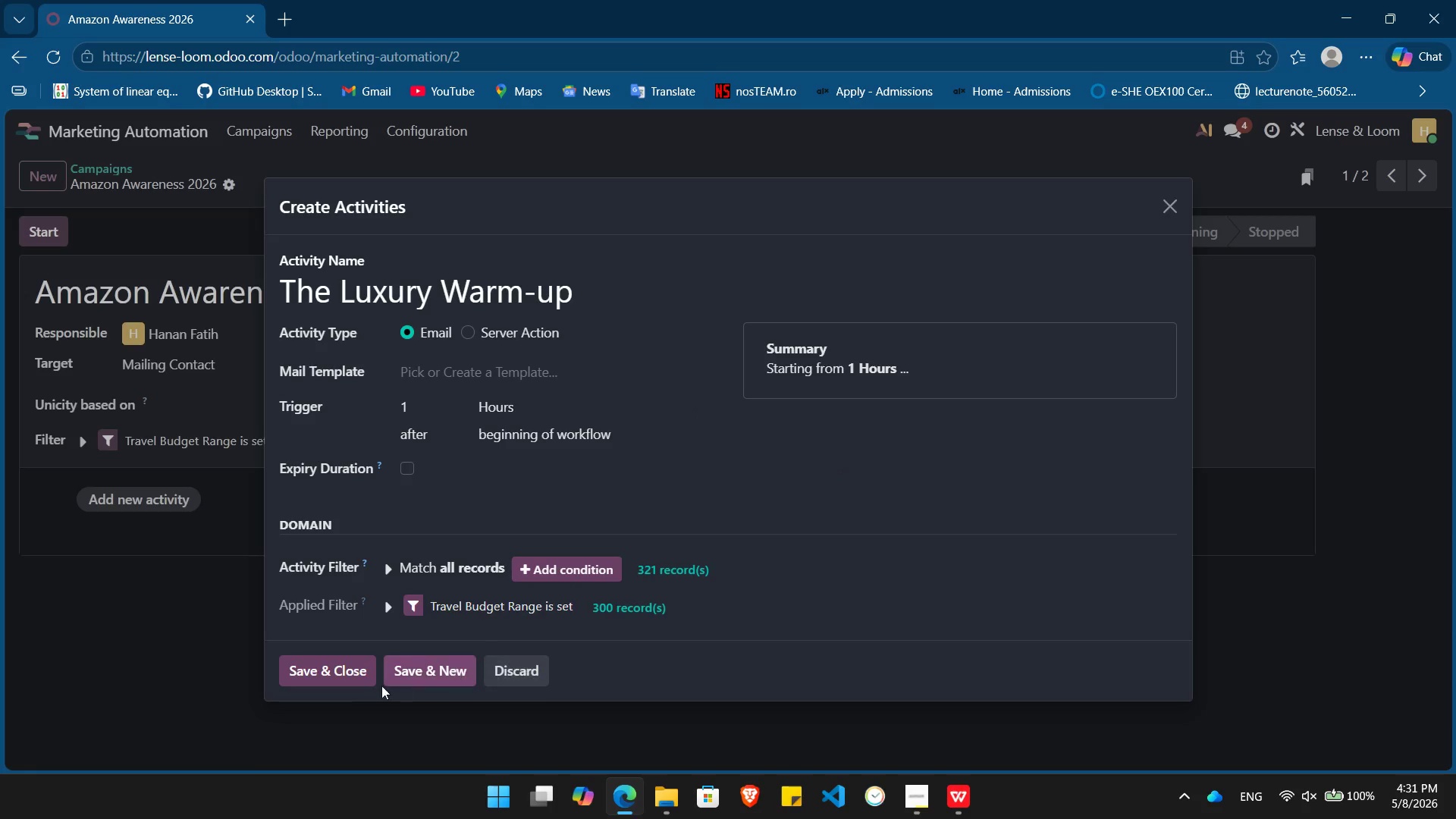 
left_click([431, 670])
 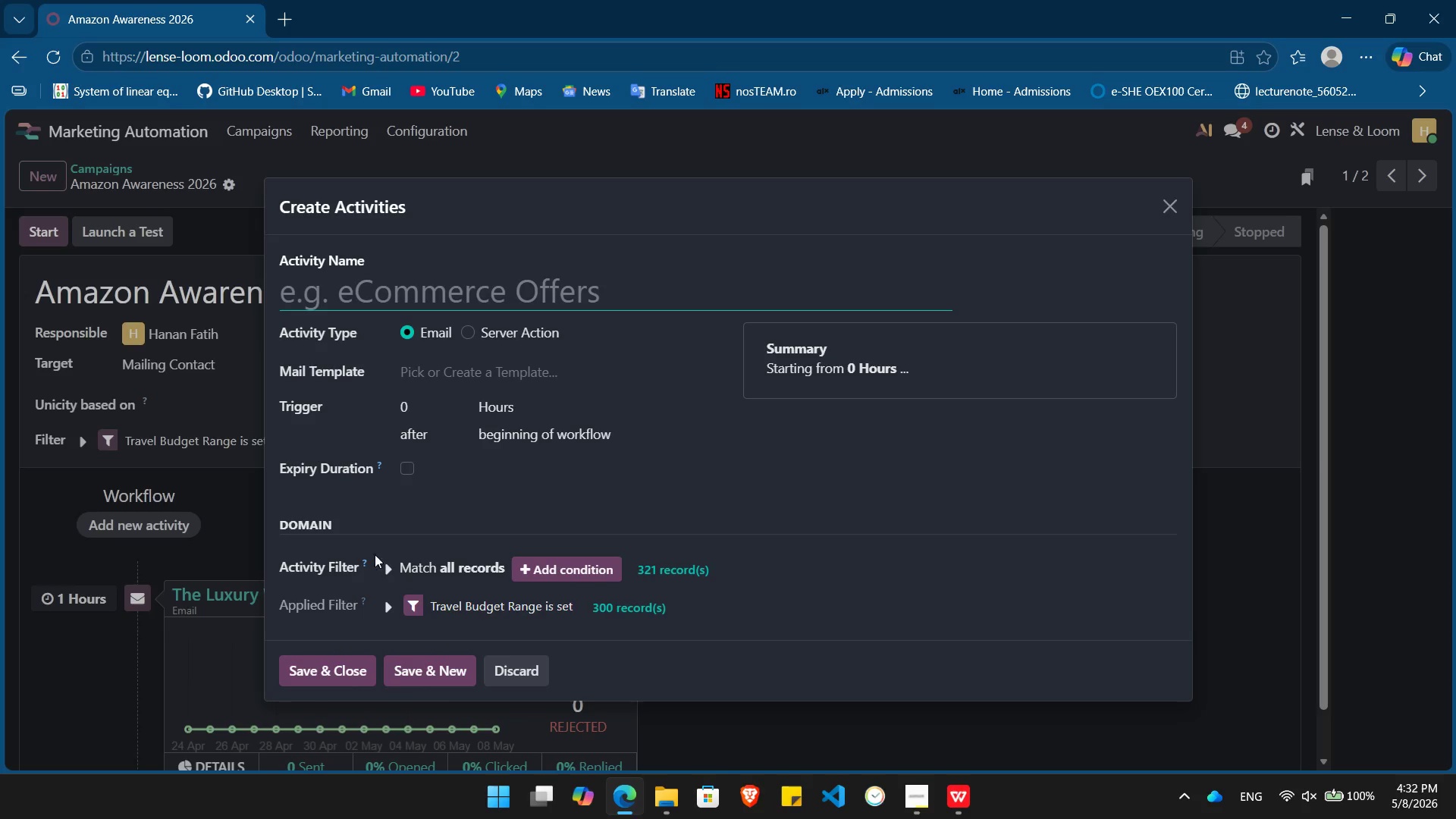 
wait(7.84)
 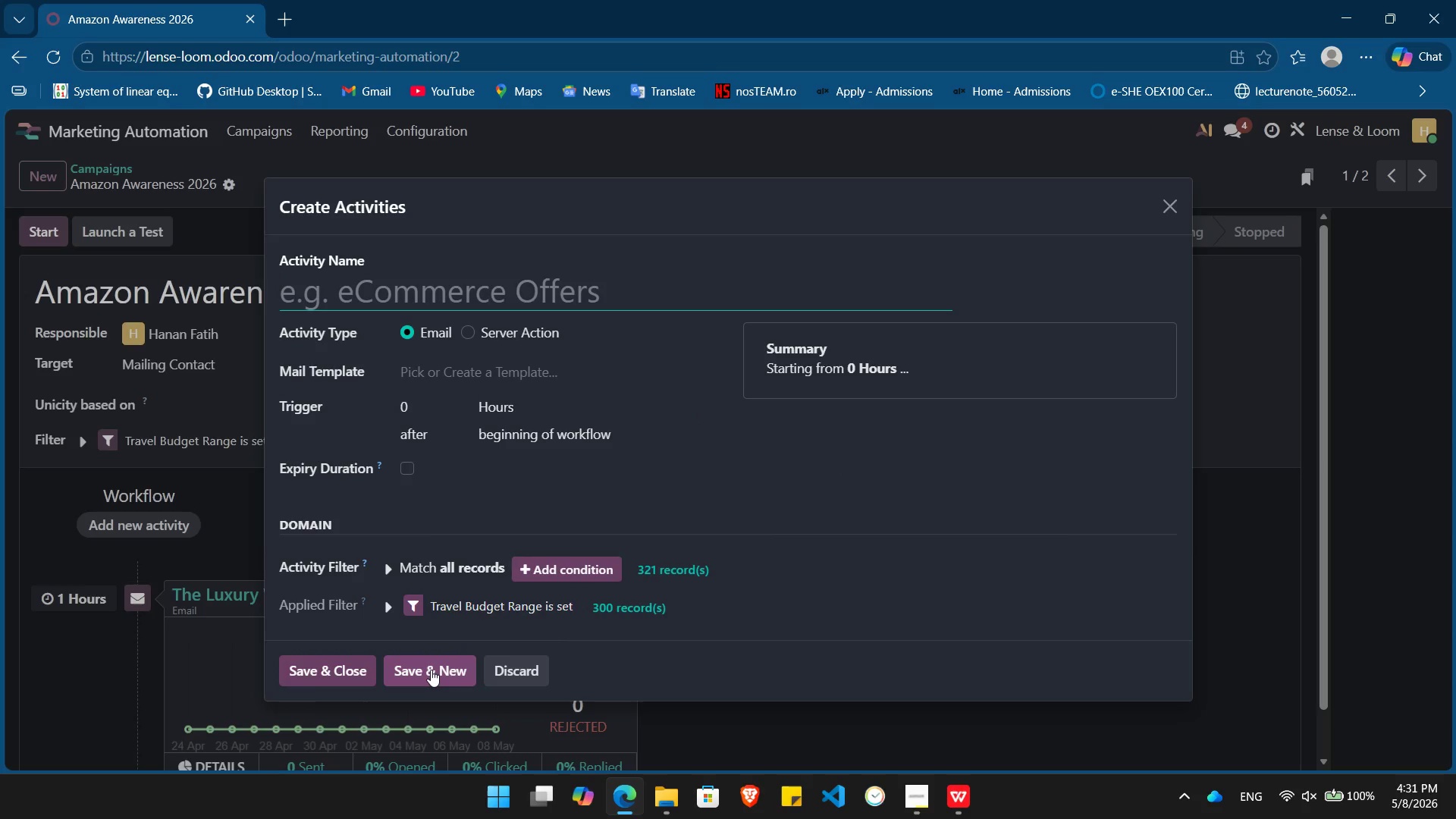 
type(The Valur)
key(Backspace)
type(e Add)
 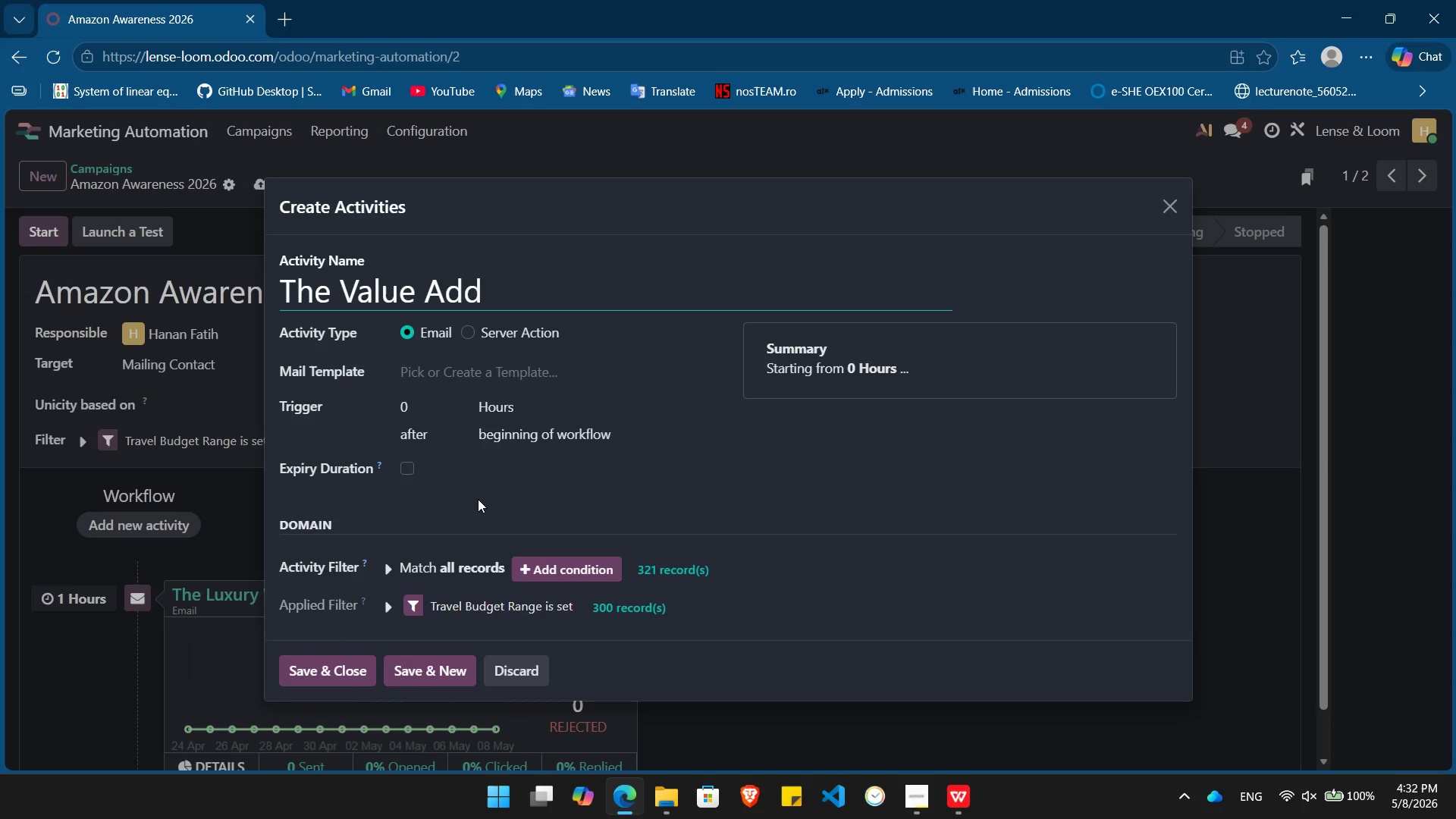 
left_click([426, 402])
 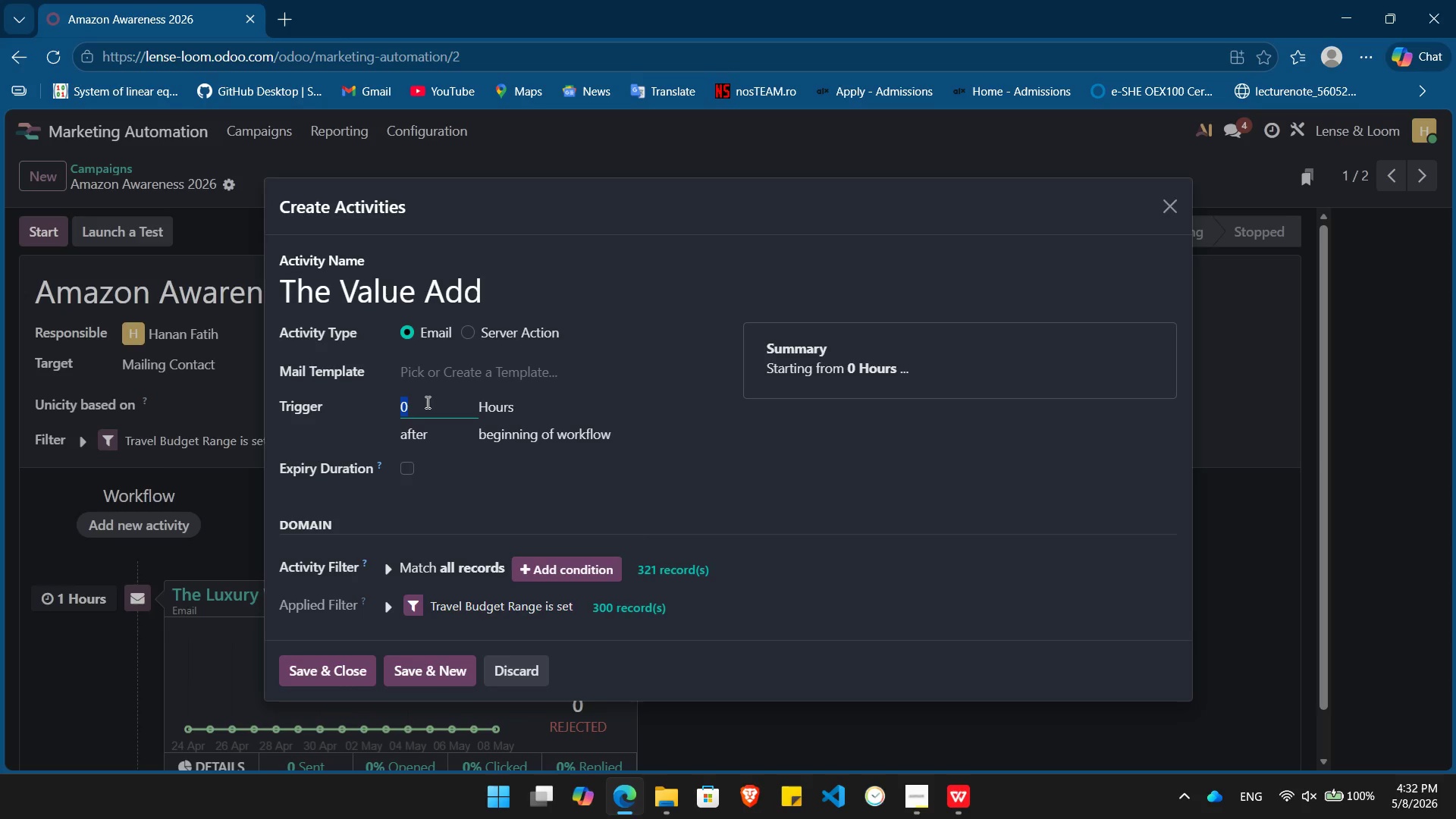 
key(Numpad3)
 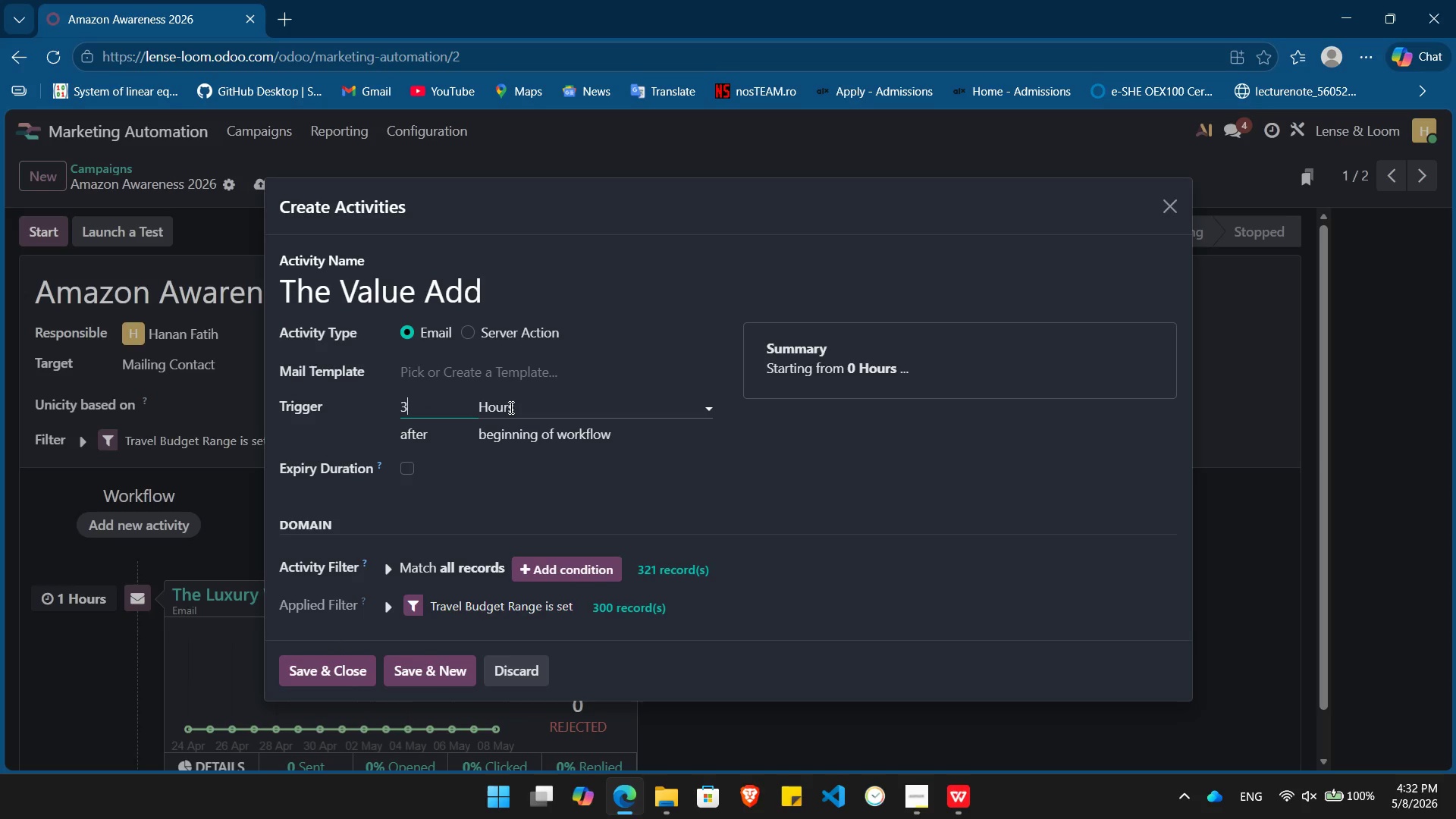 
left_click([510, 407])
 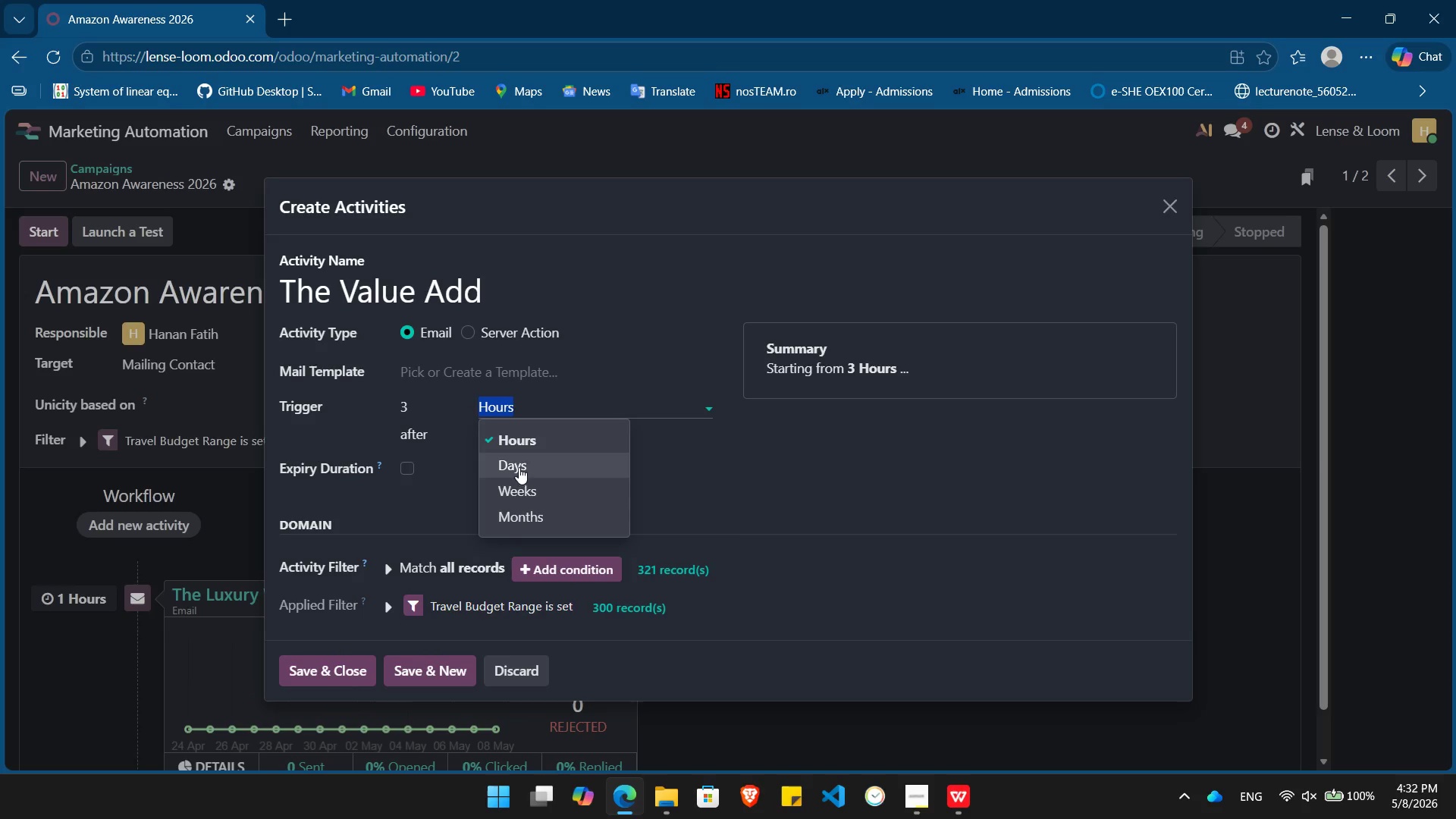 
left_click([519, 466])
 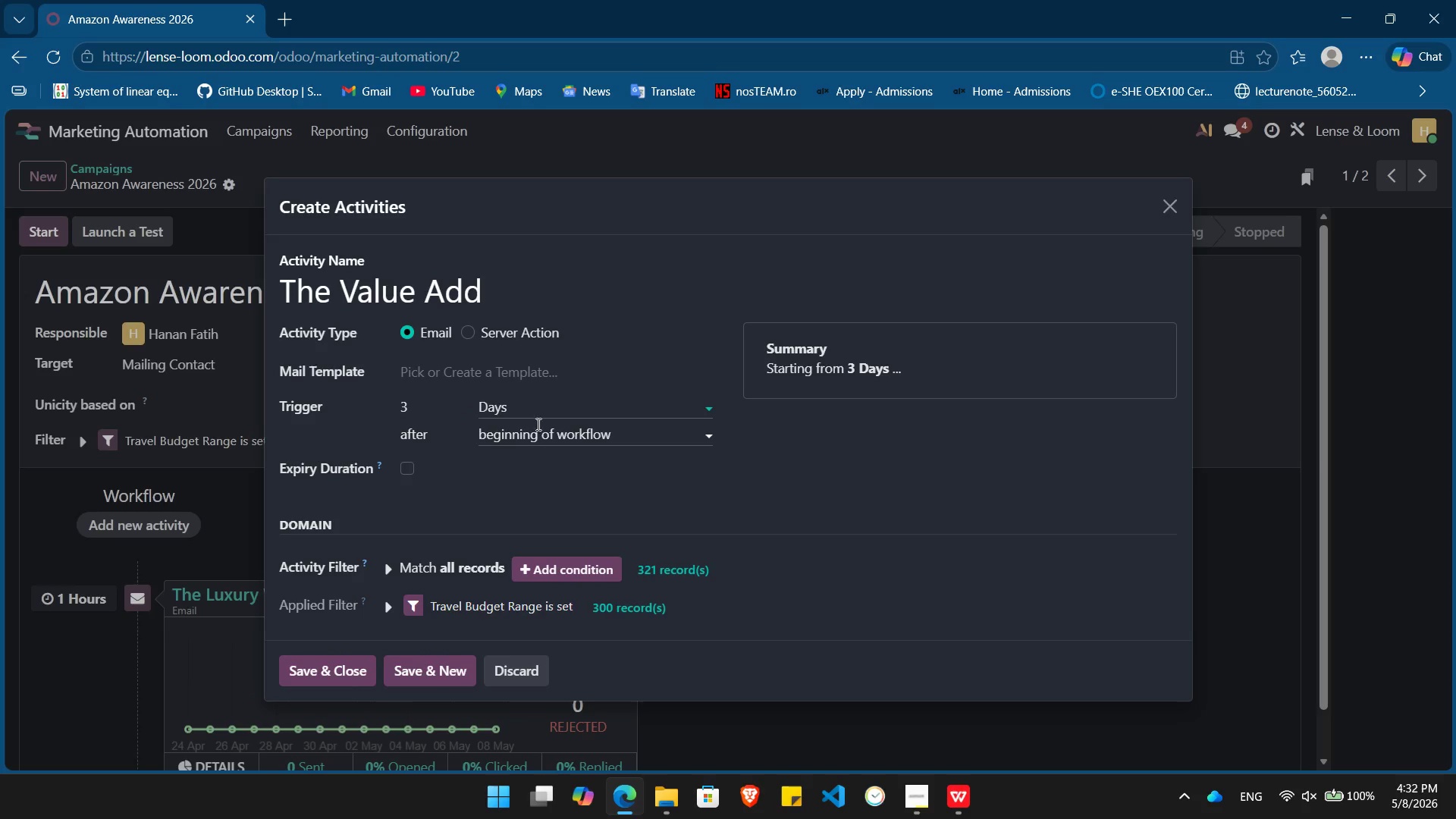 
left_click([557, 428])
 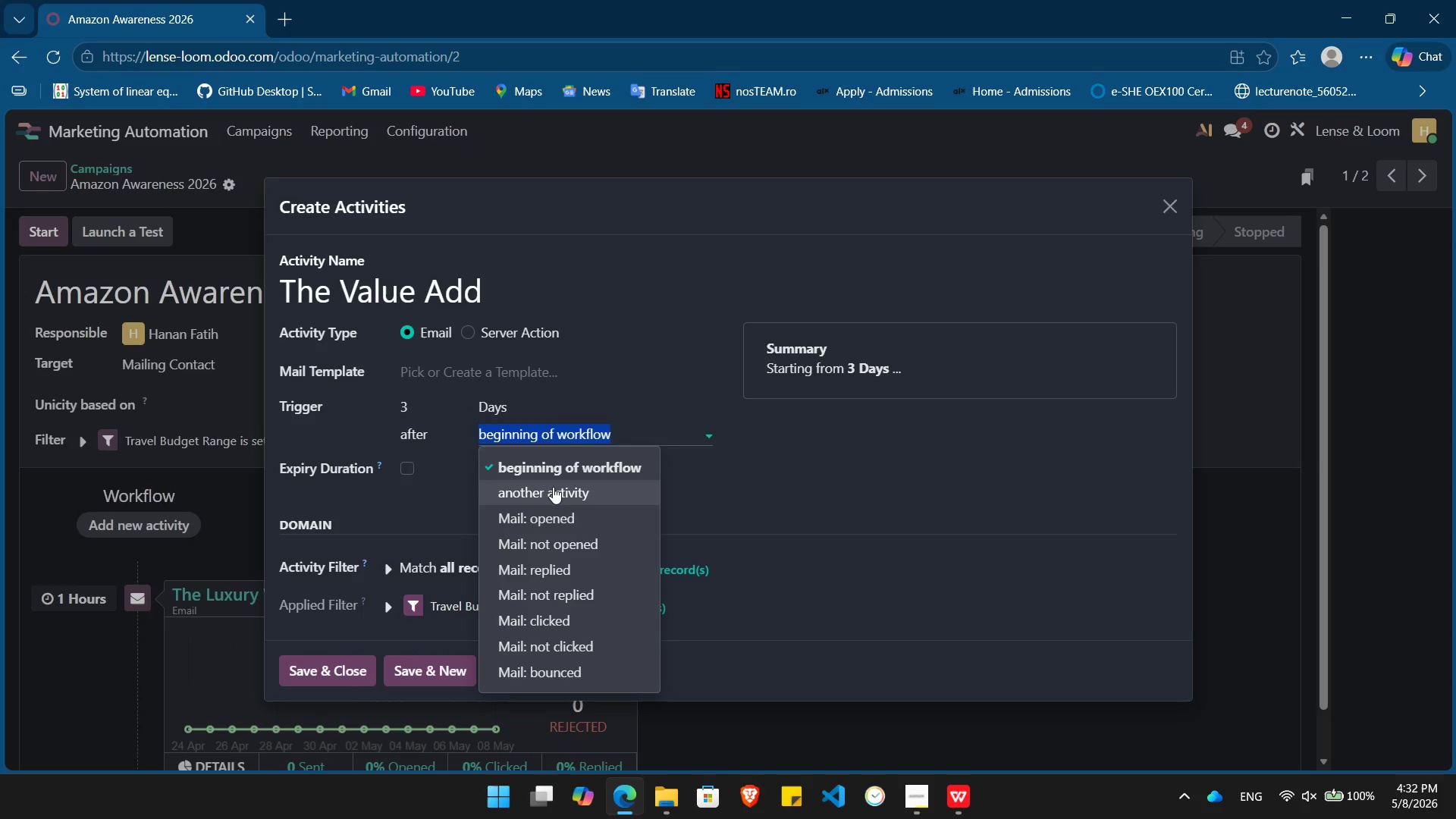 
wait(5.83)
 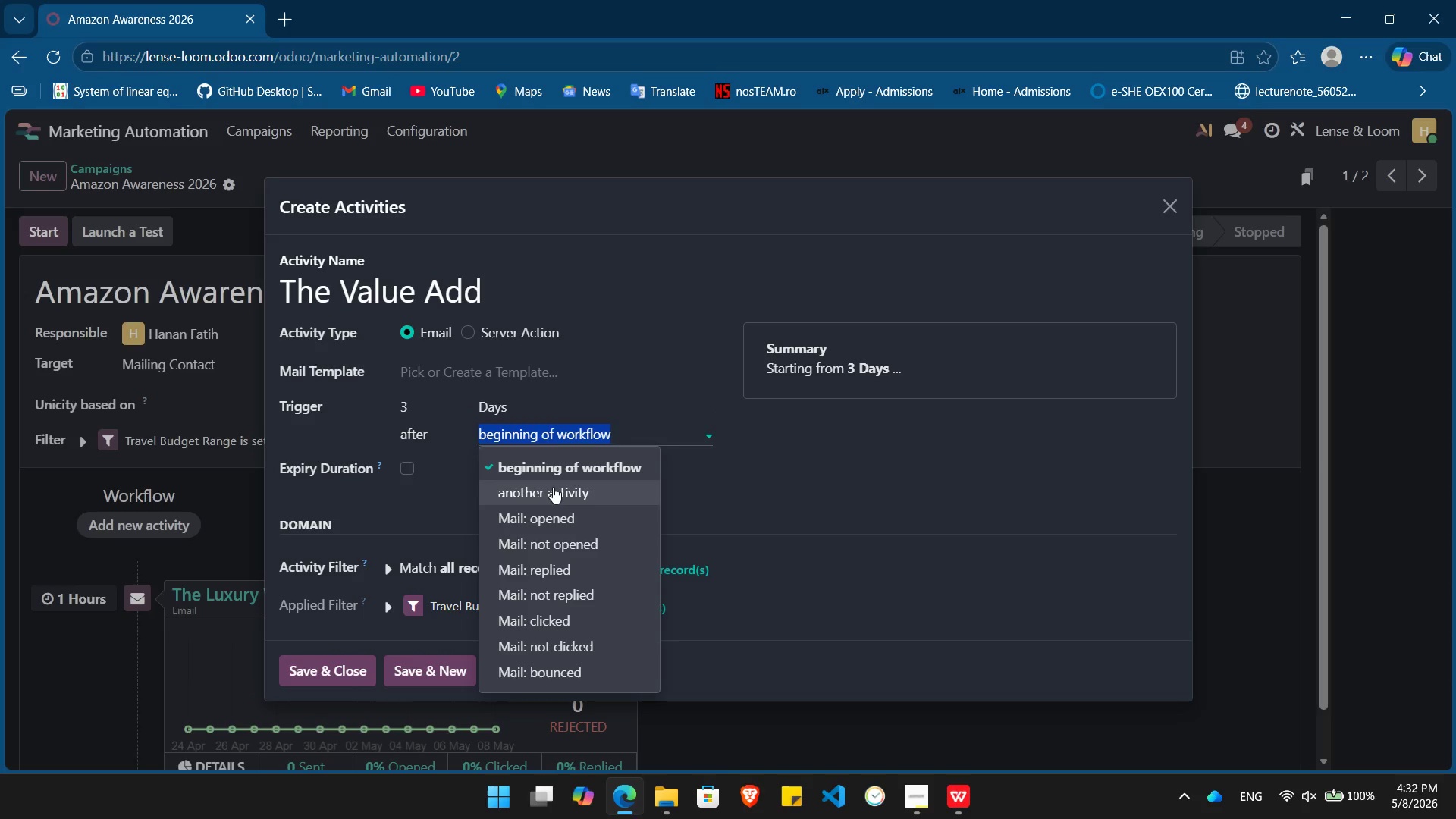 
left_click([553, 487])
 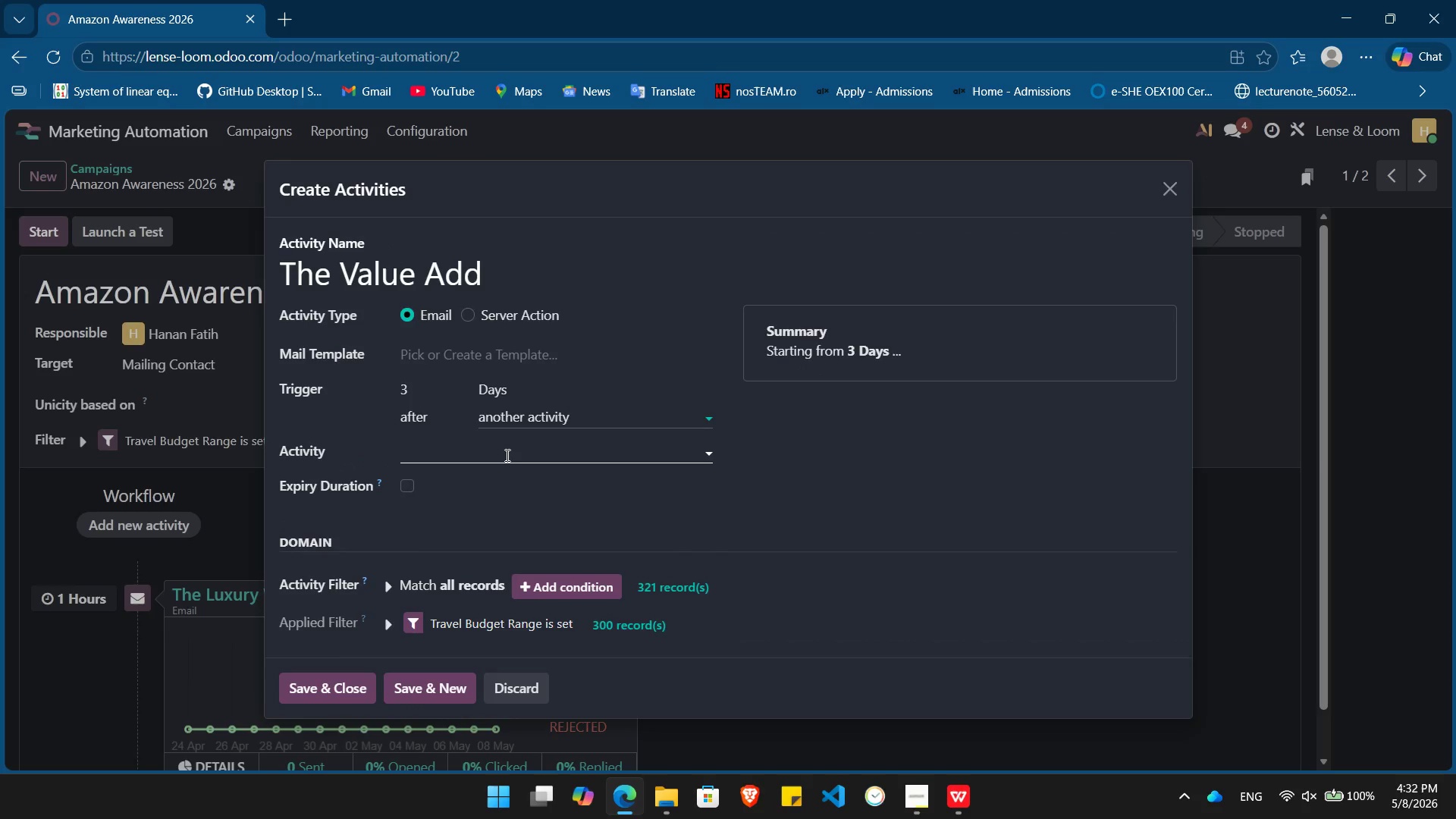 
left_click([506, 455])
 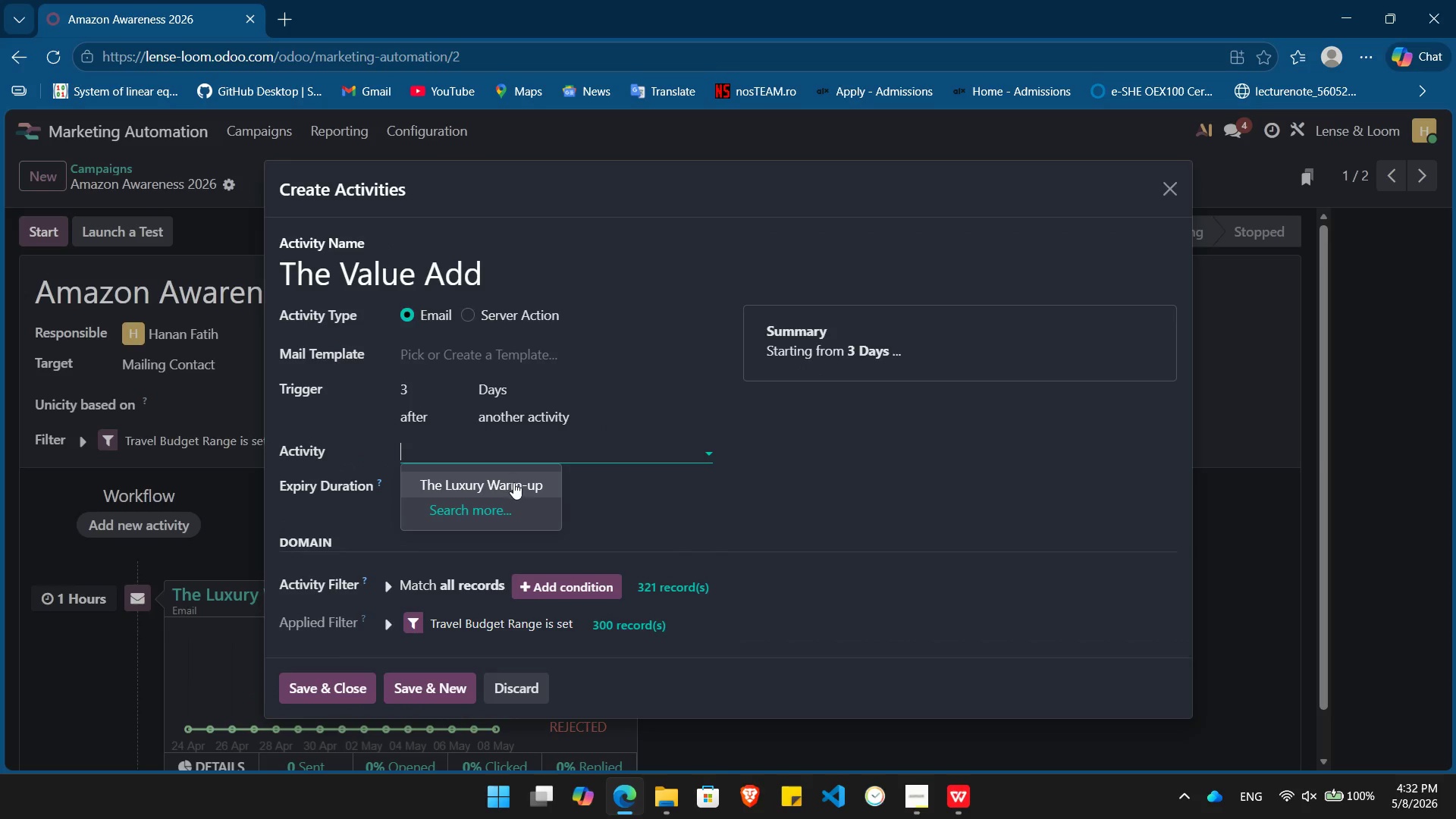 
left_click([513, 482])
 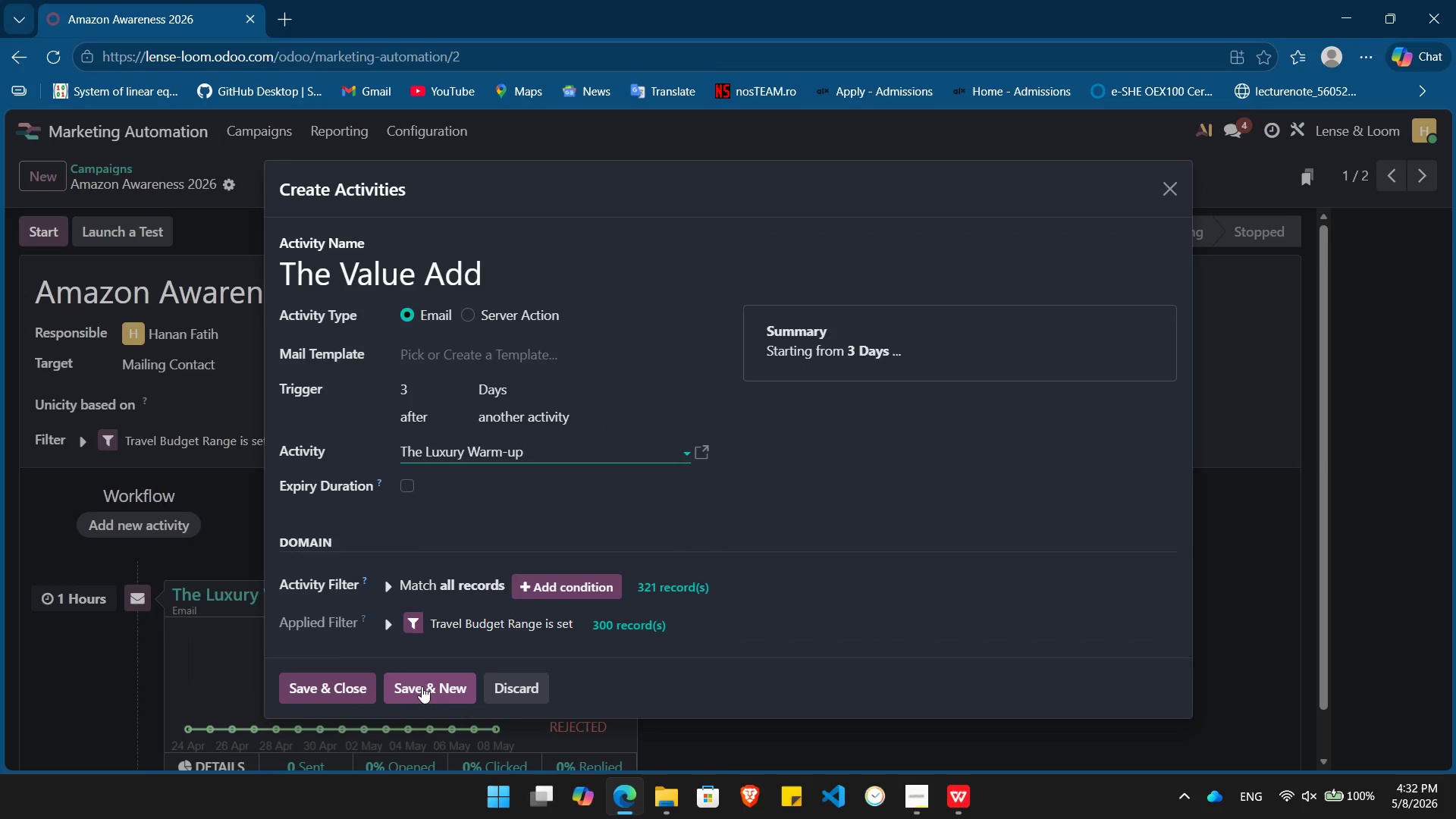 
left_click([422, 686])
 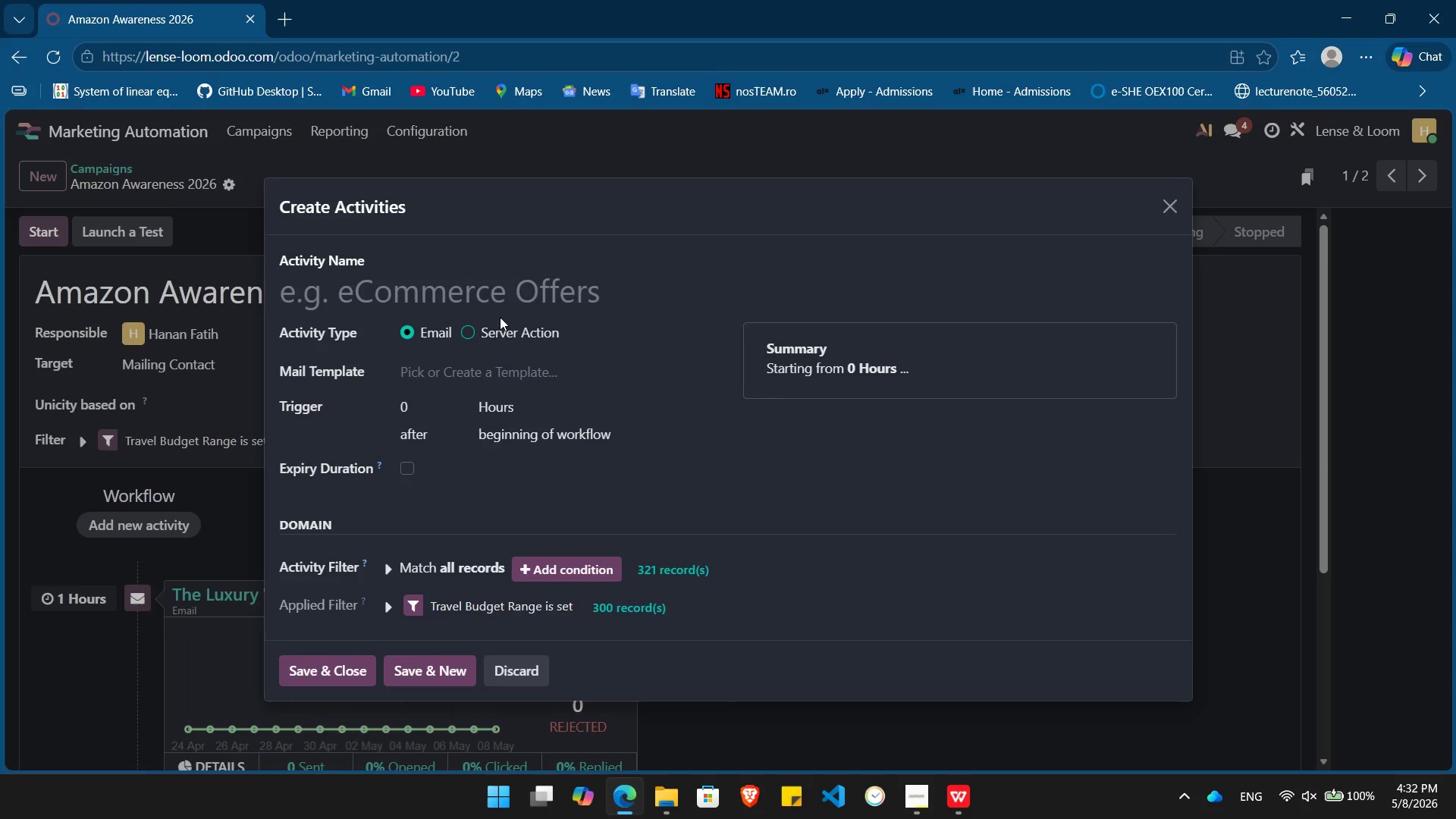 
left_click([495, 303])
 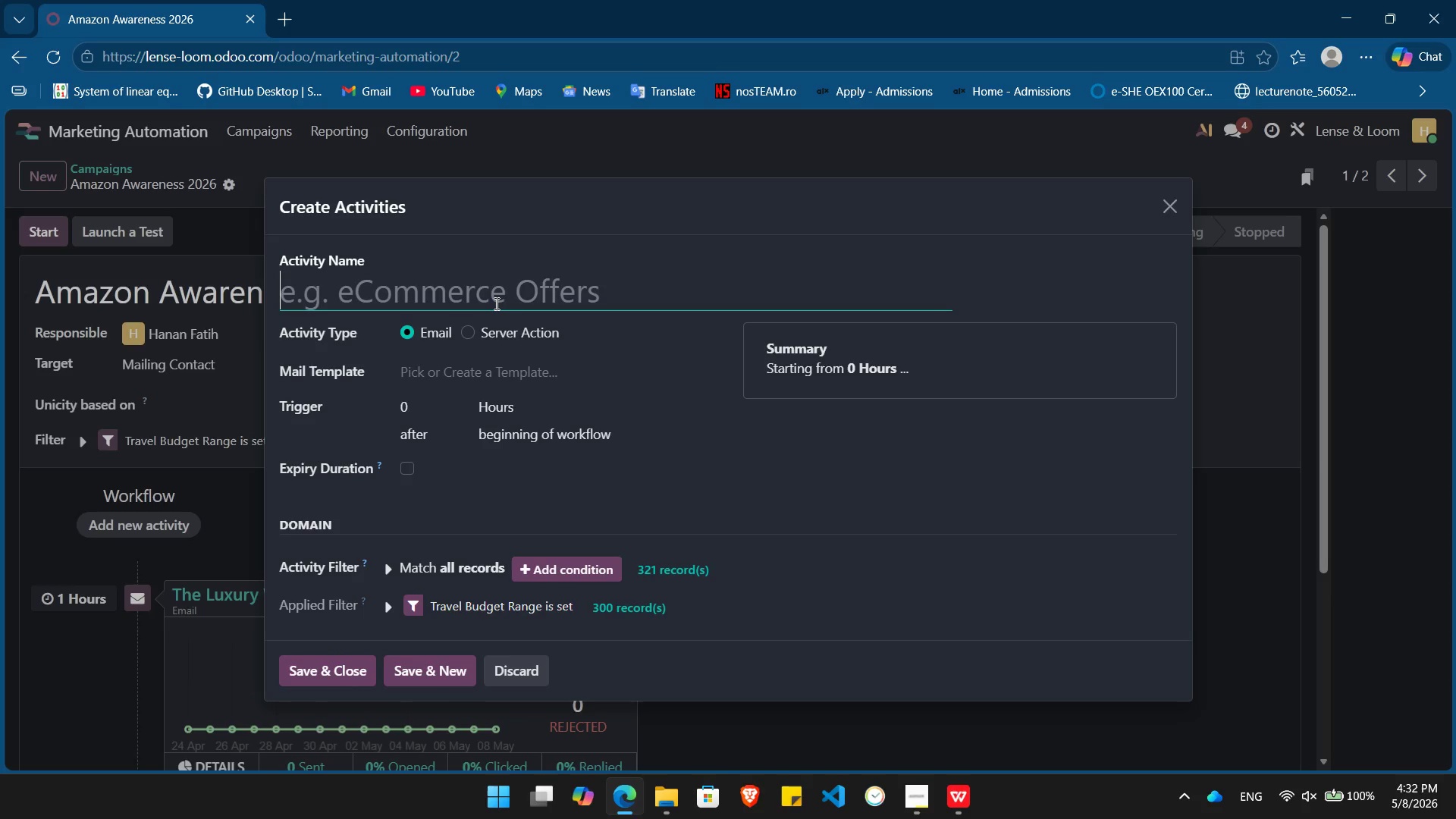 
type(The Practical Pivot)
 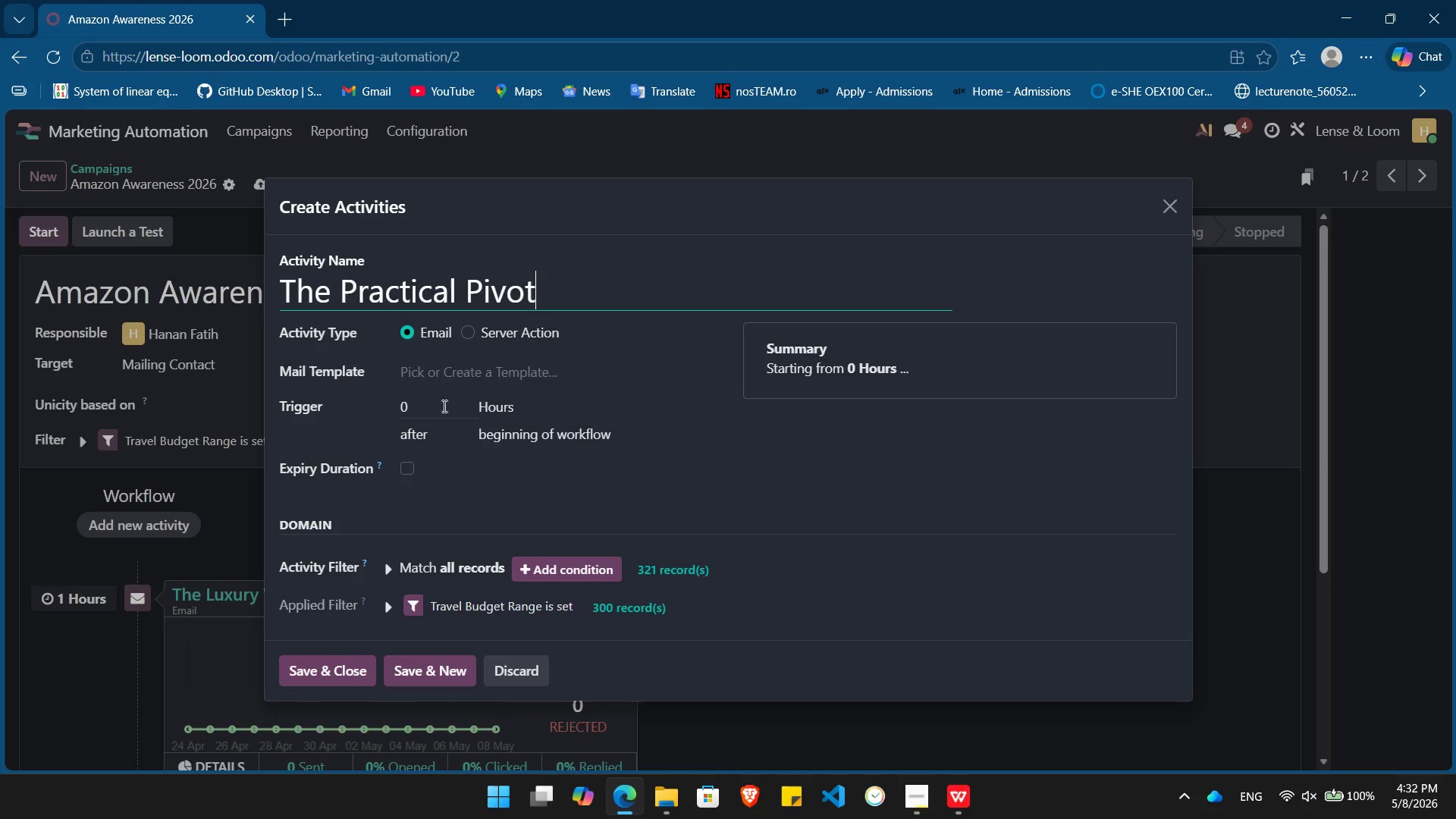 
left_click([438, 414])
 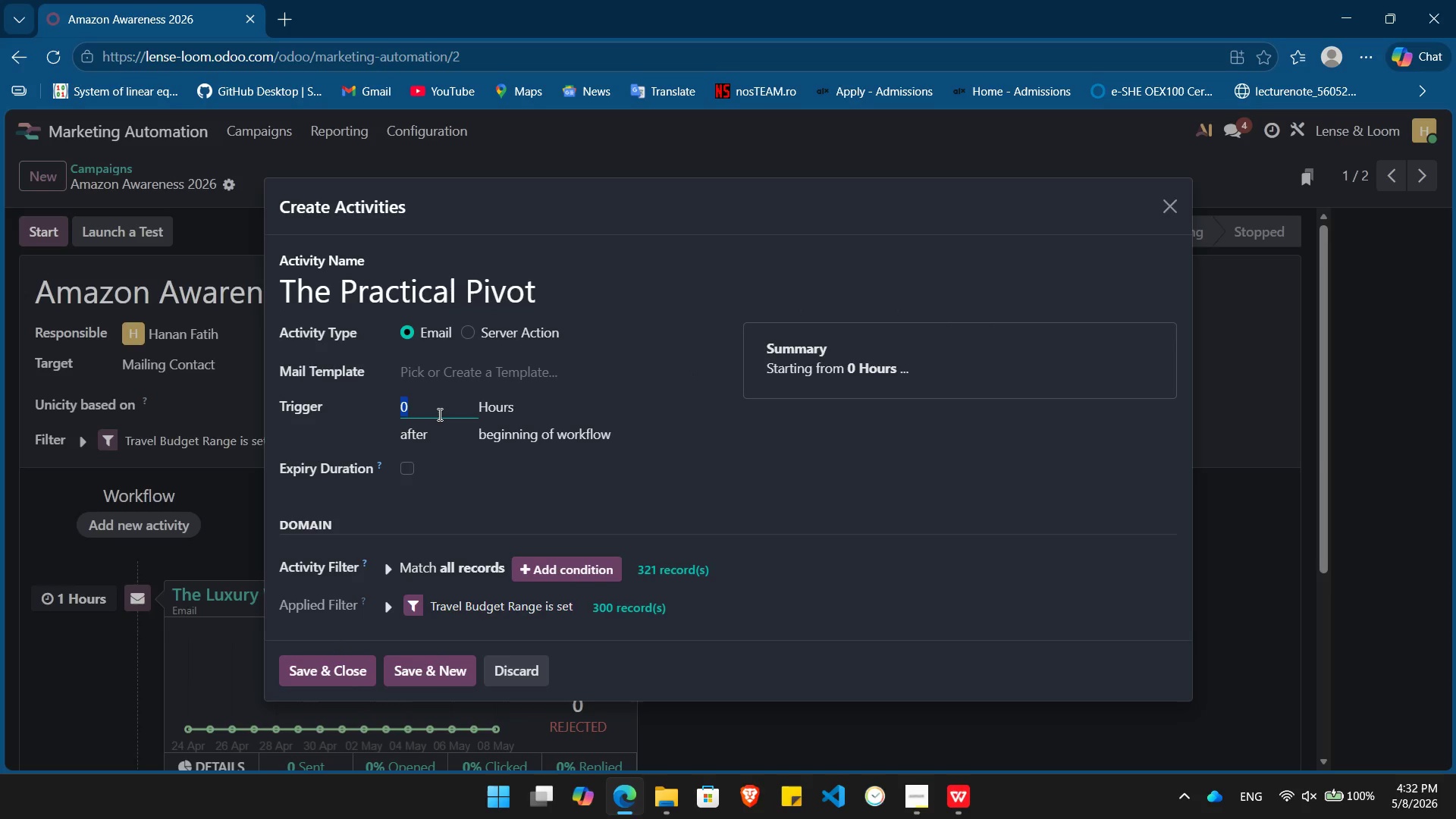 
key(Numpad7)
 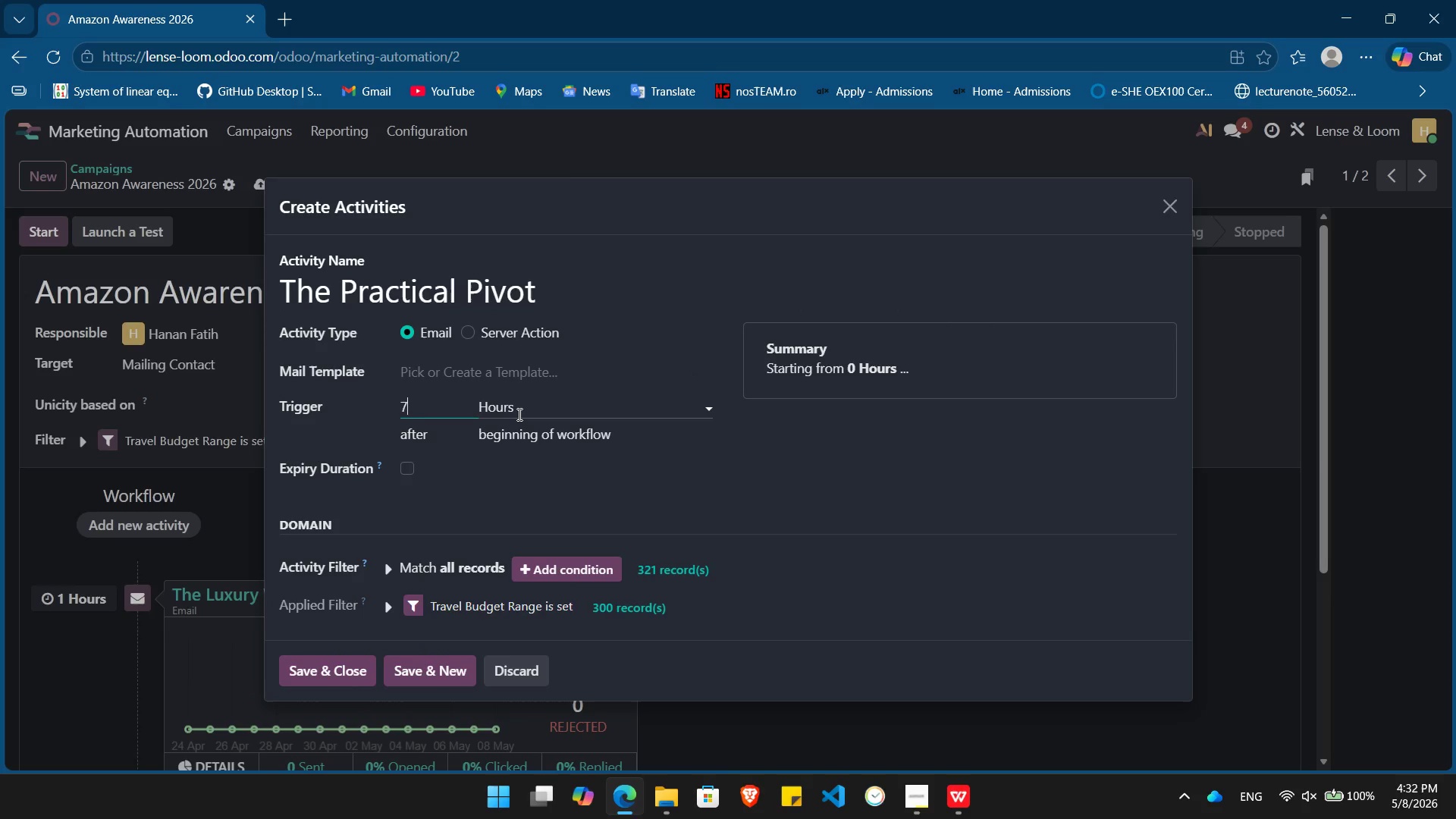 
left_click([518, 414])
 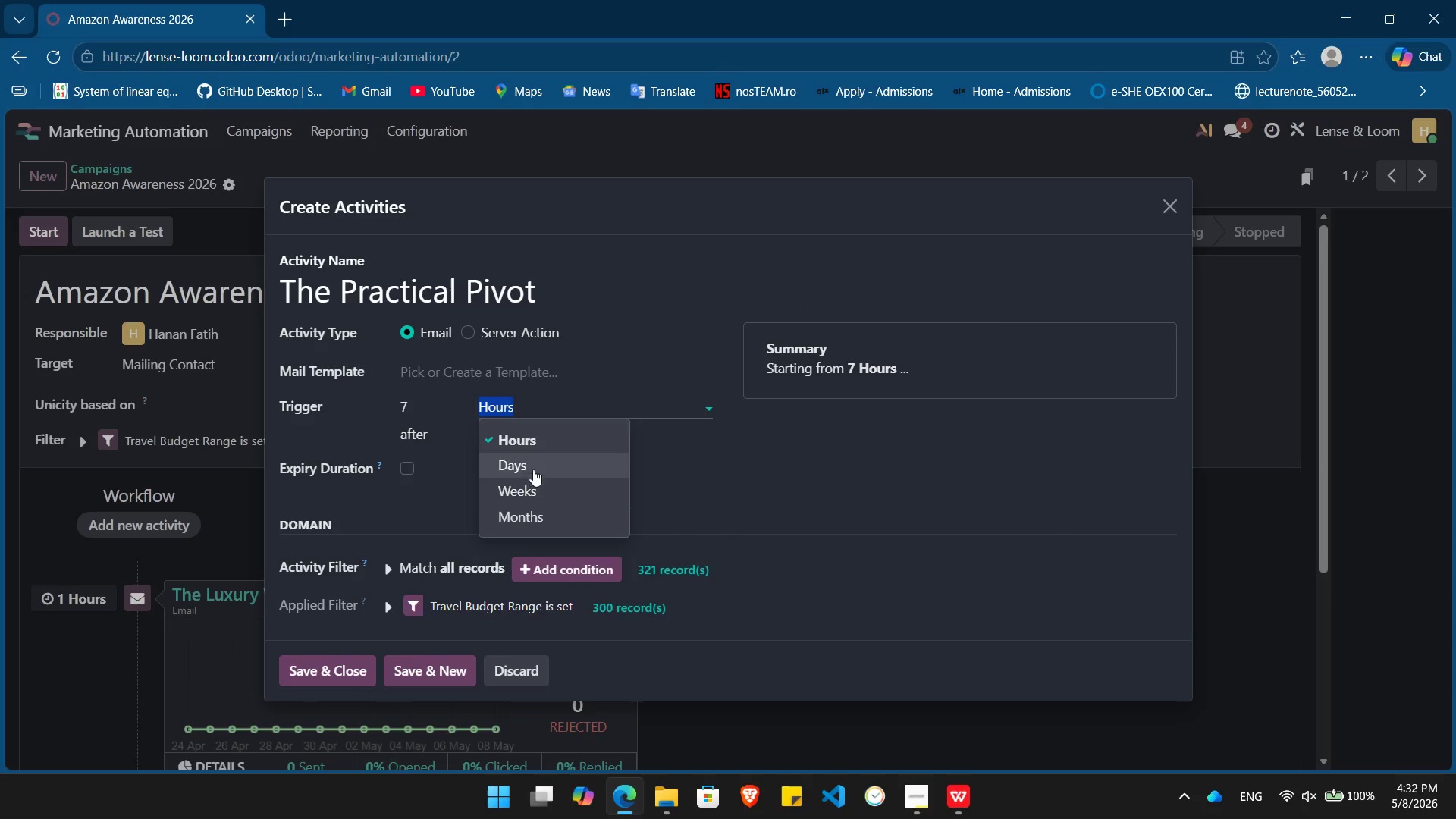 
left_click([533, 467])
 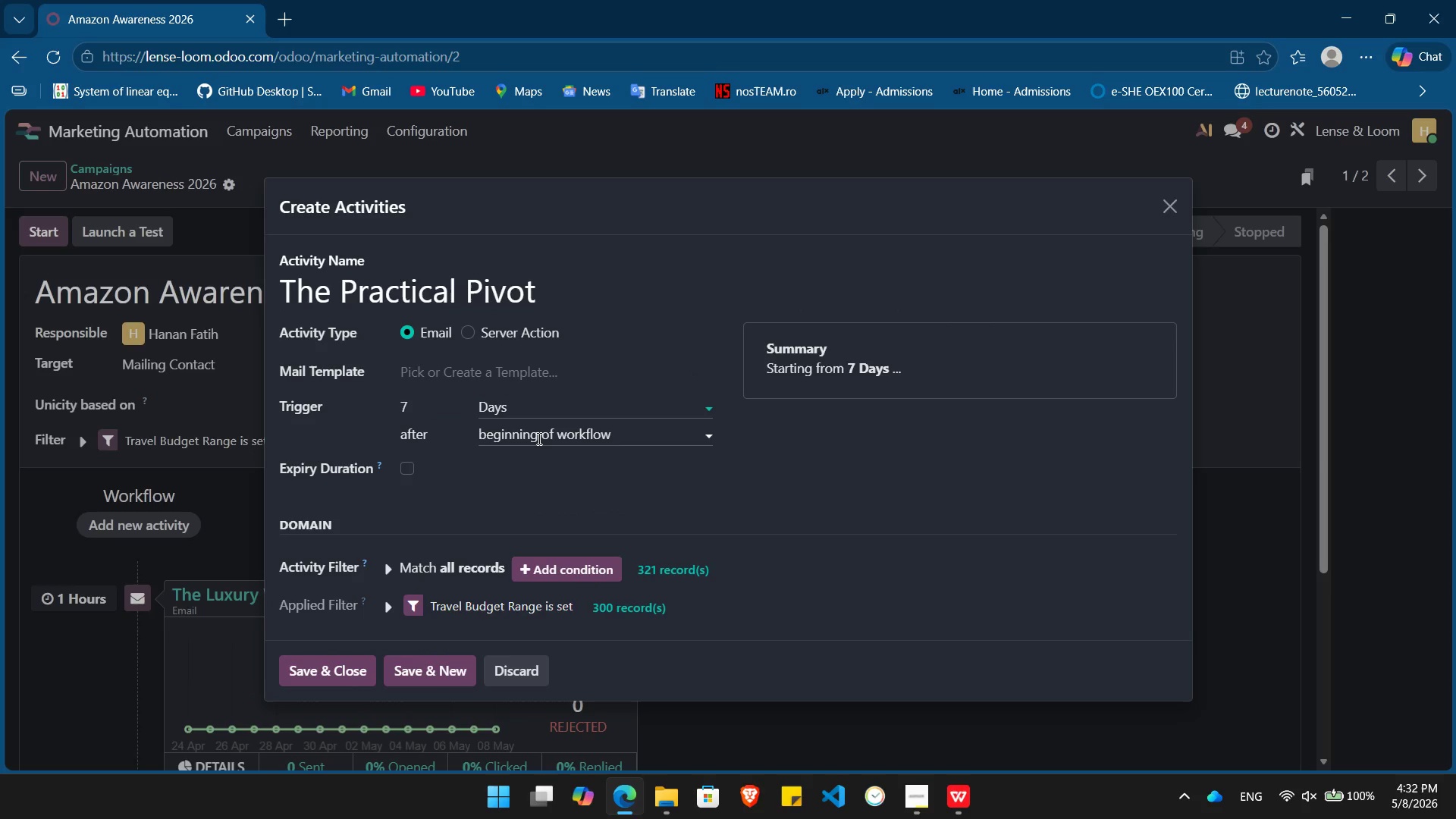 
left_click([538, 438])
 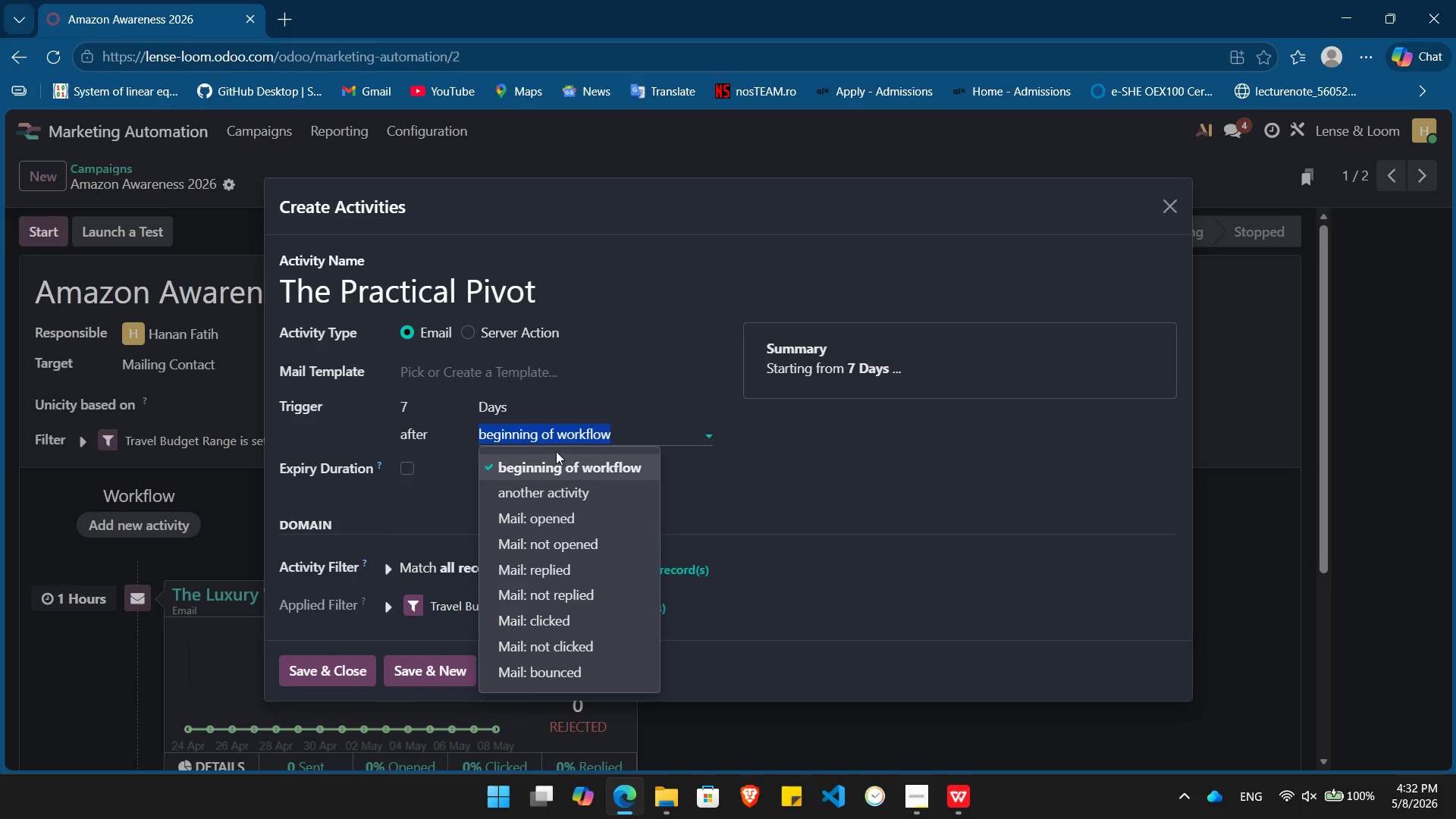 
left_click([428, 399])
 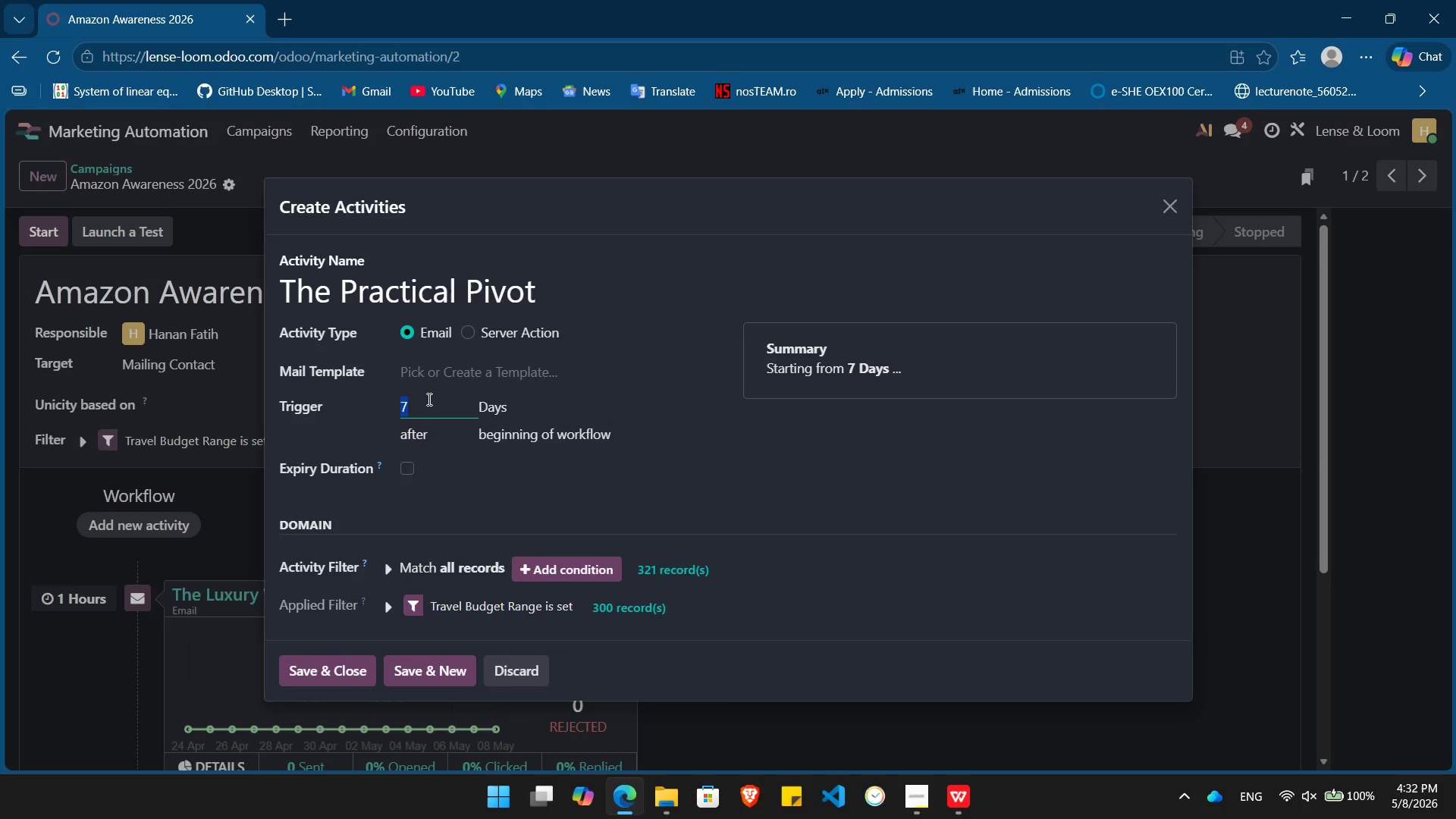 
key(Numpad4)
 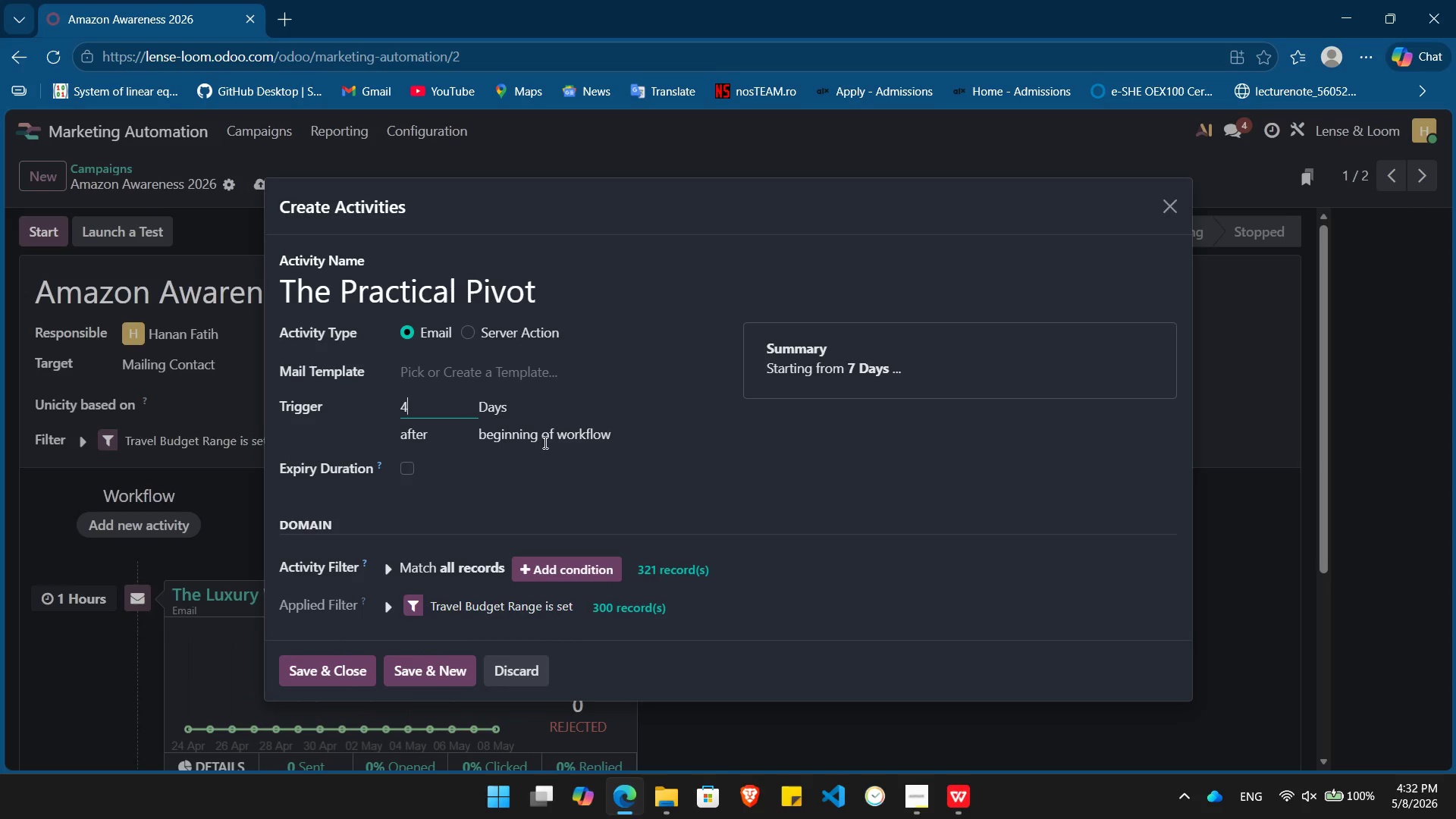 
left_click([548, 435])
 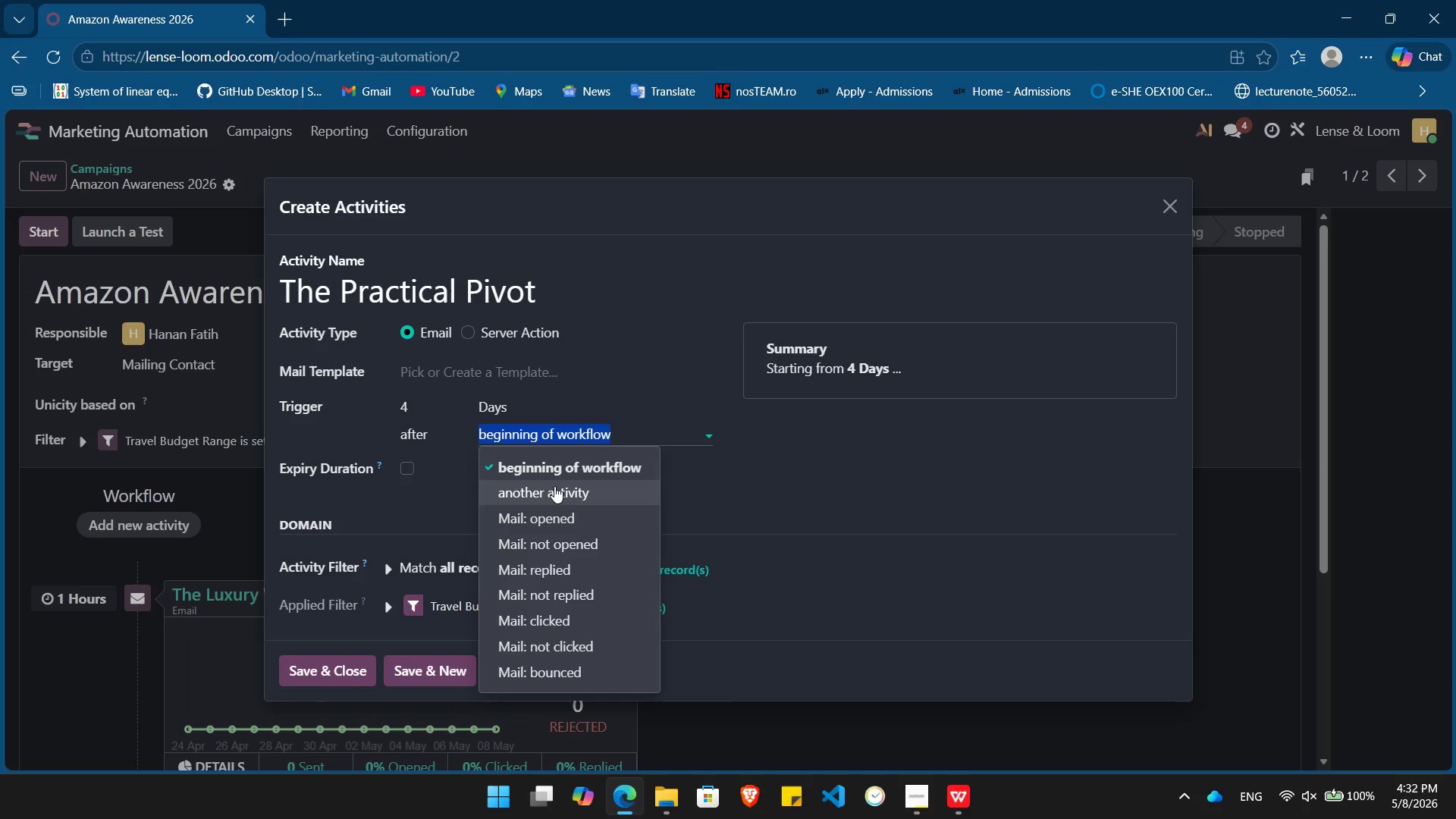 
left_click([554, 486])
 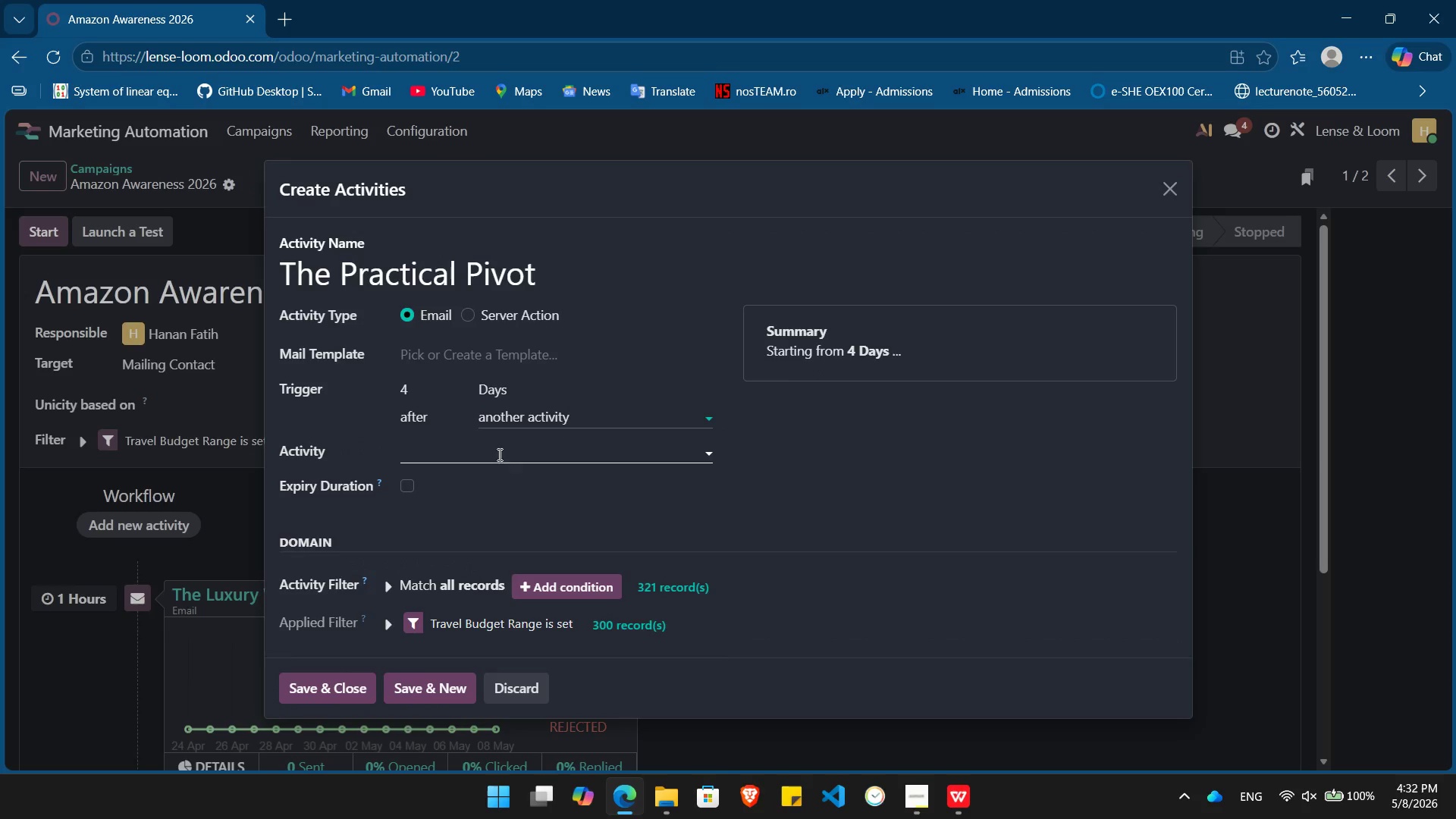 
left_click([494, 449])
 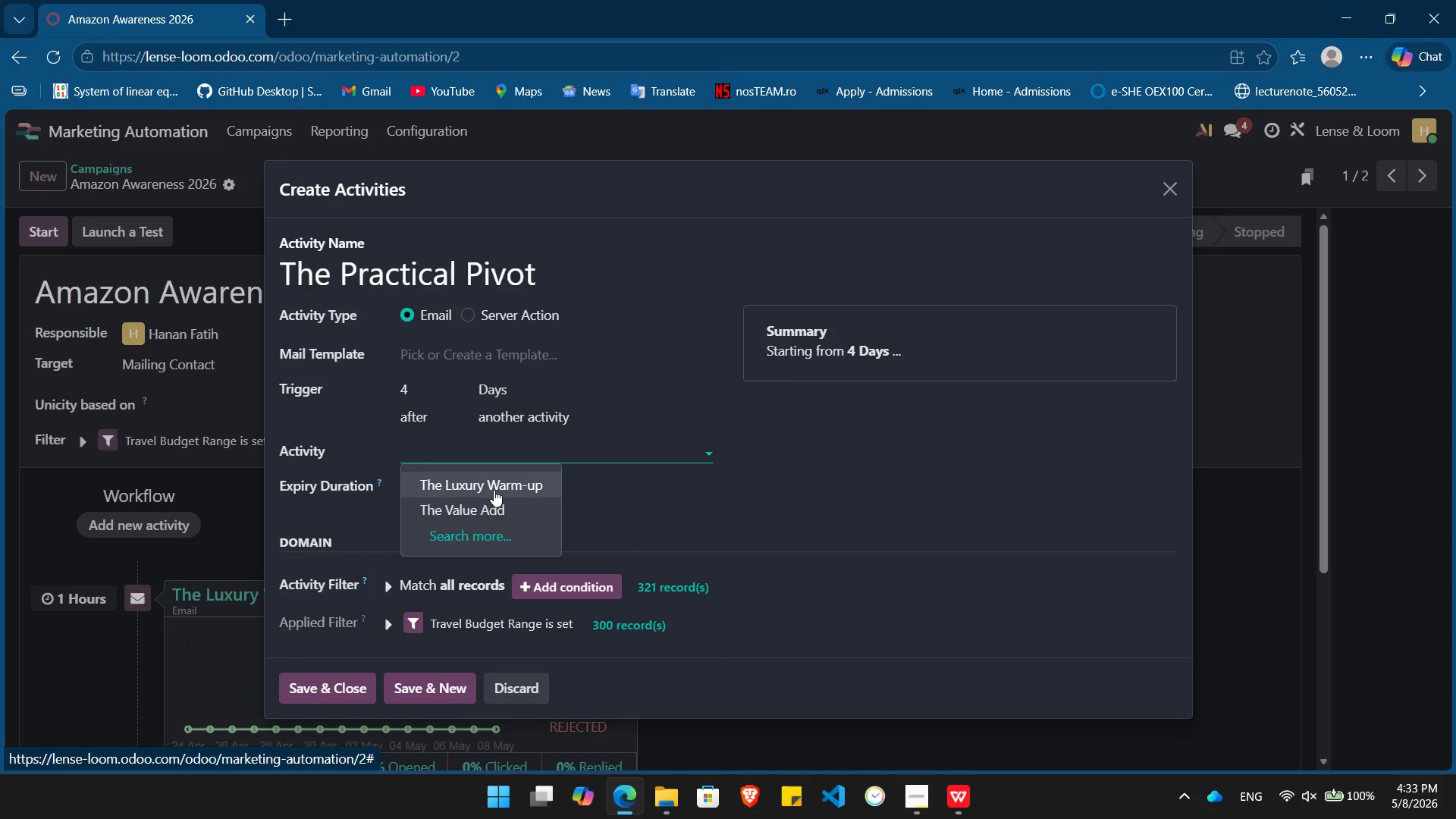 
left_click([494, 504])
 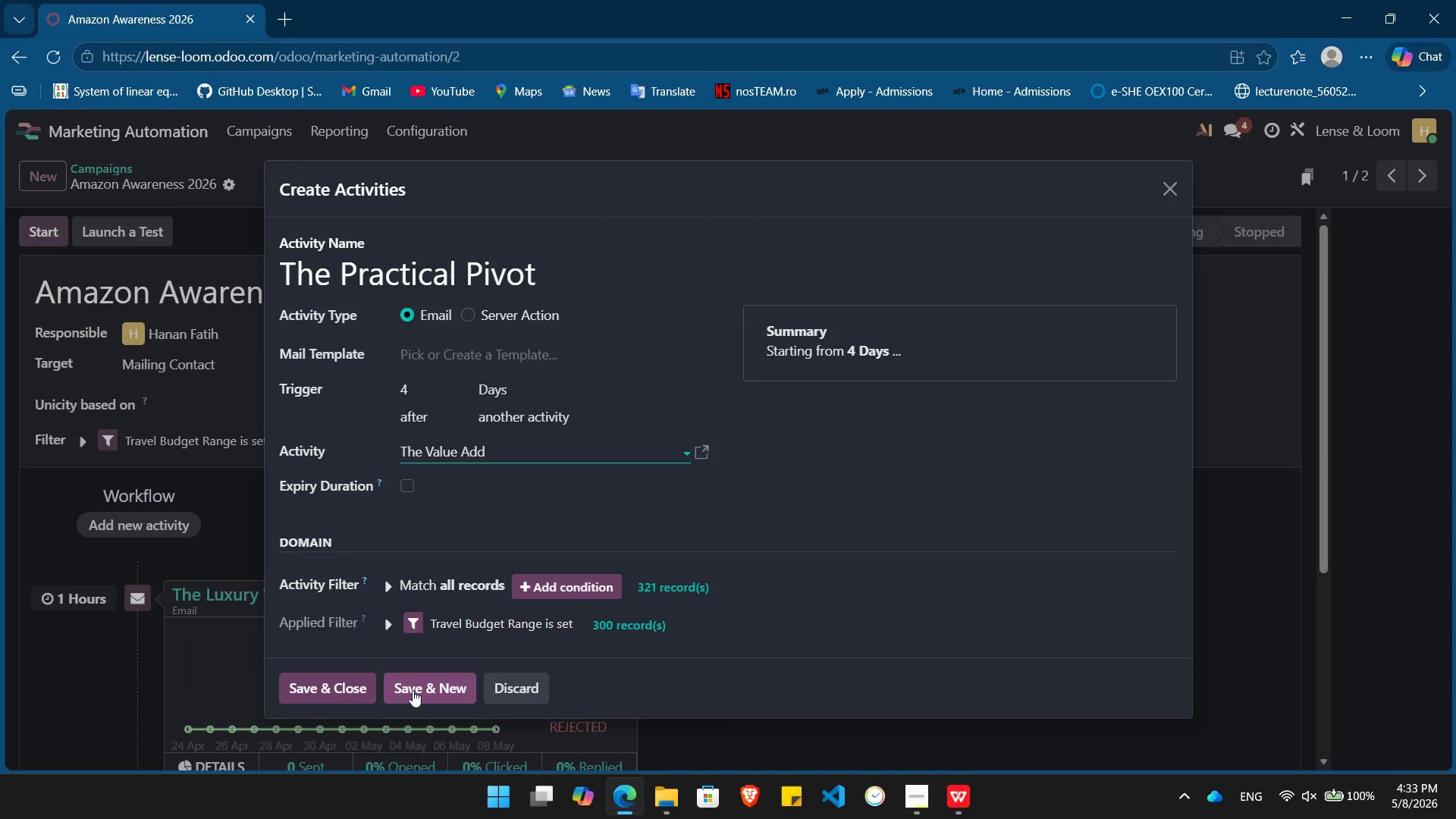 
left_click([418, 687])
 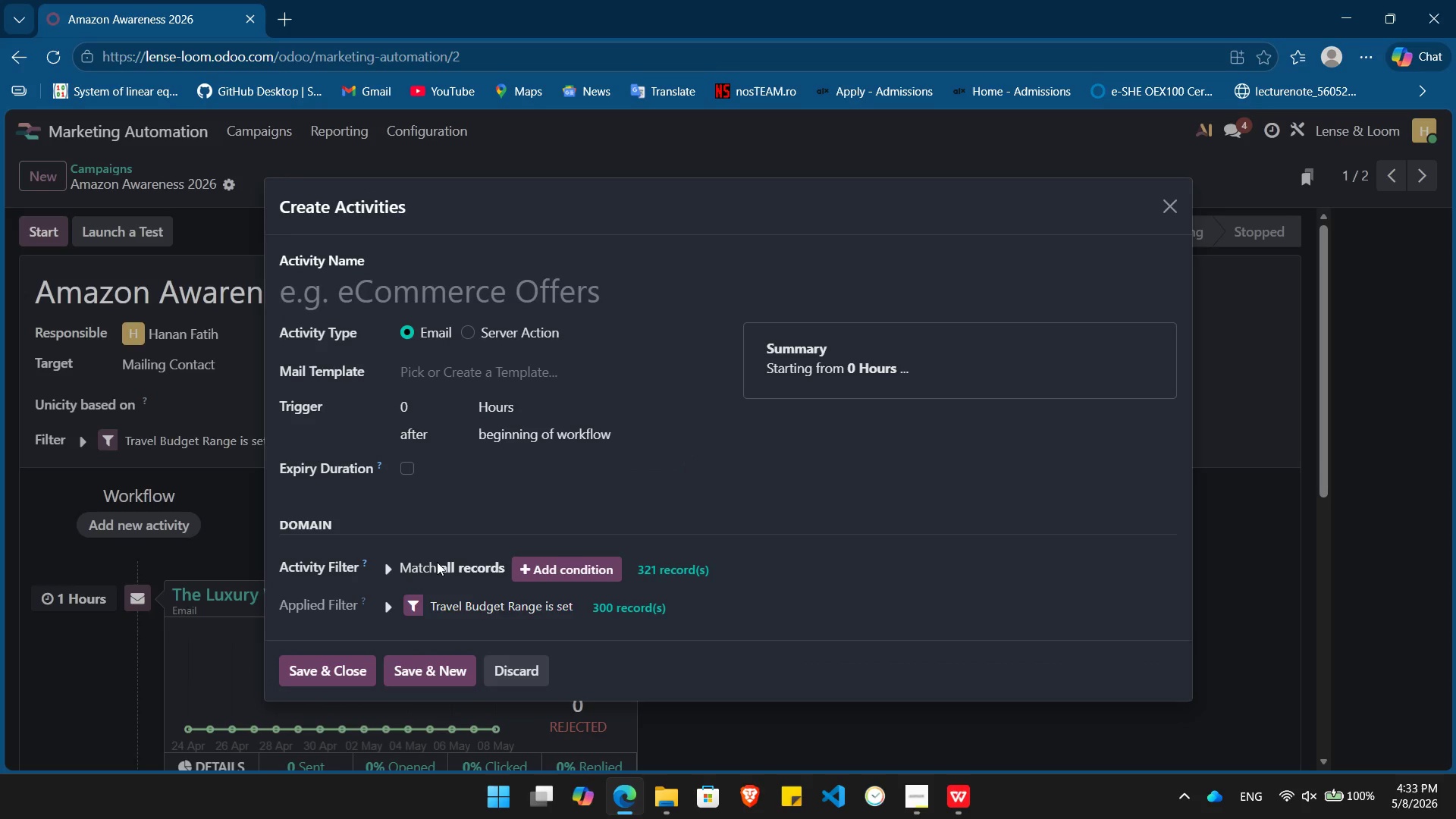 
left_click([400, 298])
 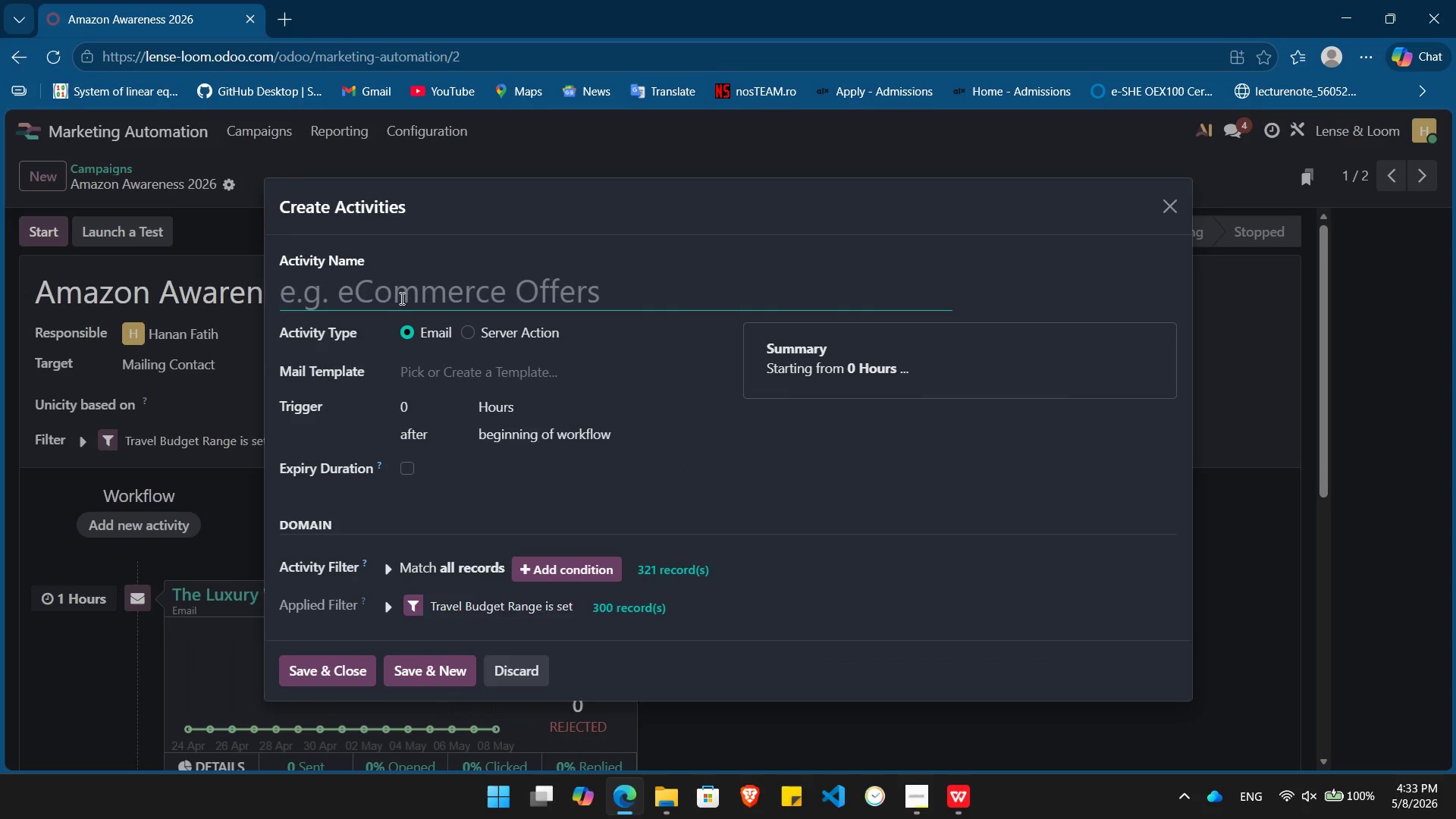 
type(Te)
key(Backspace)
type(he Emotional Anchor)
 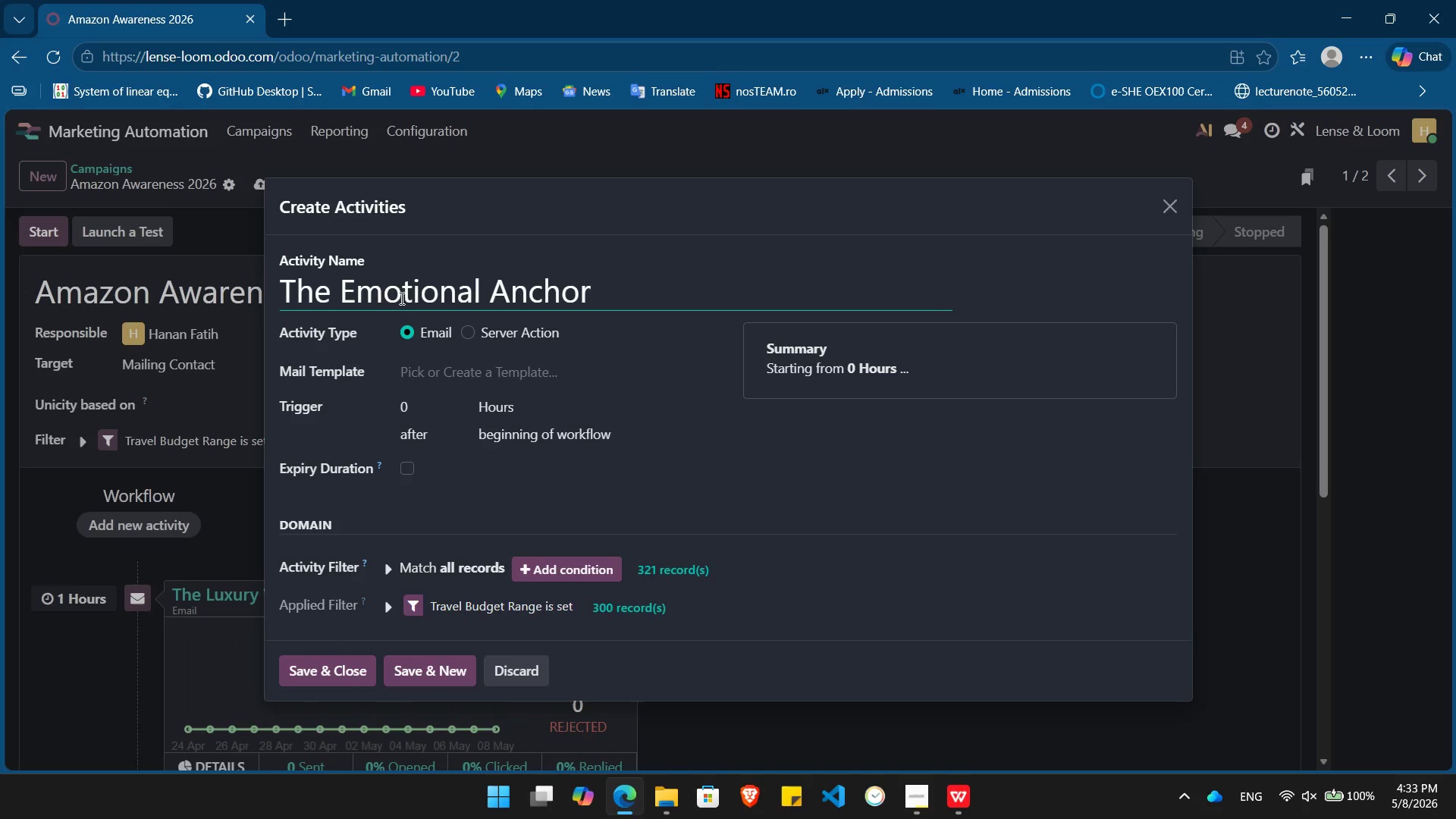 
left_click([435, 405])
 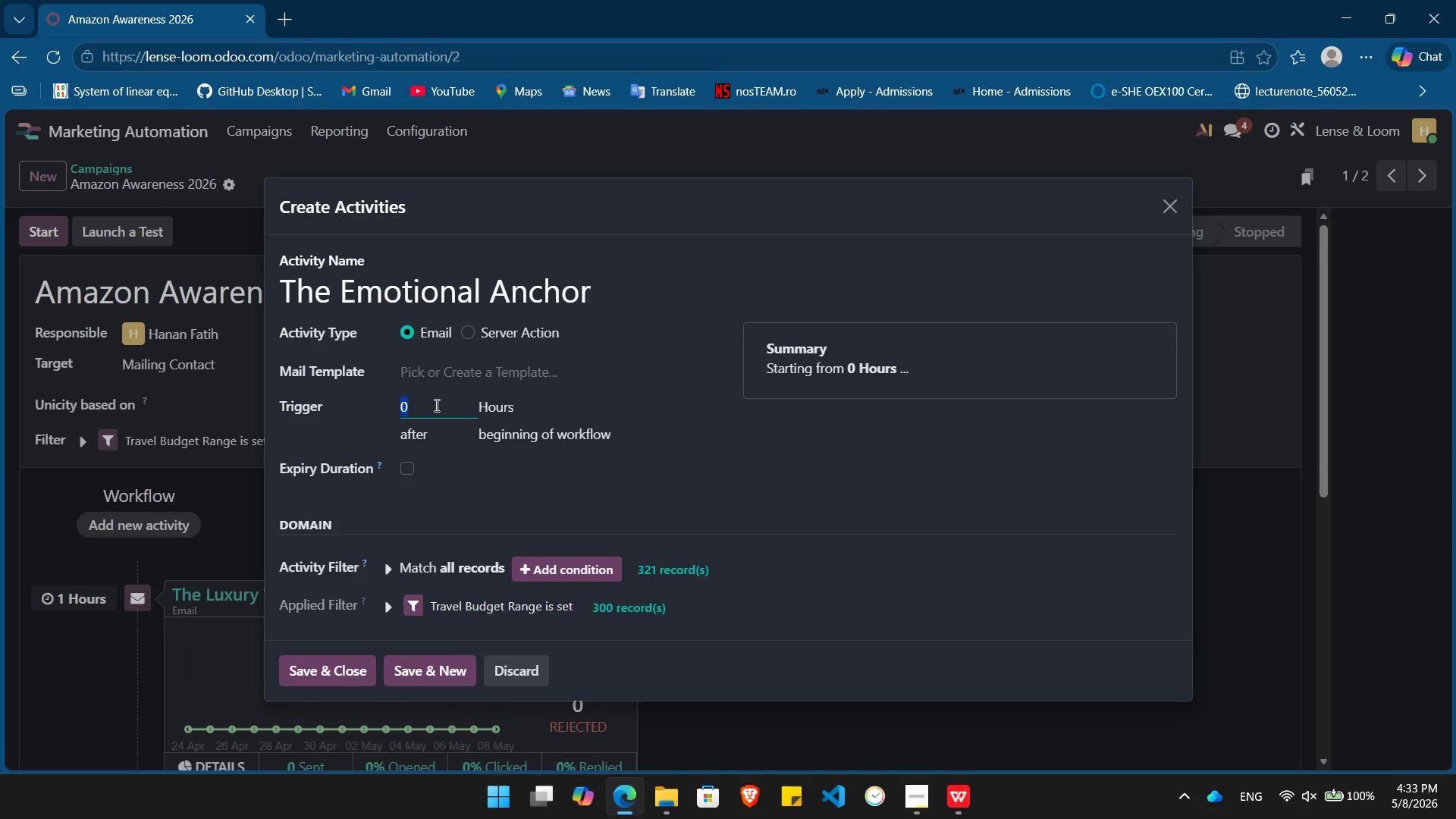 
key(Numpad3)
 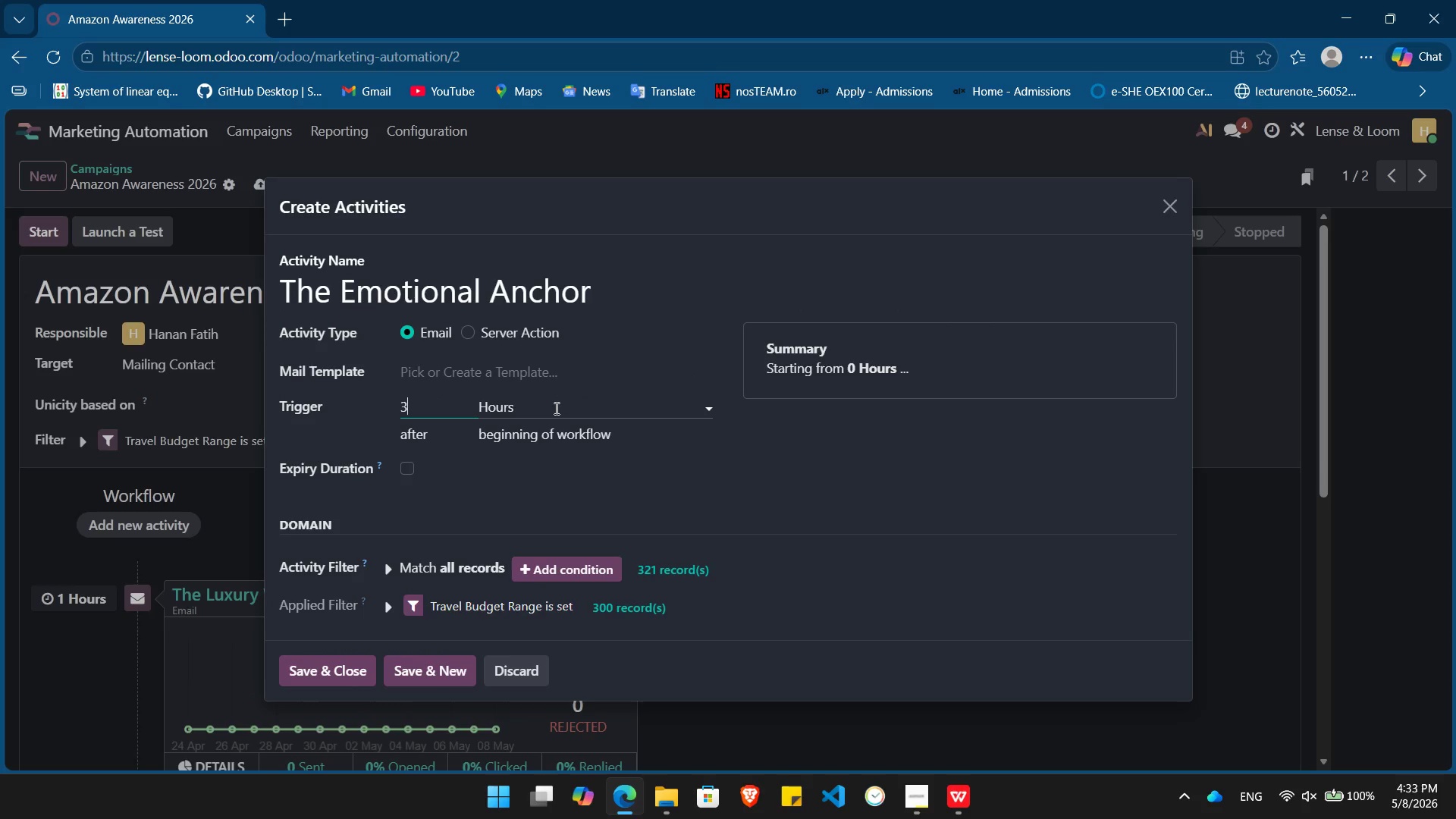 
left_click([554, 408])
 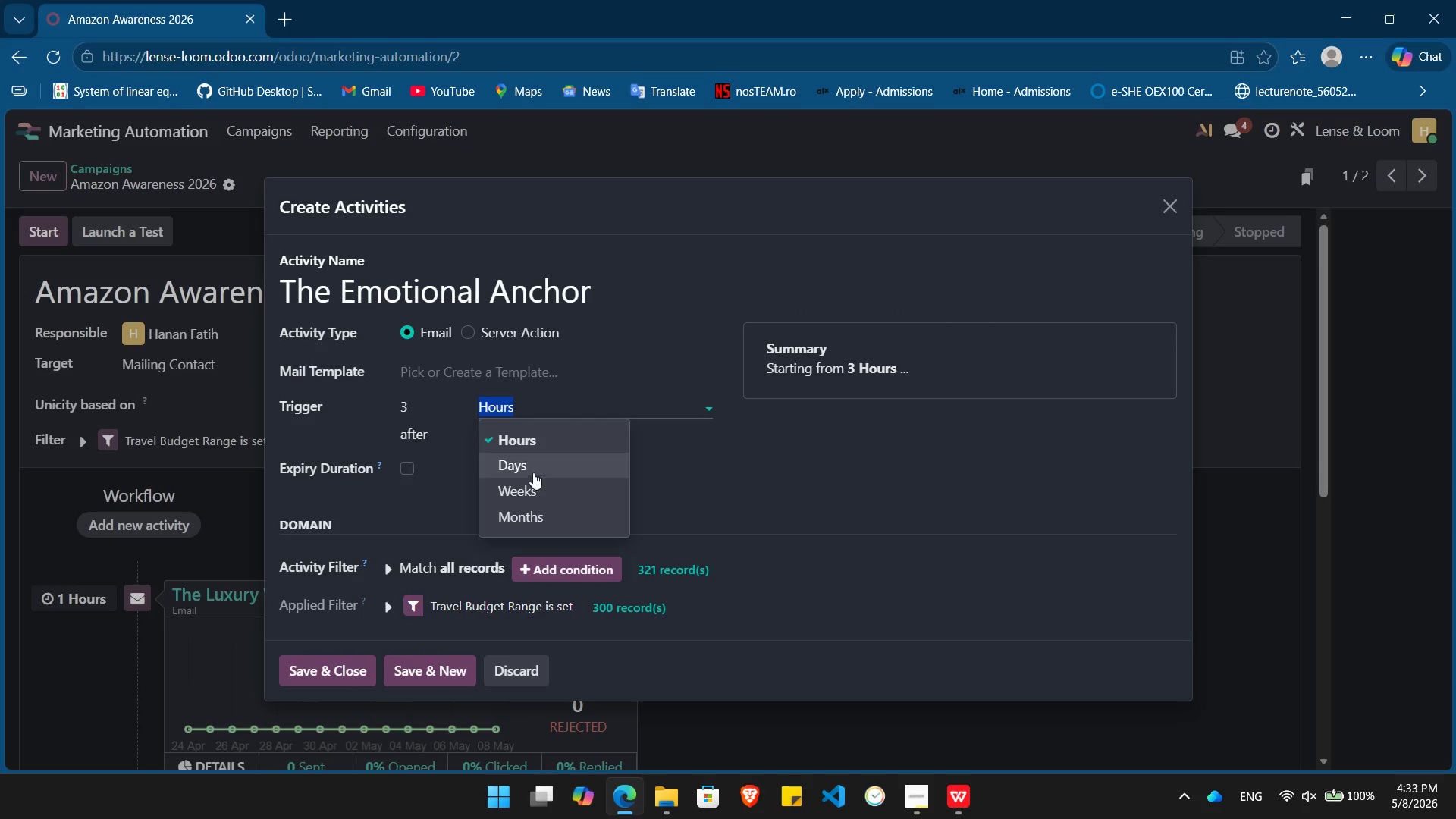 
left_click([532, 466])
 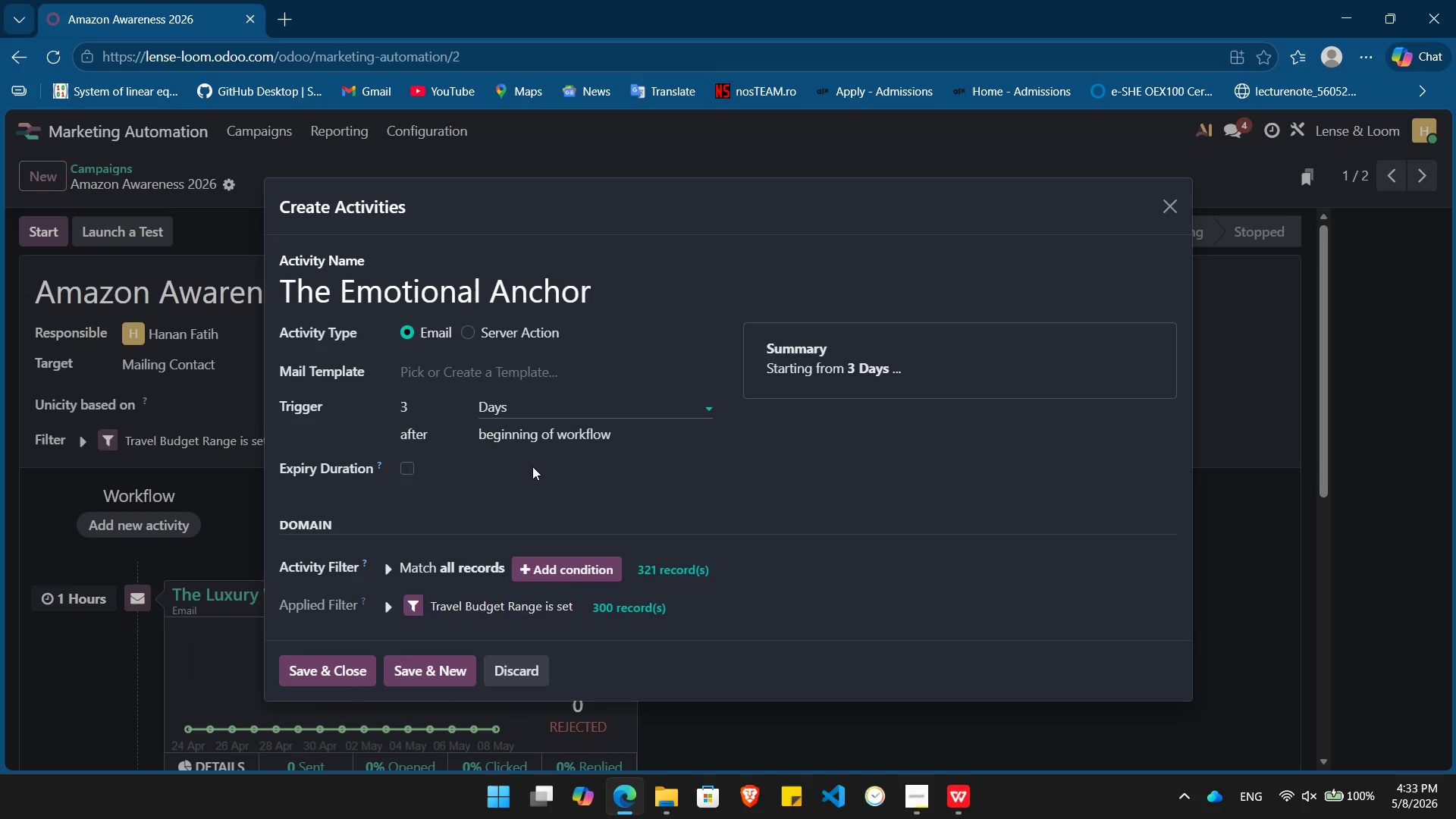 
left_click([598, 438])
 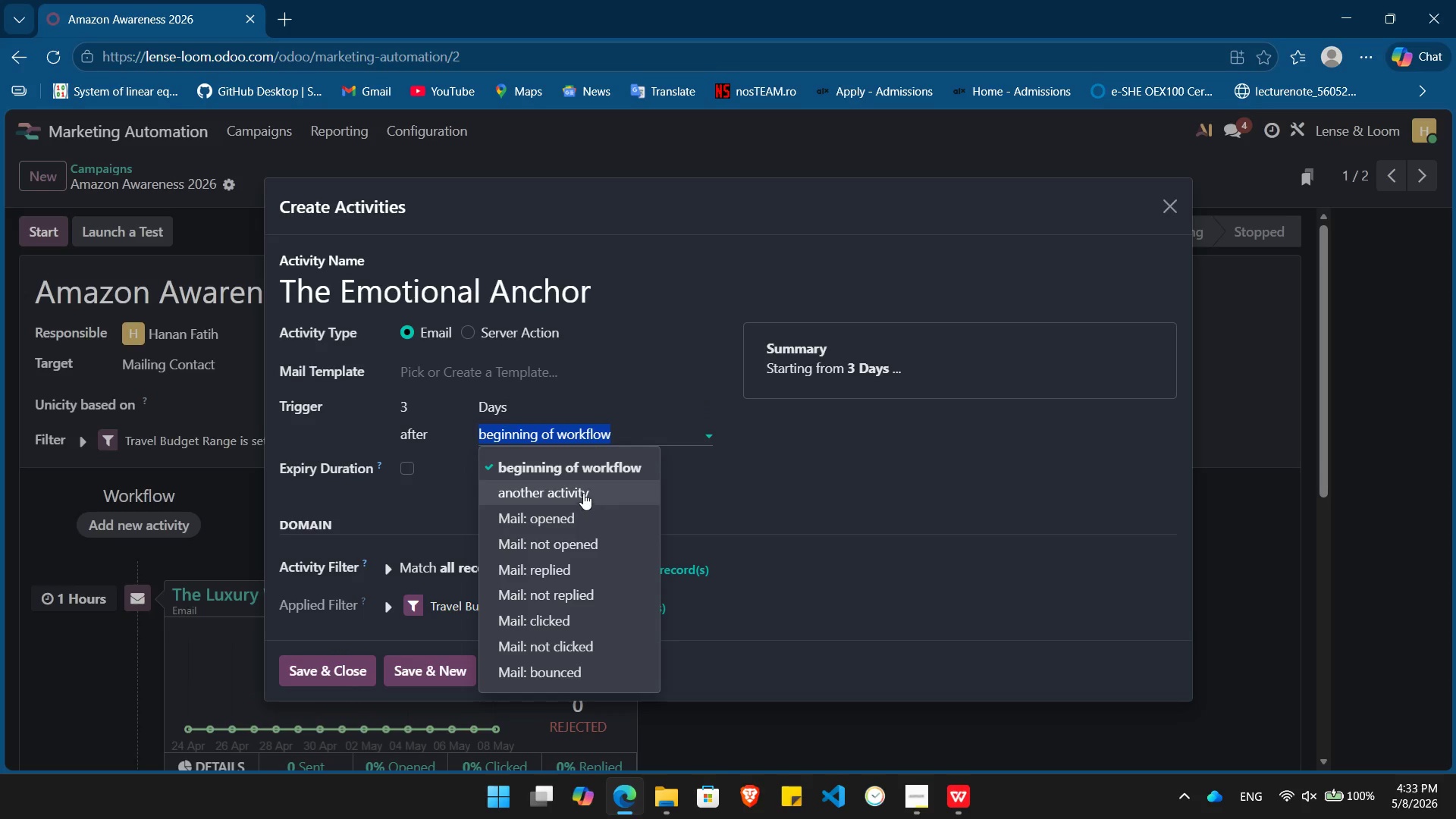 
left_click([583, 492])
 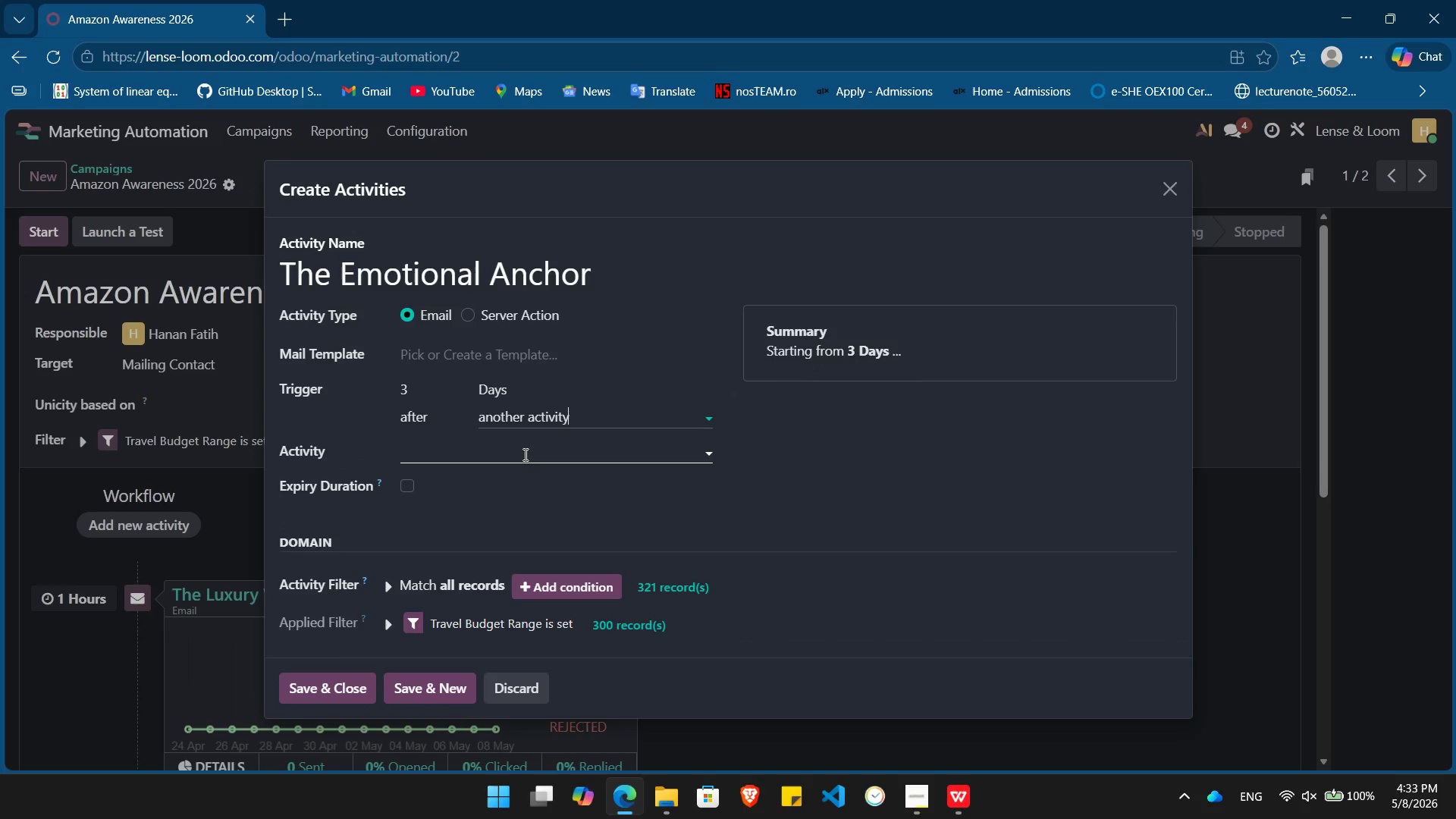 
left_click([524, 454])
 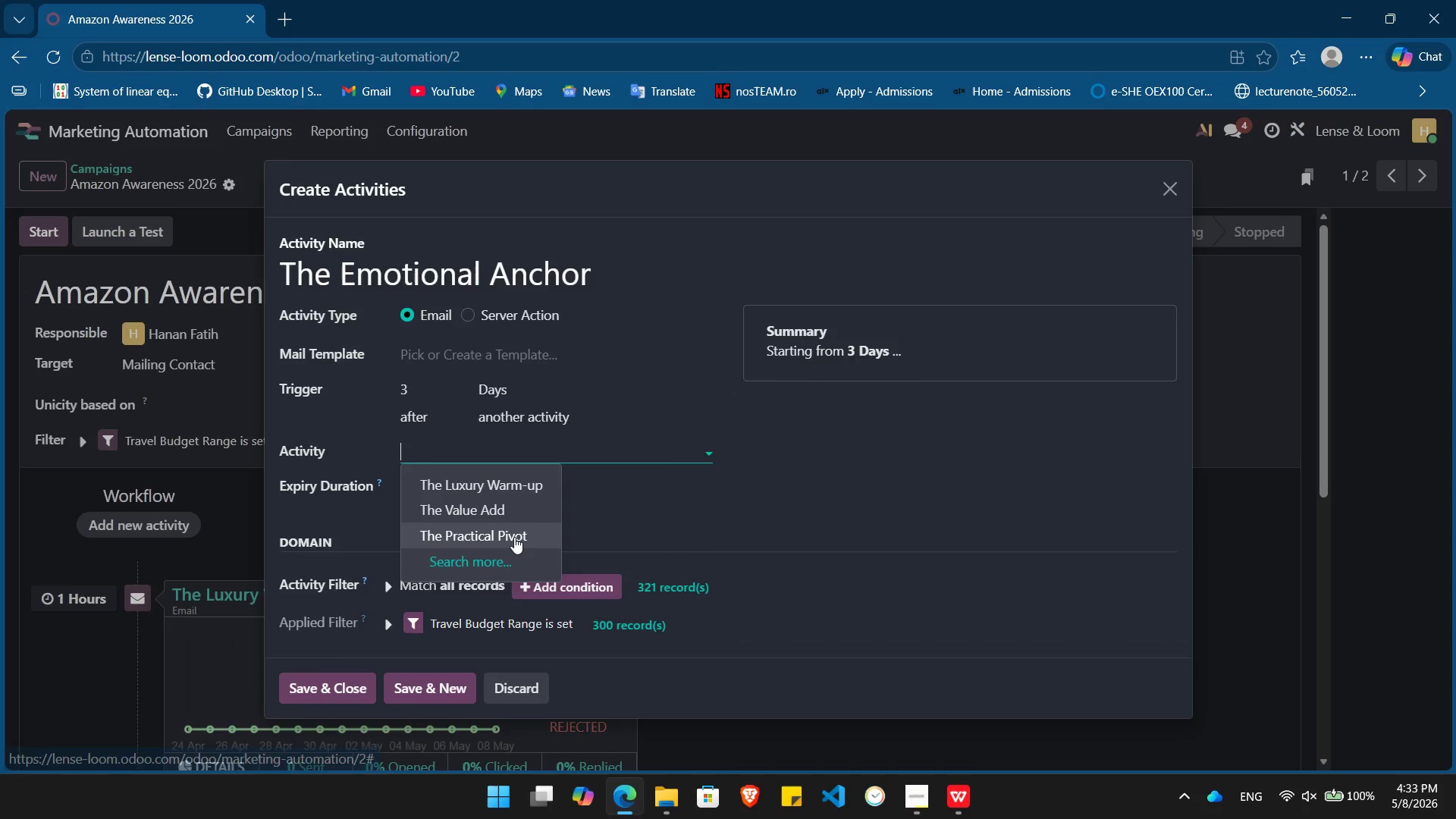 
left_click([514, 537])
 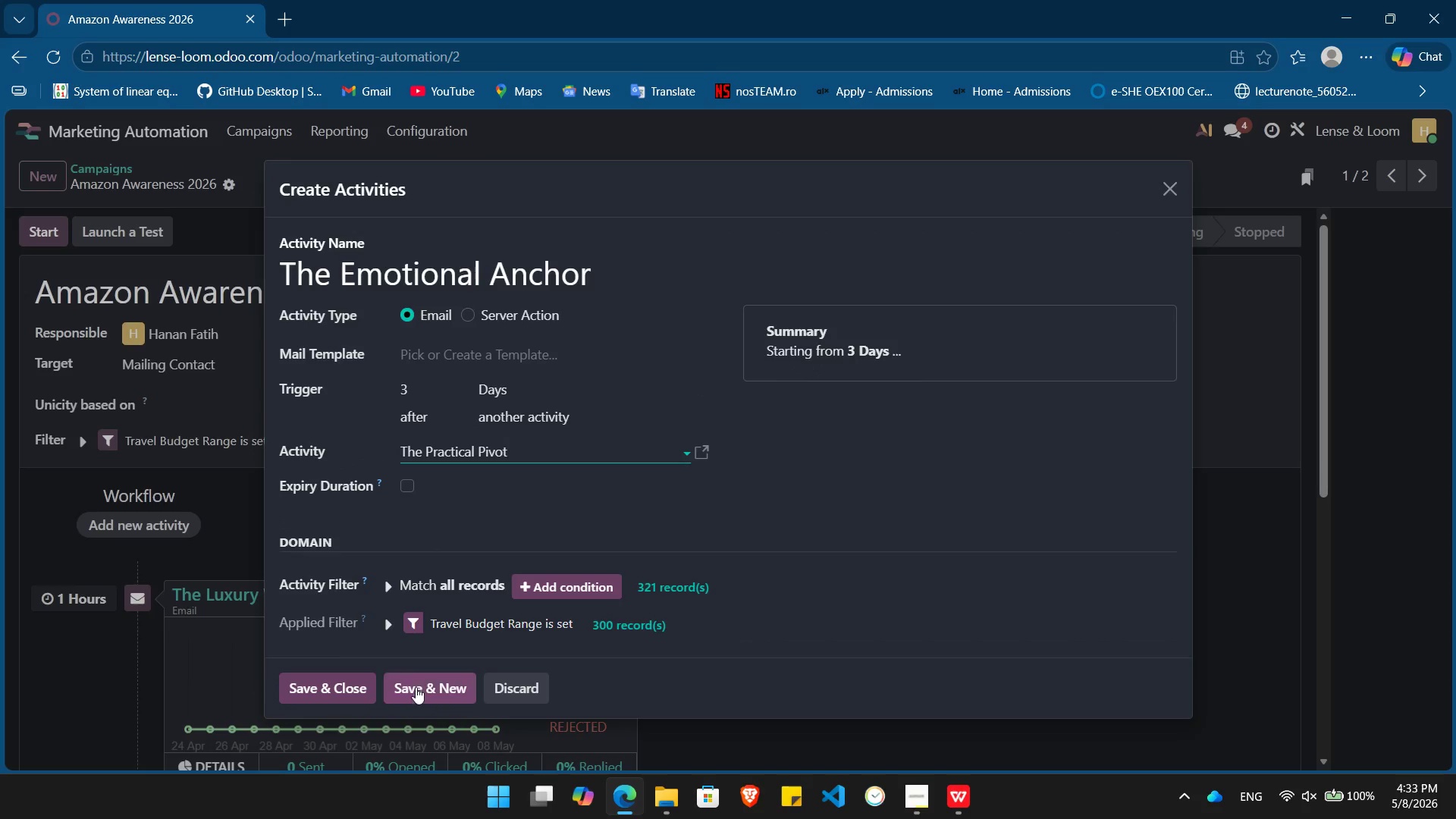 
left_click([419, 689])
 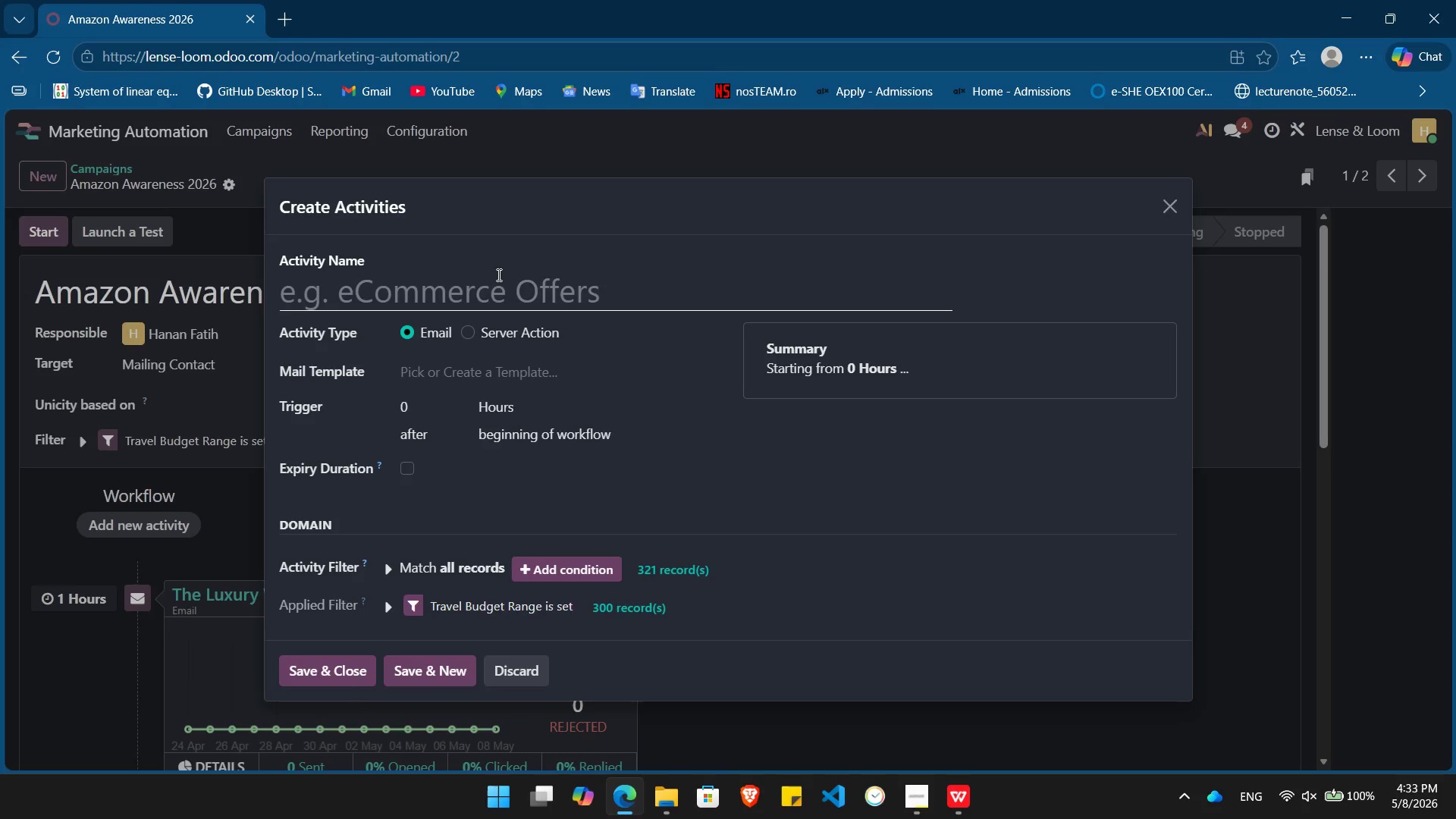 
left_click([494, 299])
 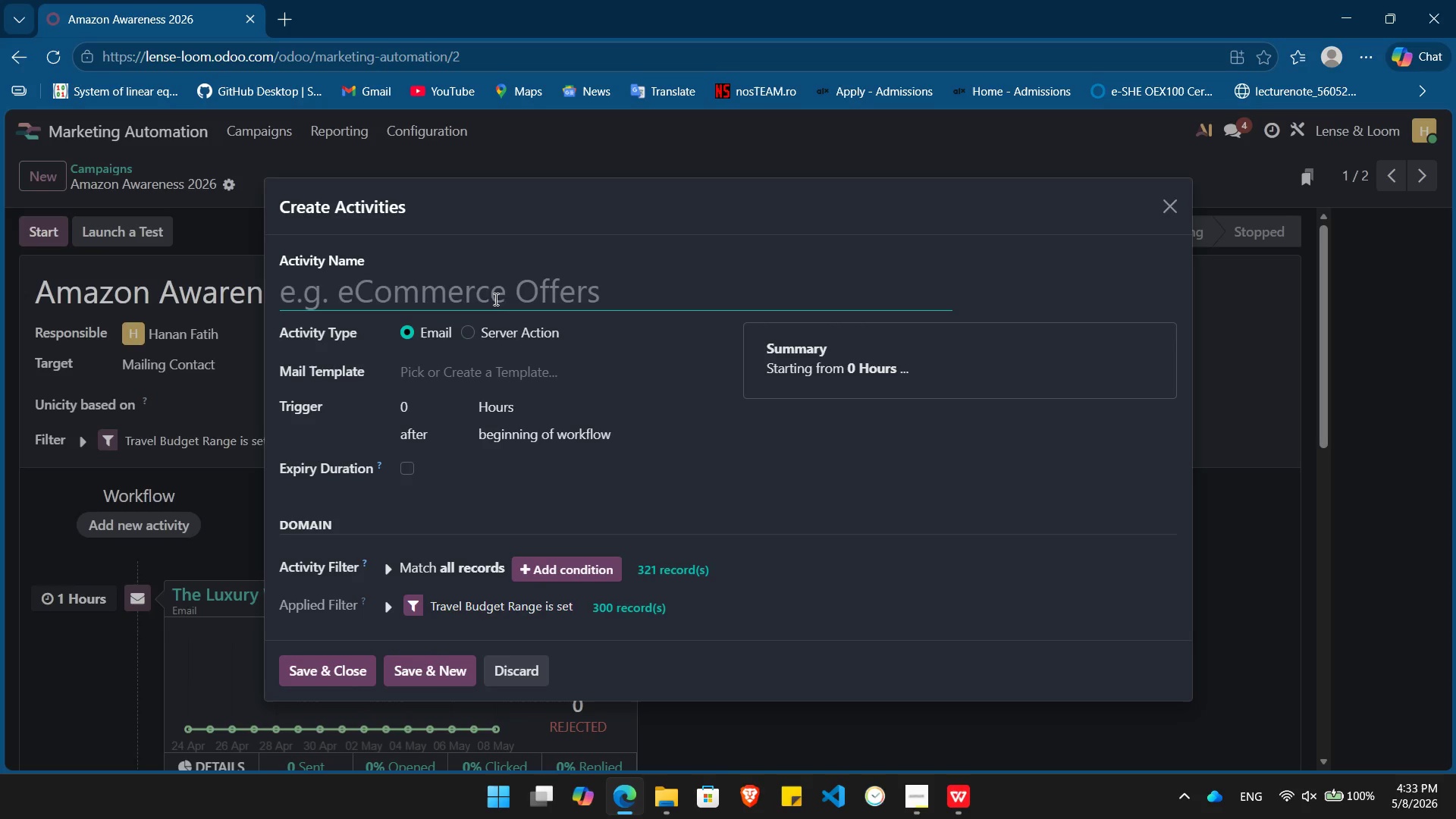 
type(The Final Call)
 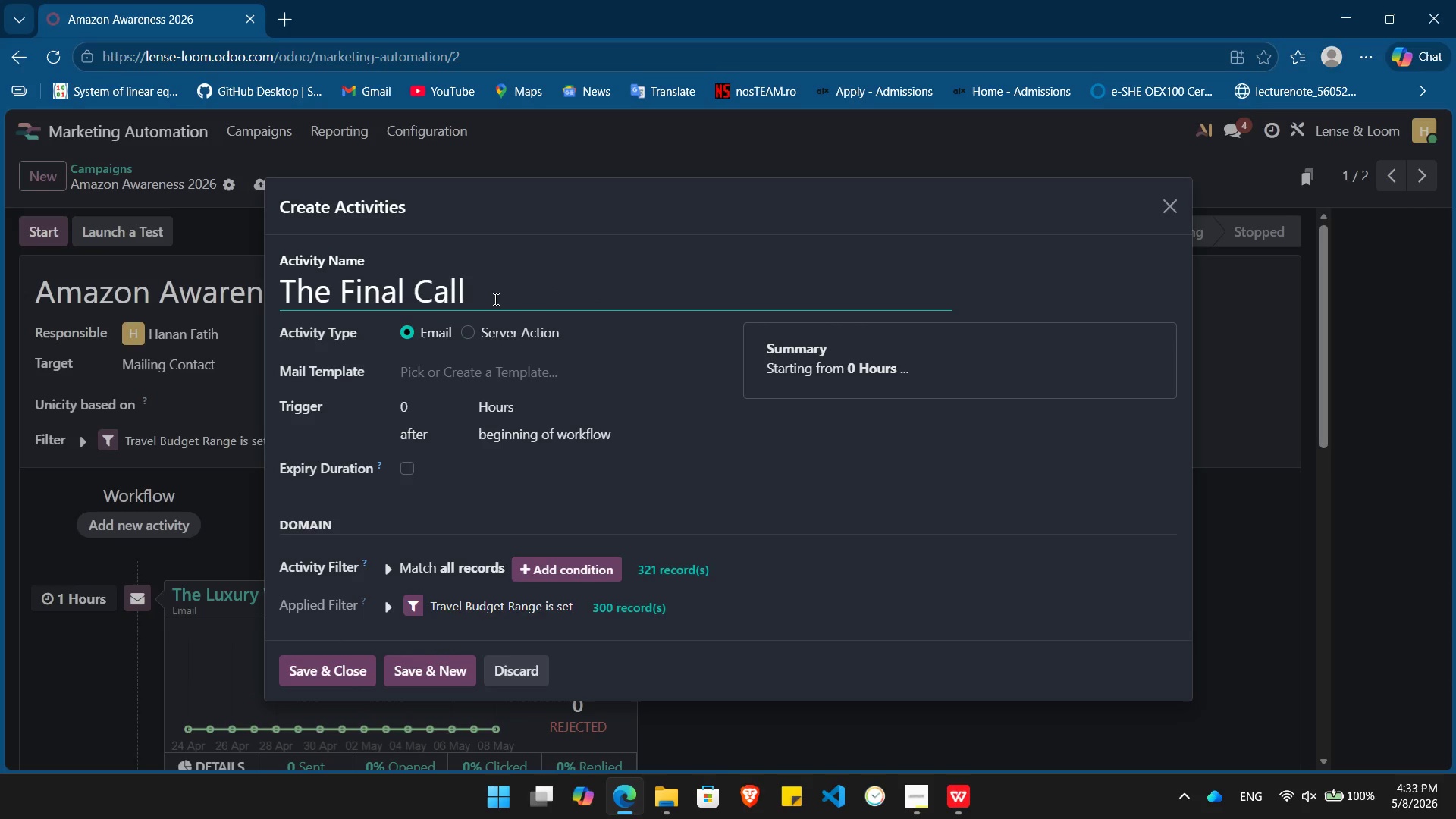 
left_click([453, 411])
 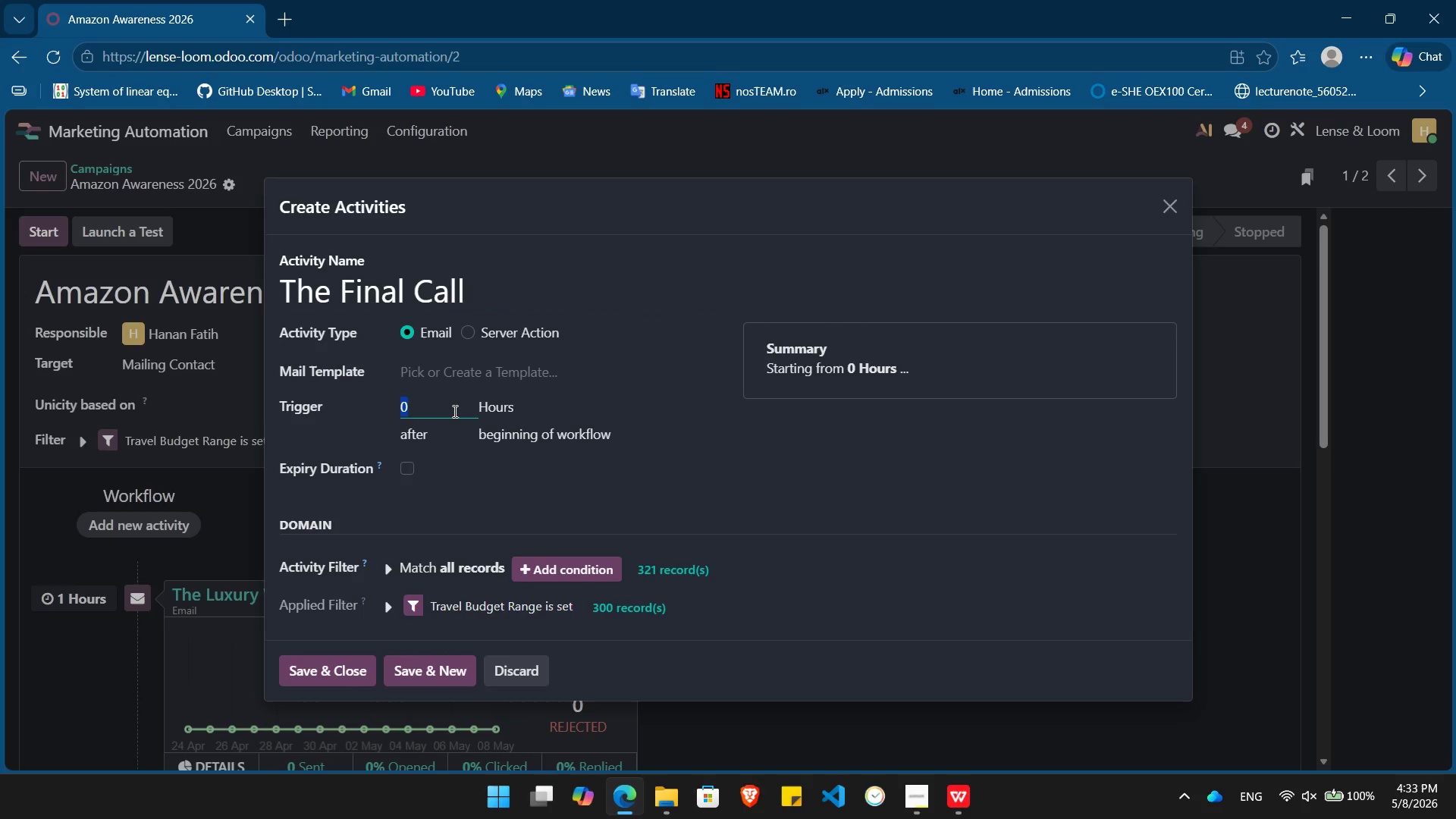 
key(Numpad4)
 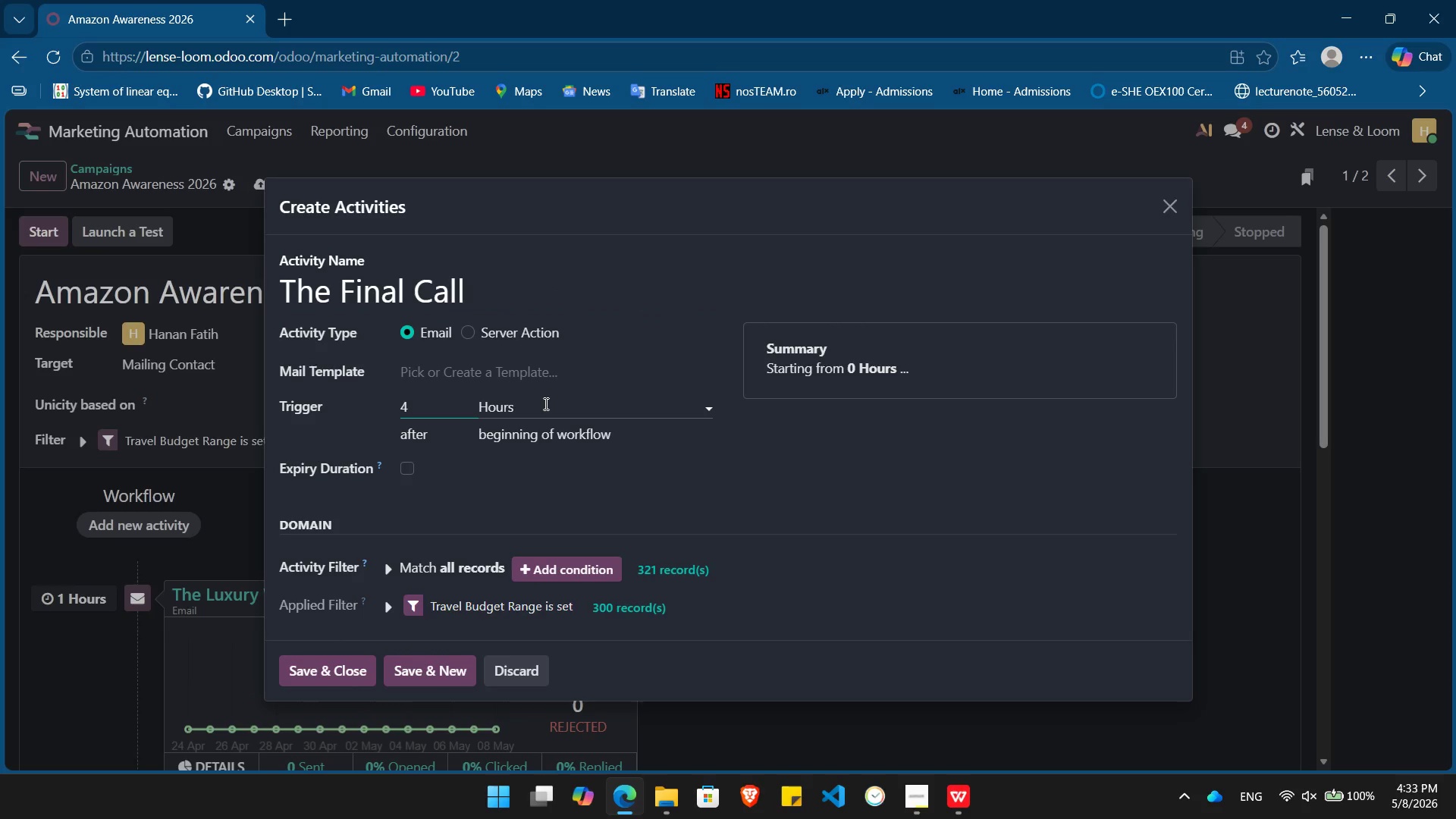 
left_click([544, 403])
 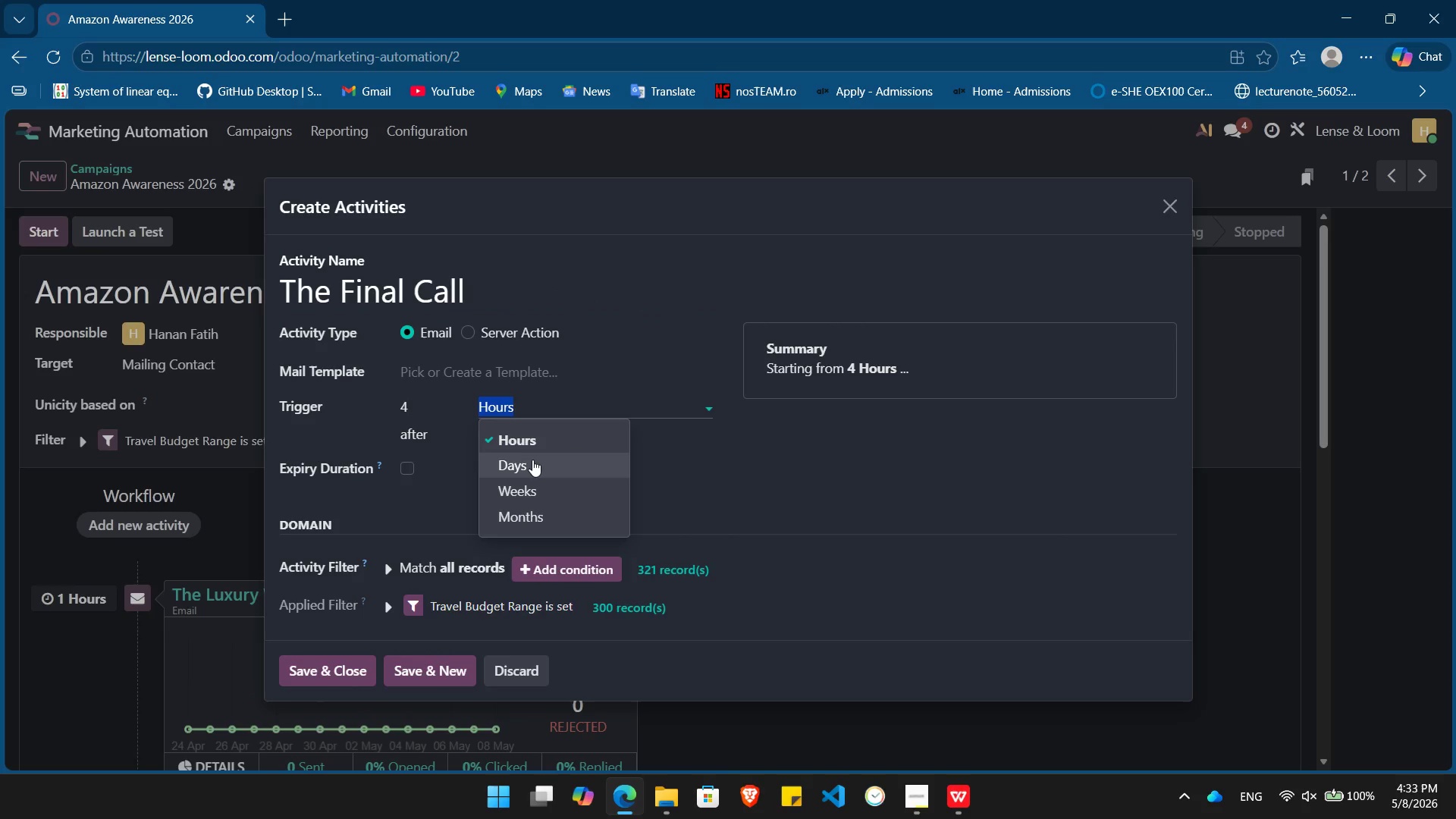 
left_click([532, 460])
 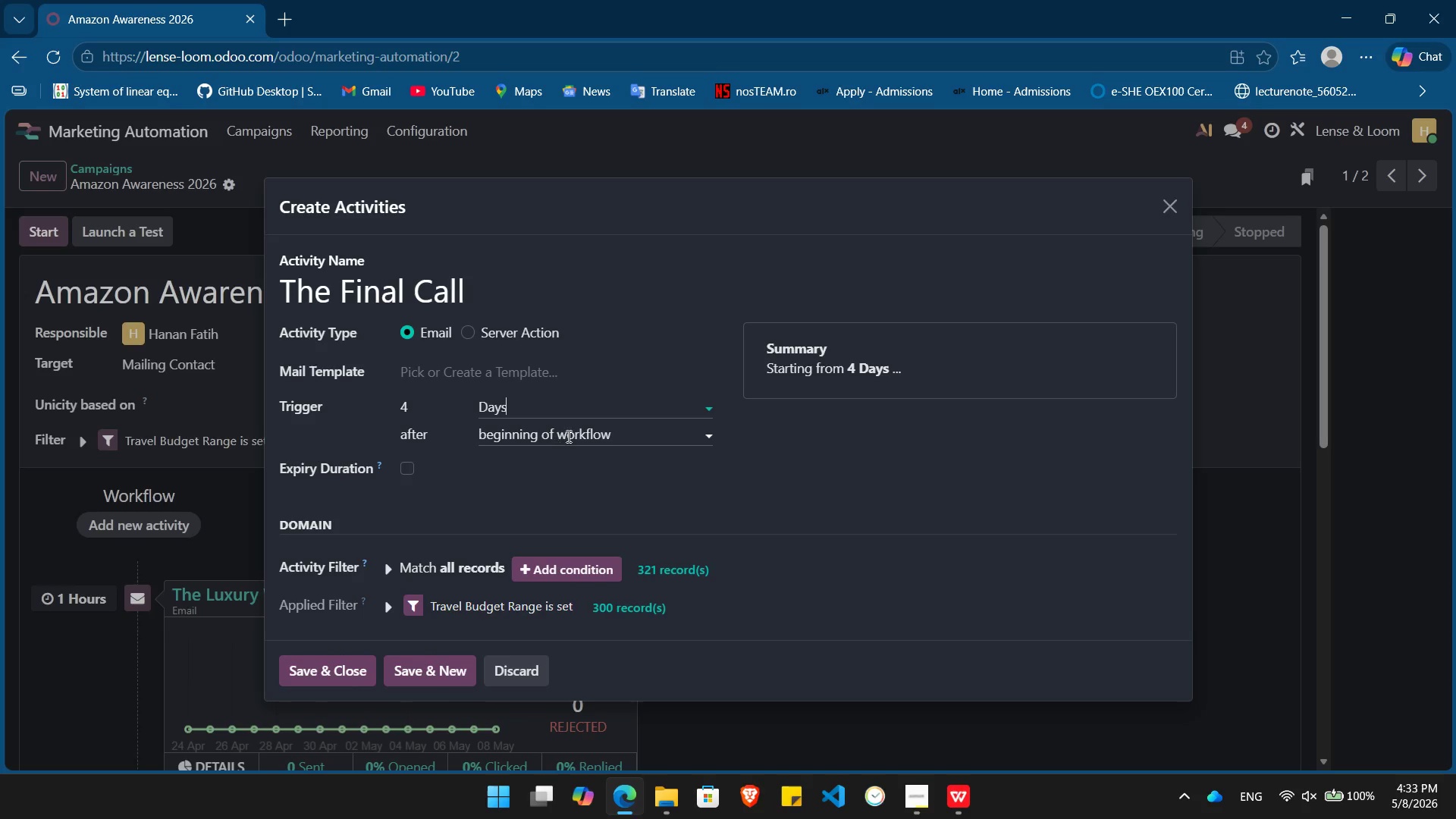 
left_click([569, 437])
 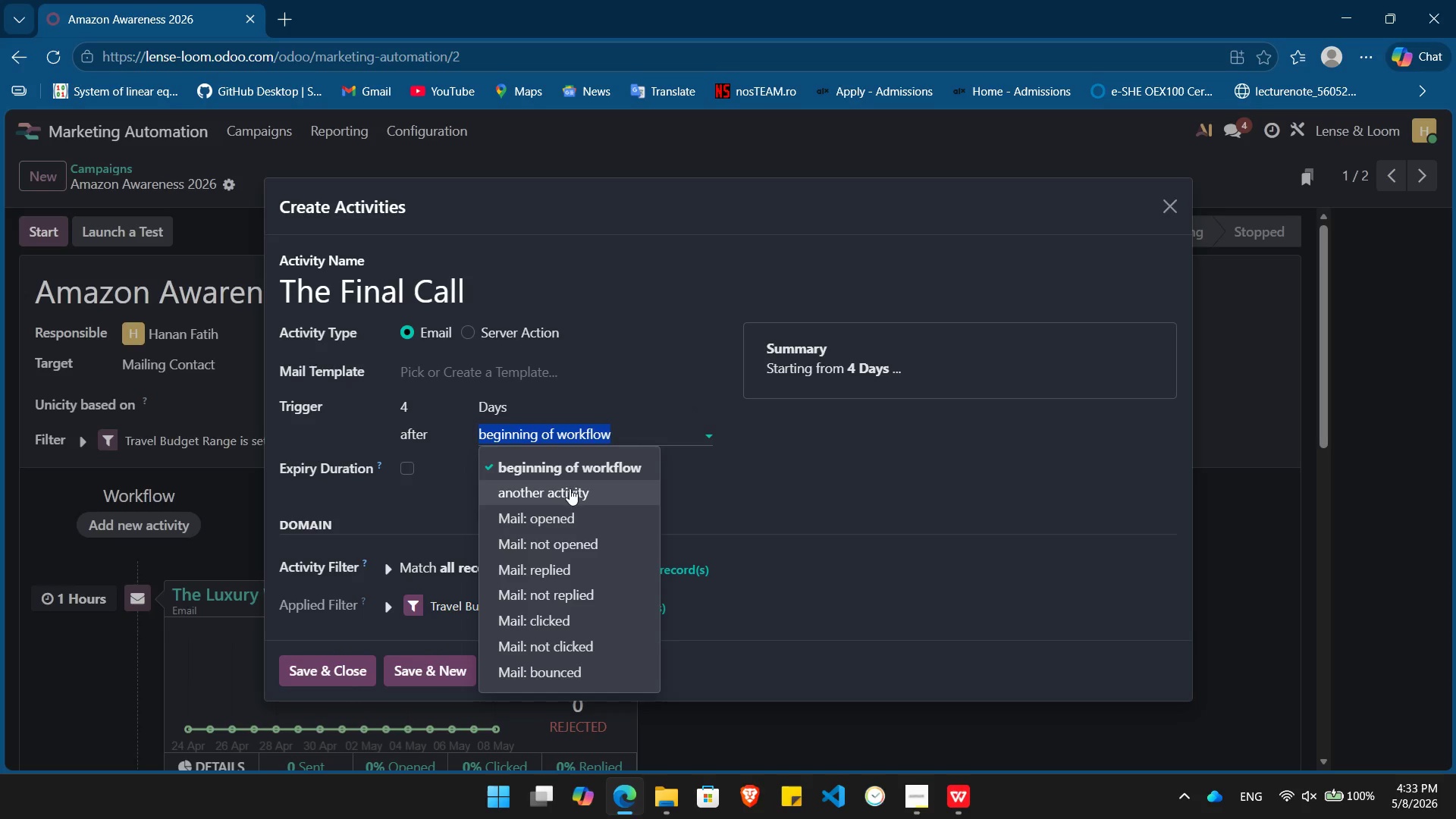 
left_click([570, 488])
 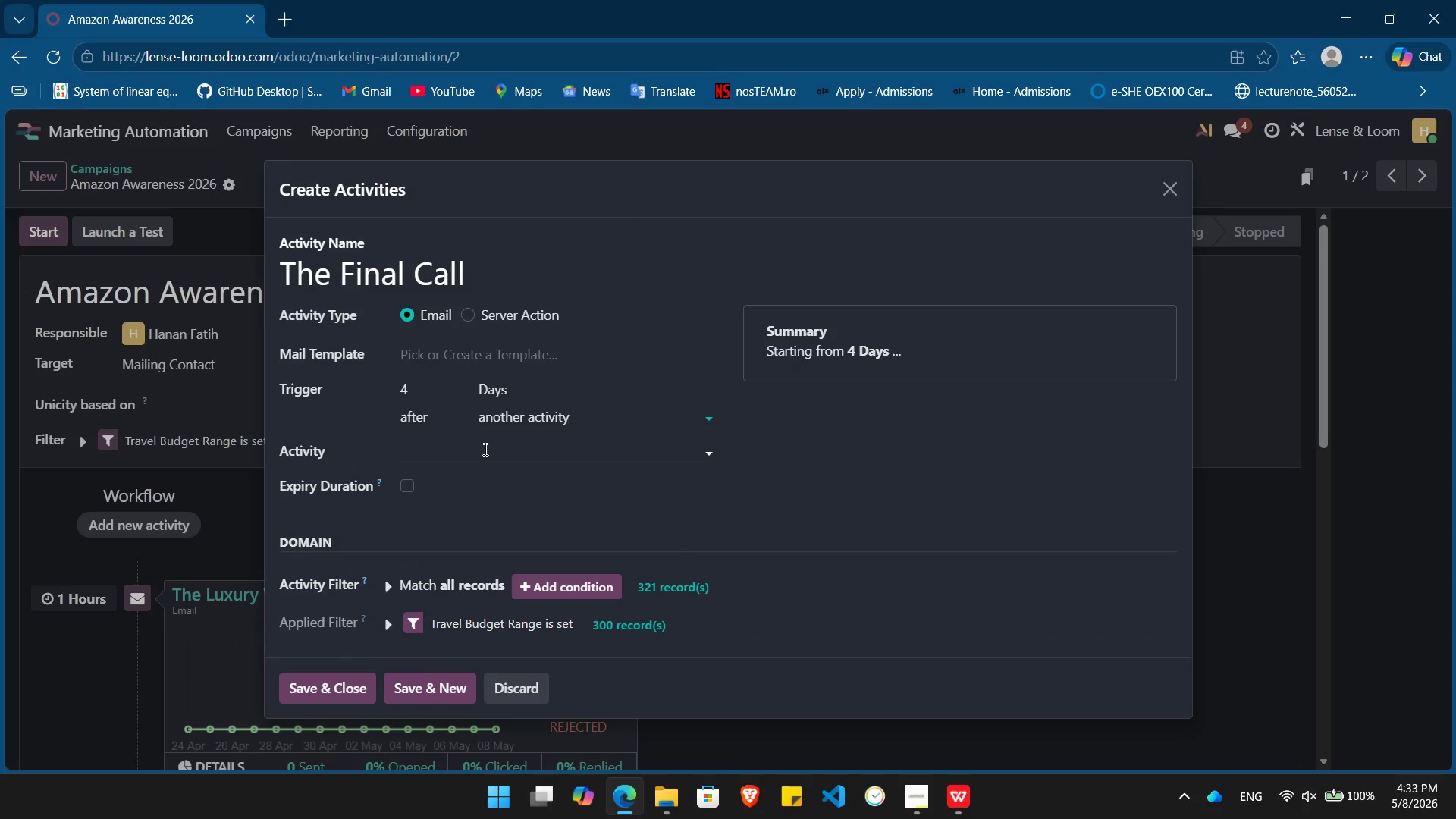 
left_click([484, 449])
 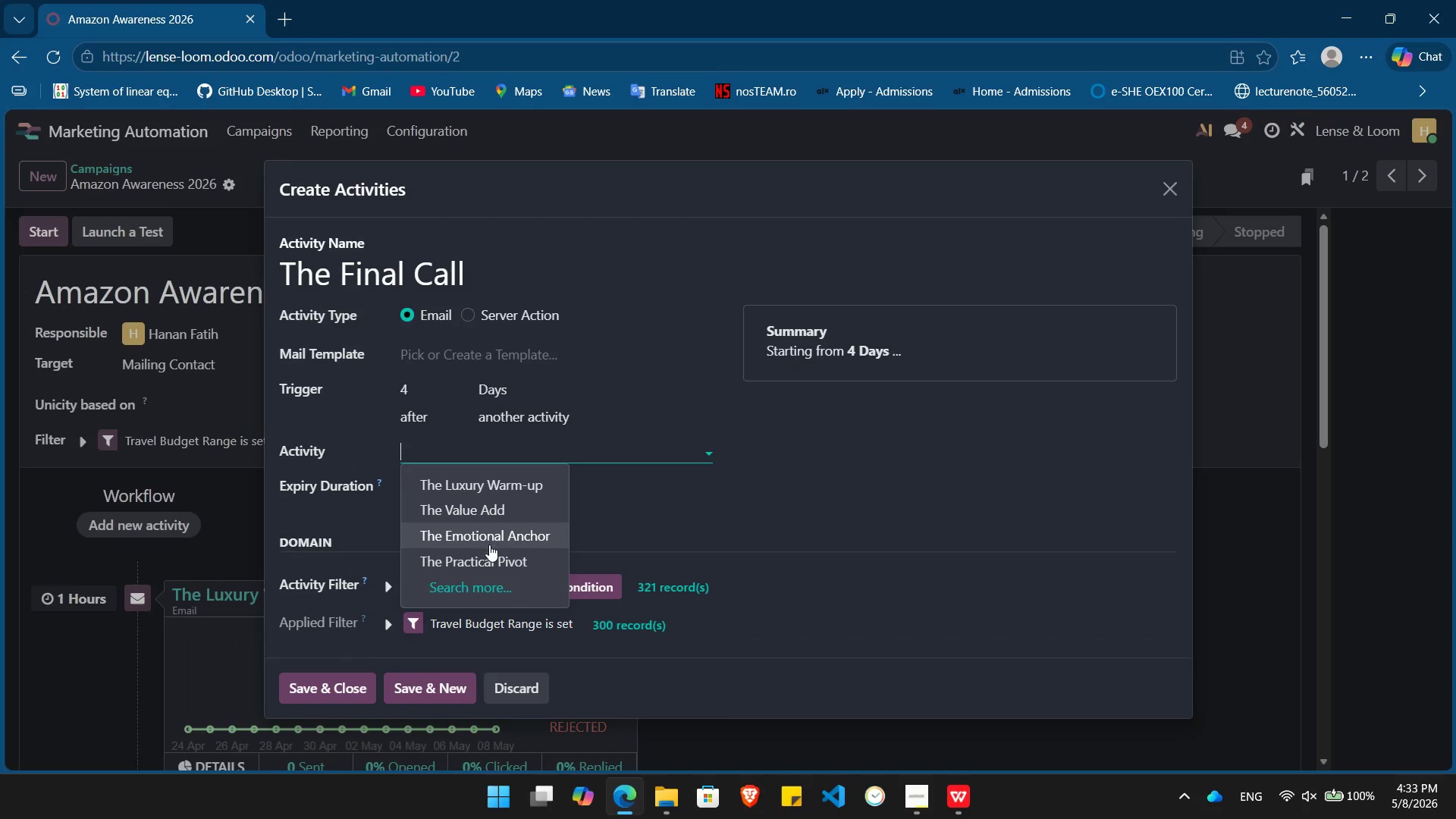 
left_click([489, 551])
 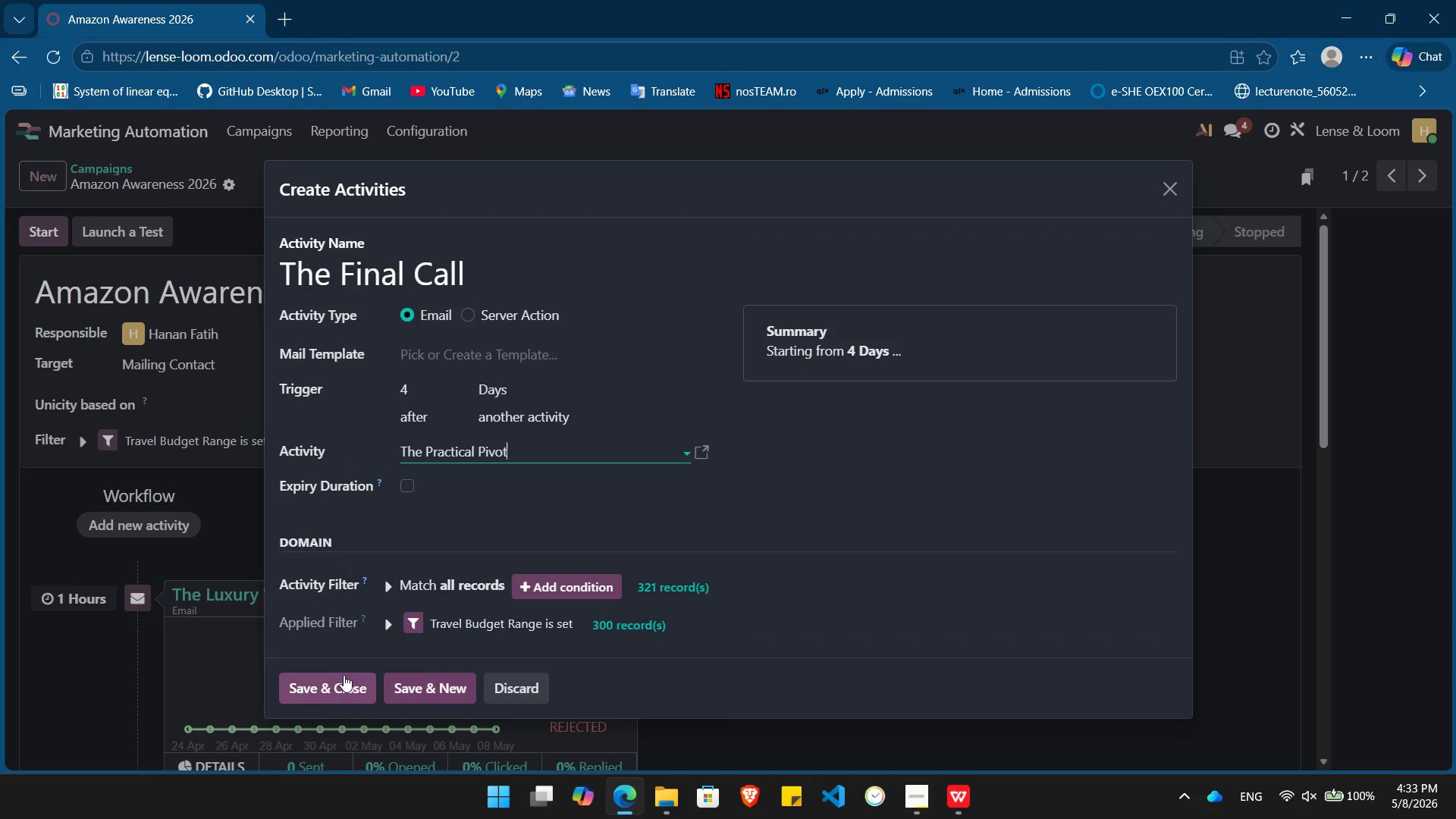 
left_click([322, 689])
 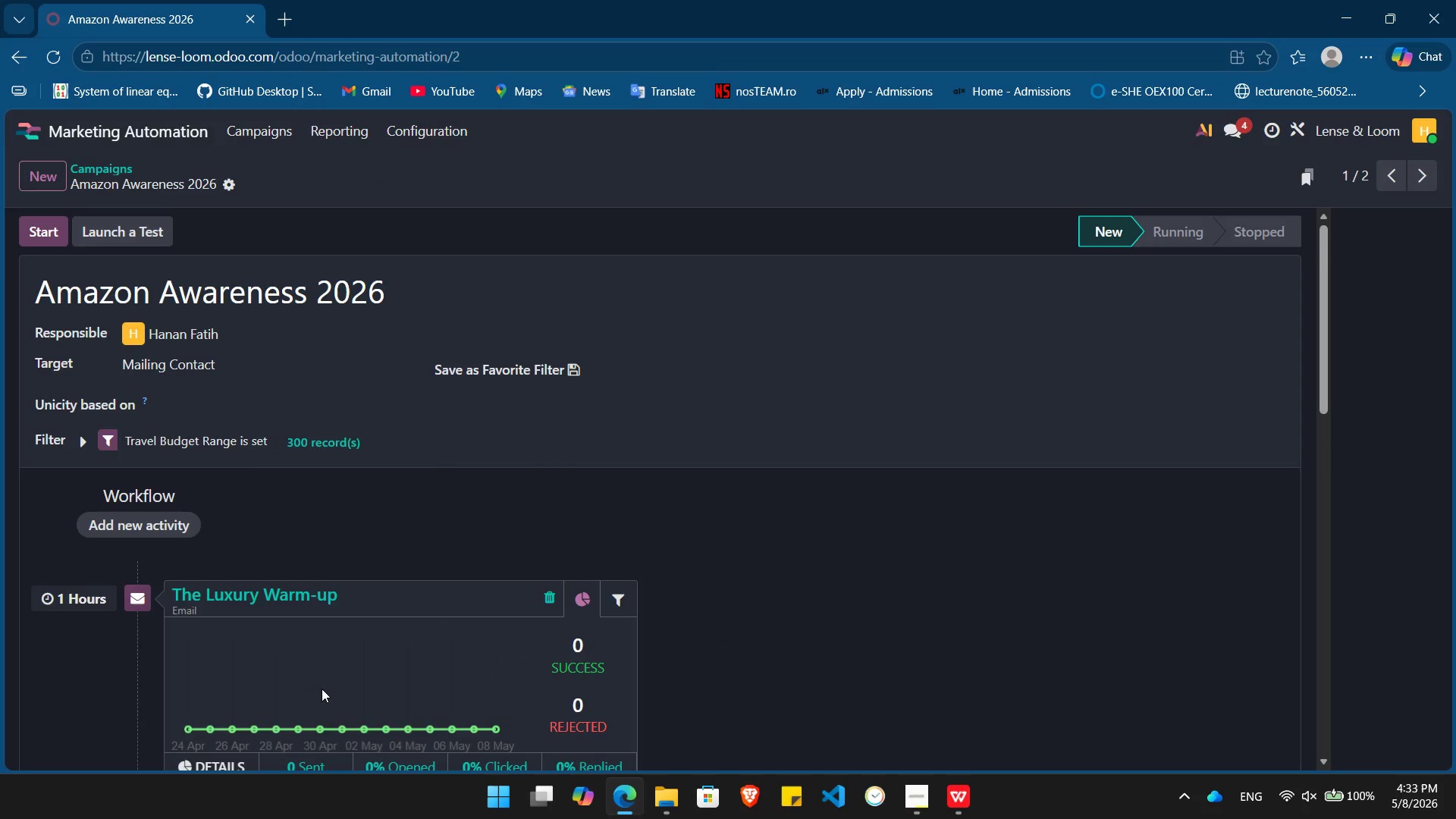 
left_click([288, 581])
 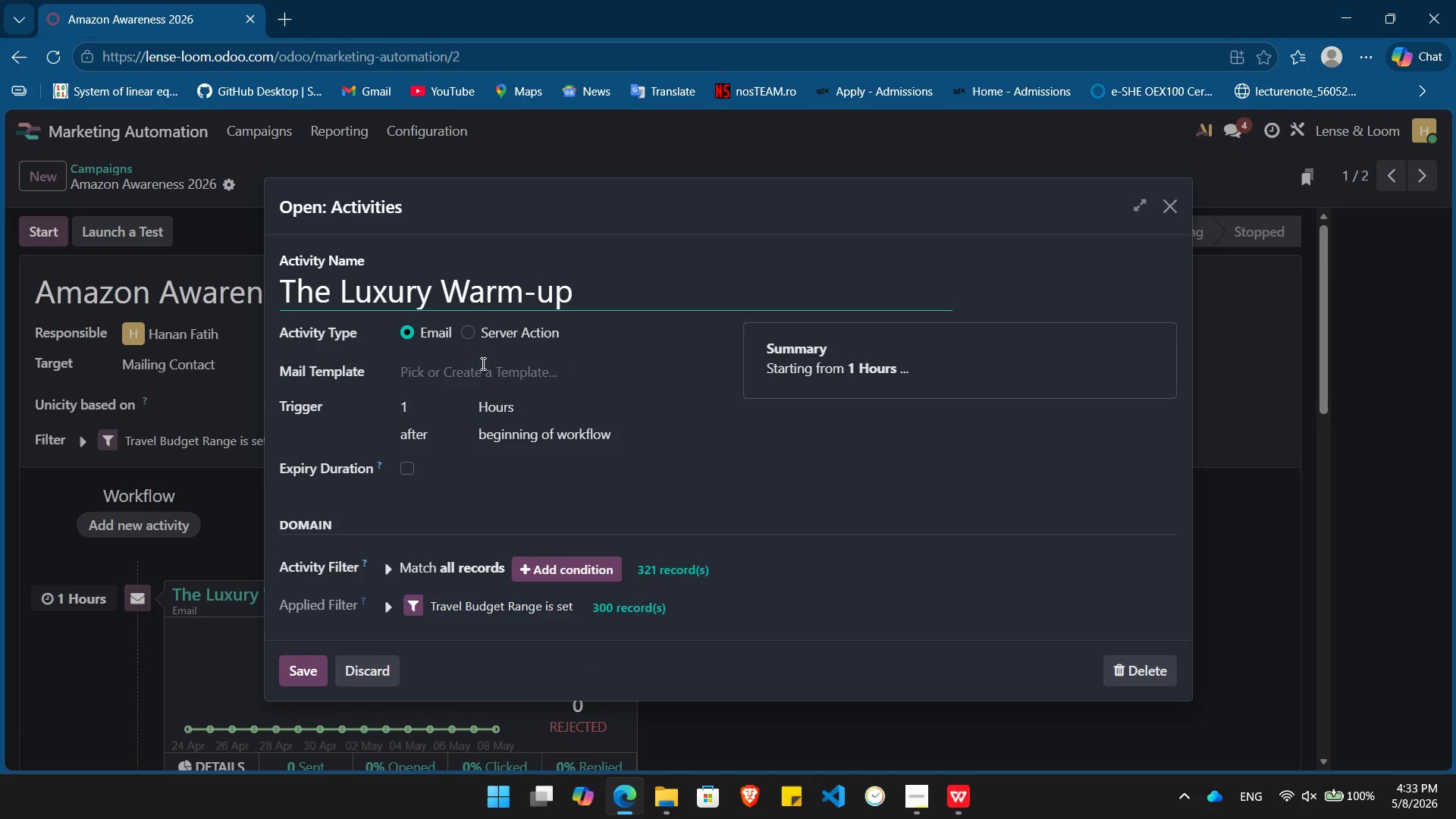 
left_click([477, 374])
 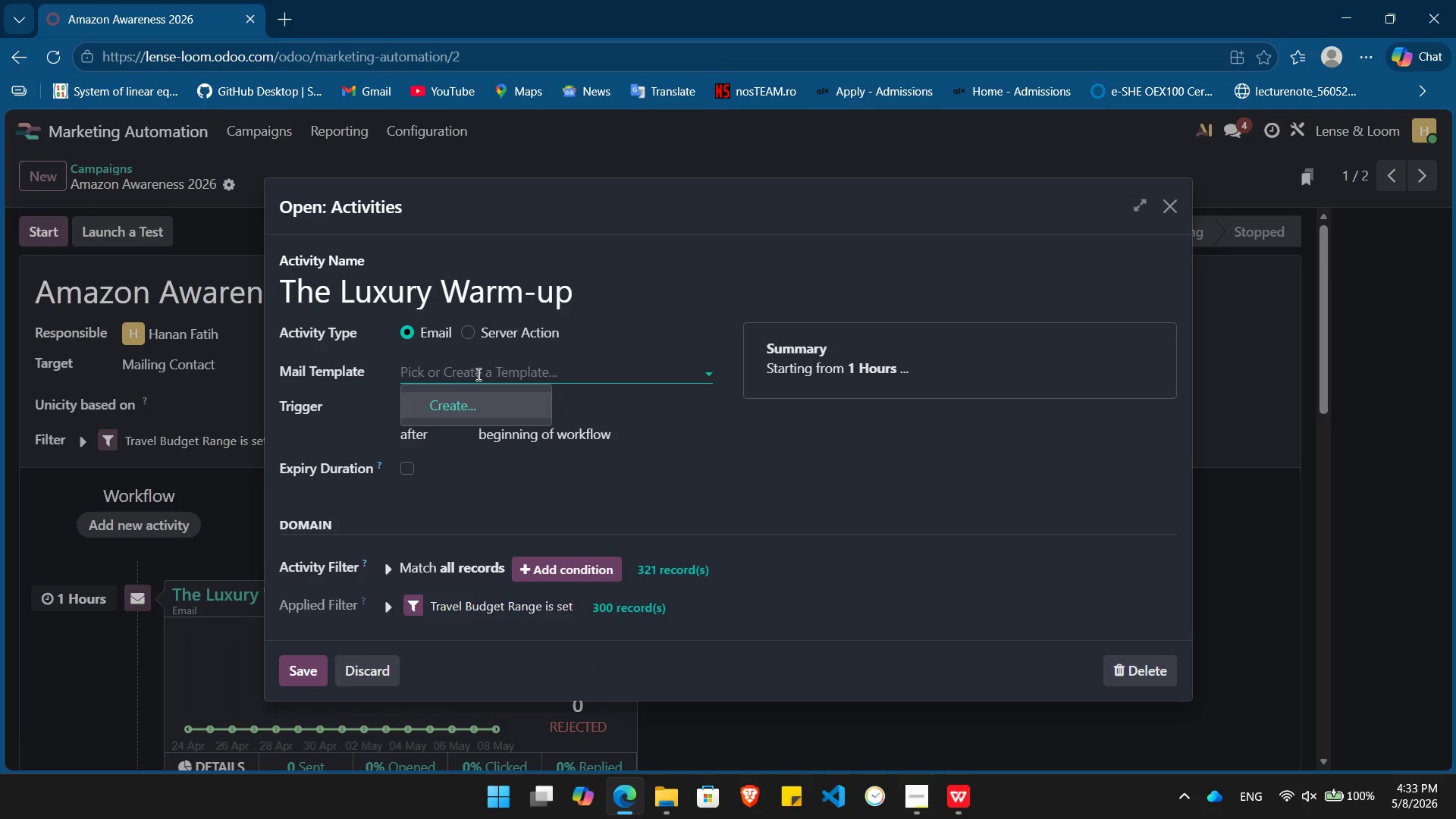 
type(Email 1)
 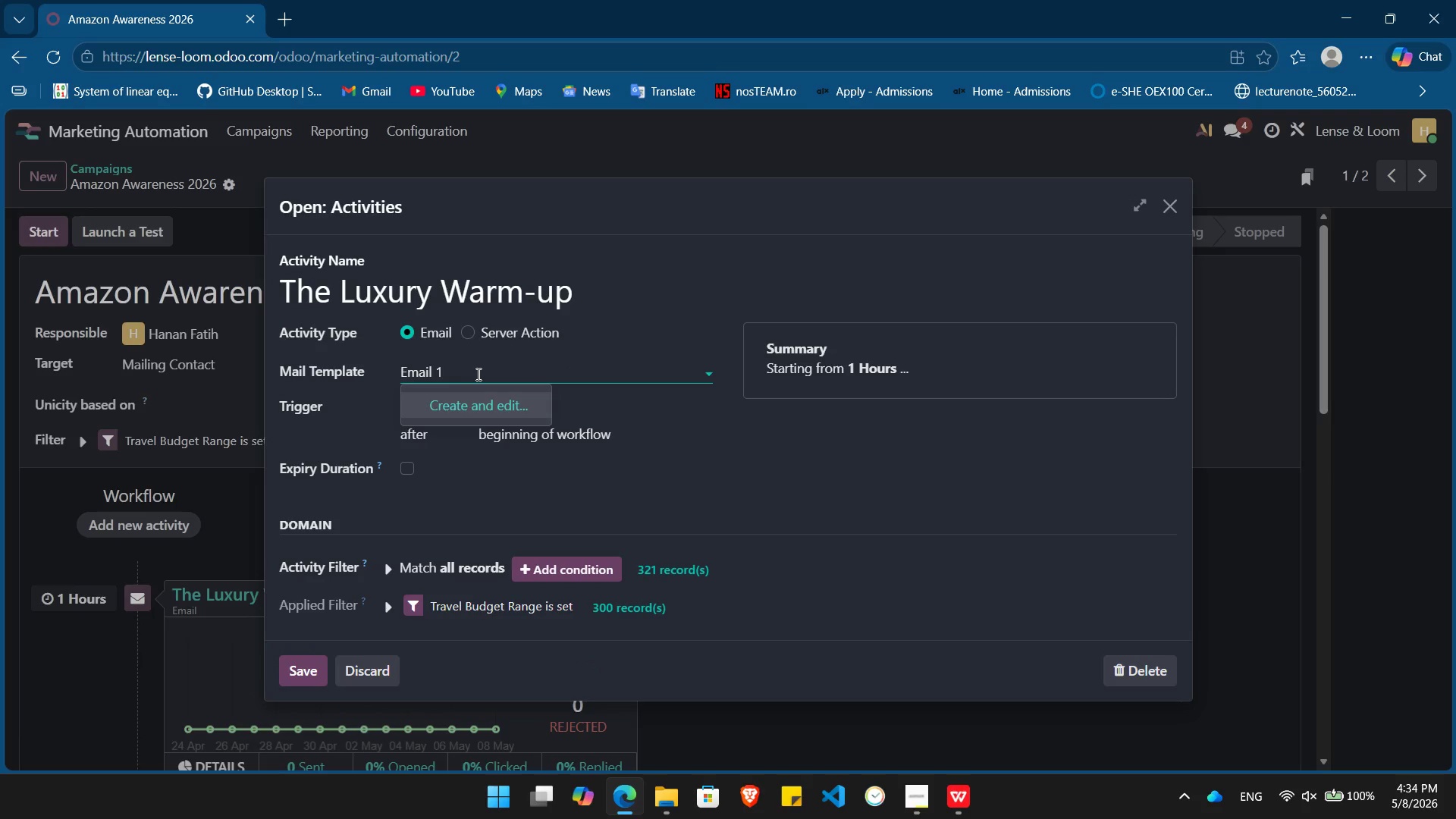 
key(Enter)
 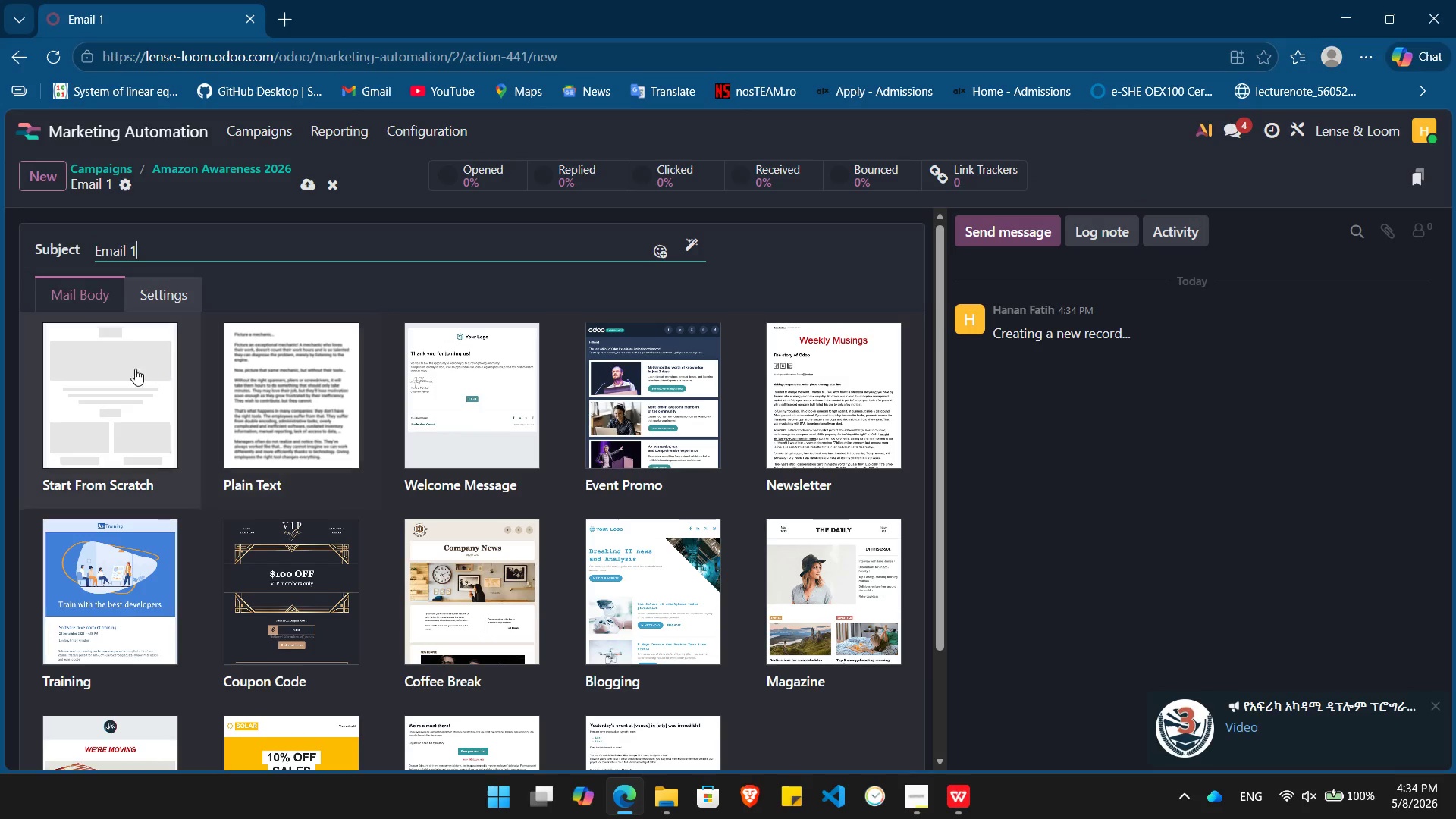 
left_click([117, 401])
 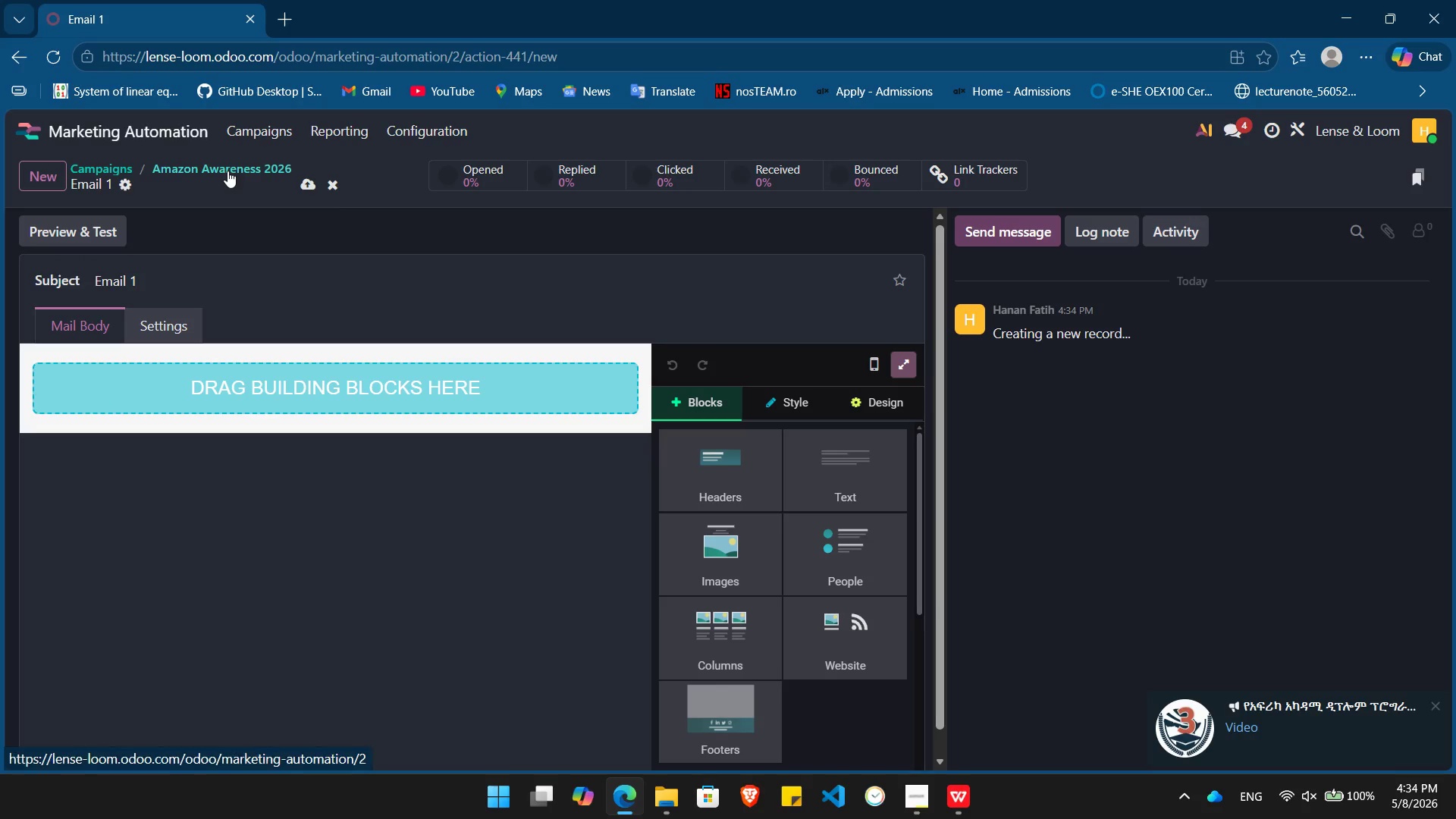 
left_click([228, 171])
 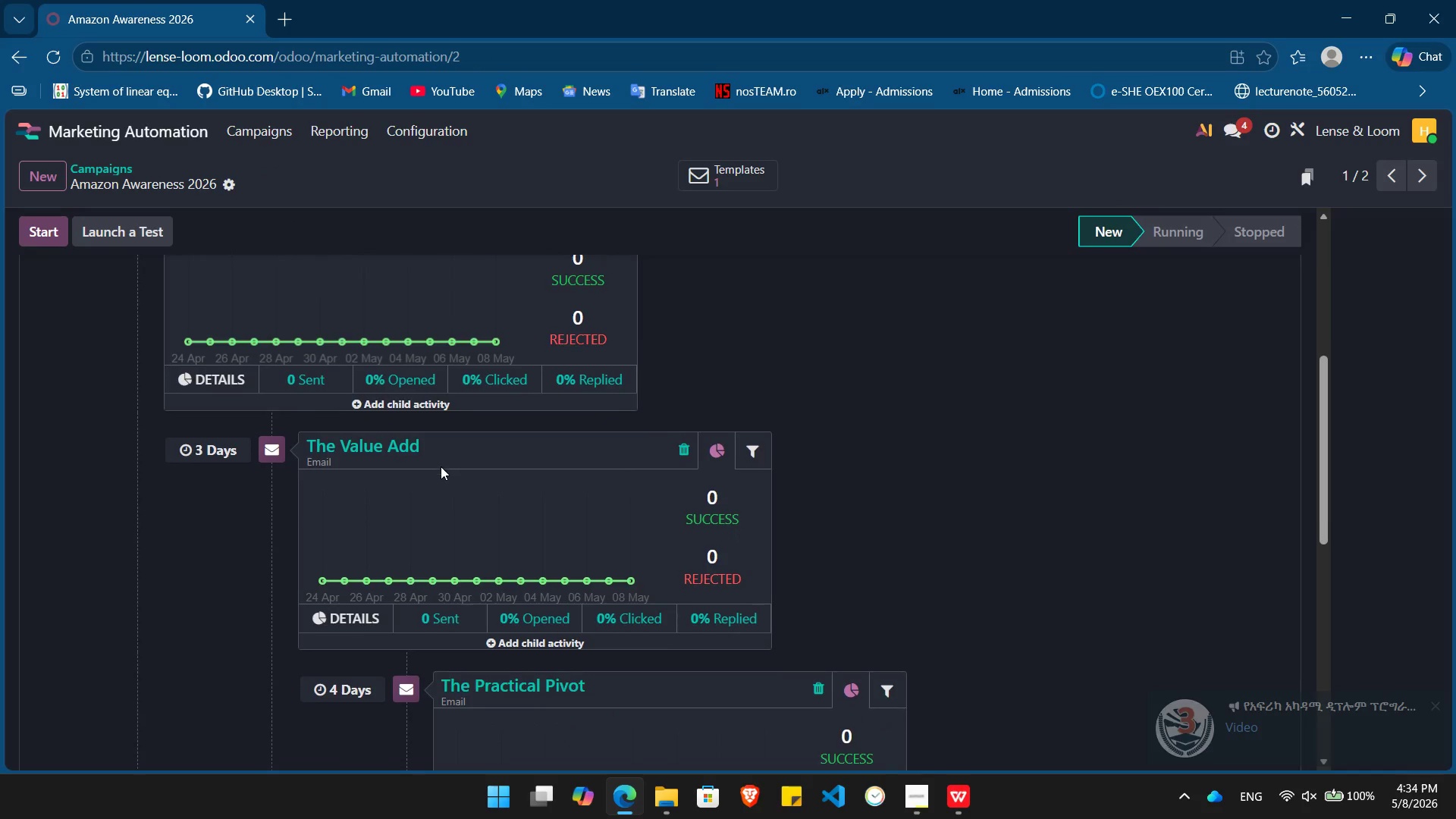 
left_click([391, 443])
 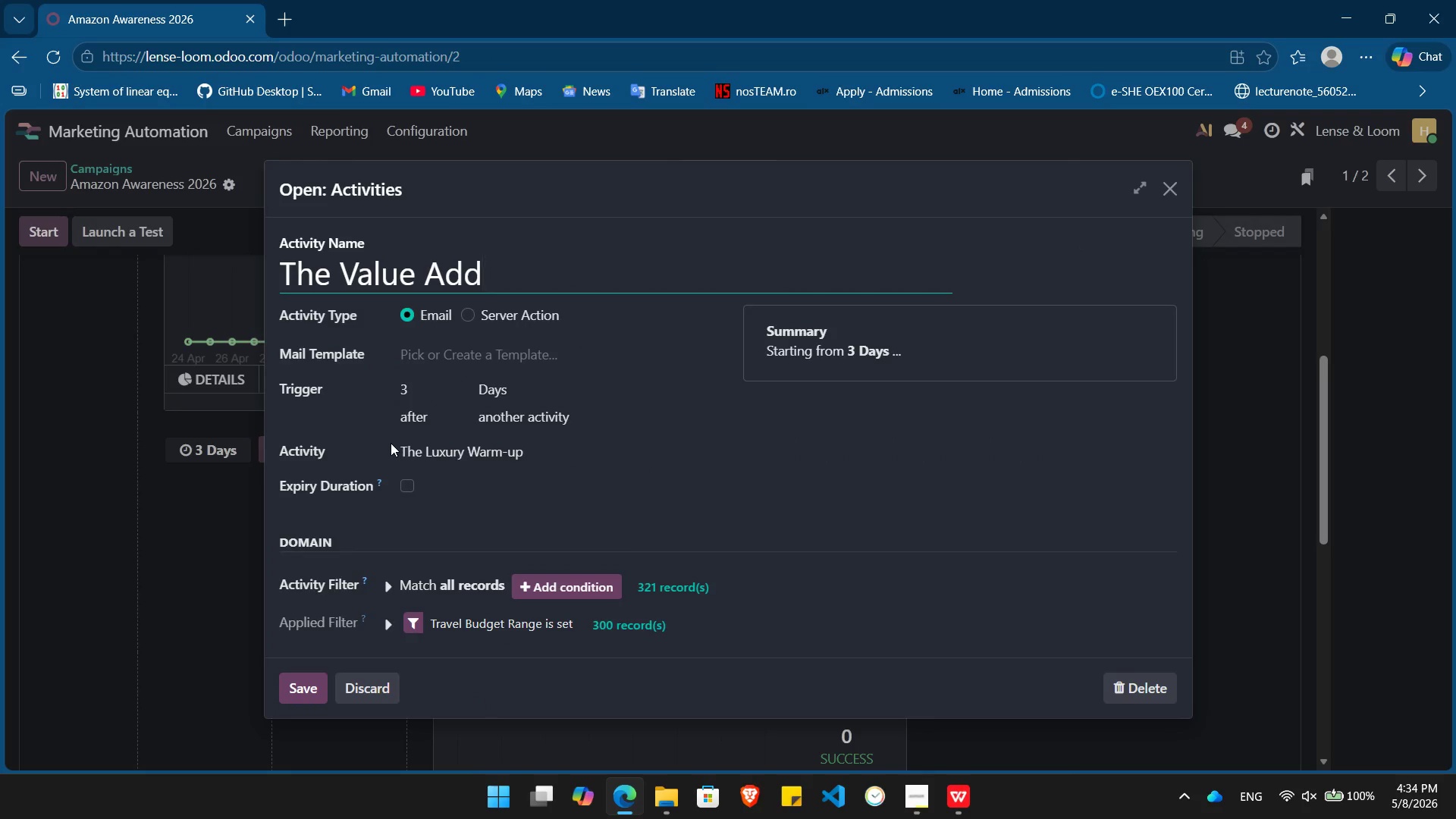 
wait(8.06)
 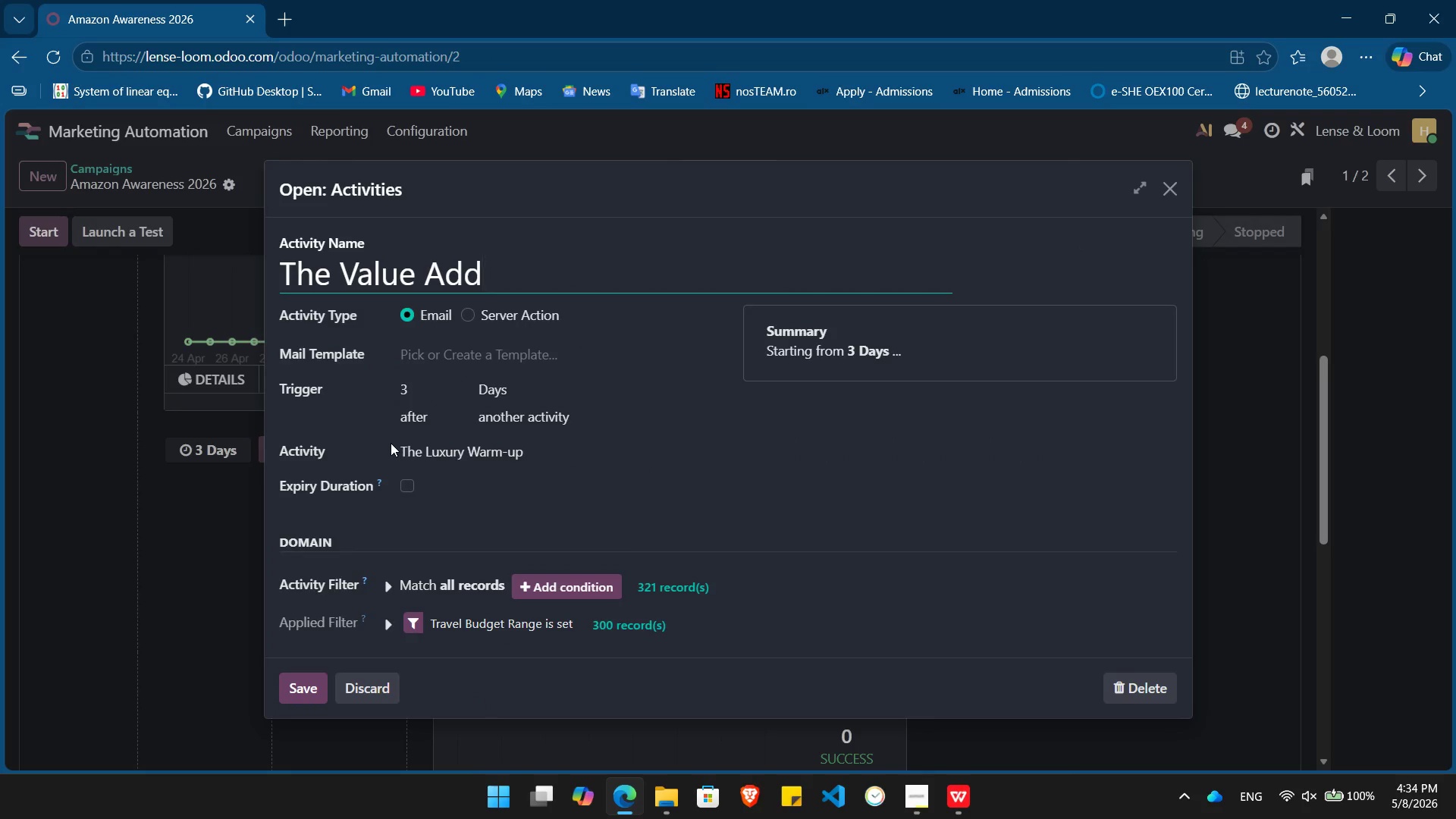 
left_click([519, 352])
 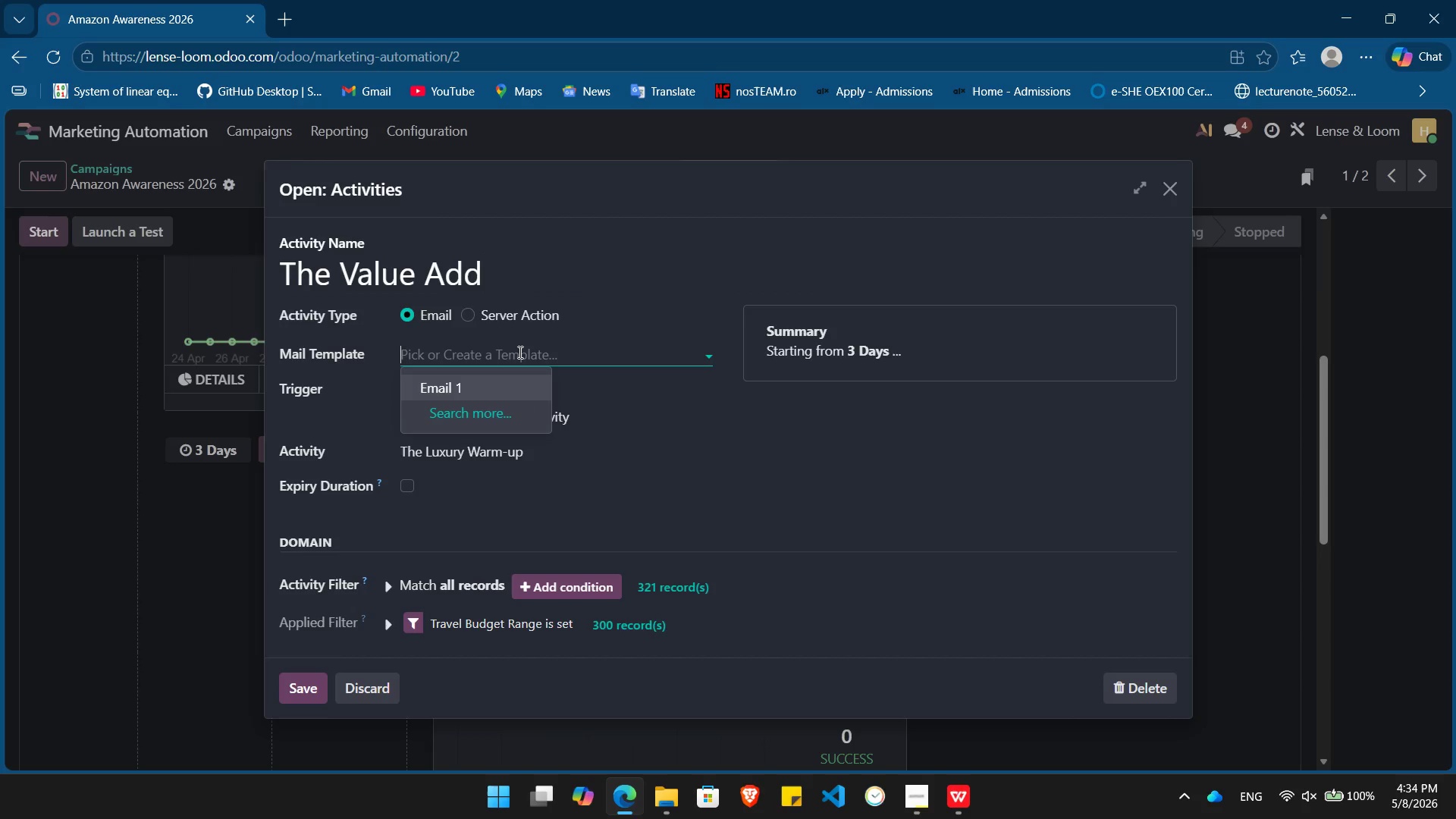 
type(e)
key(Backspace)
type(Email 2)
 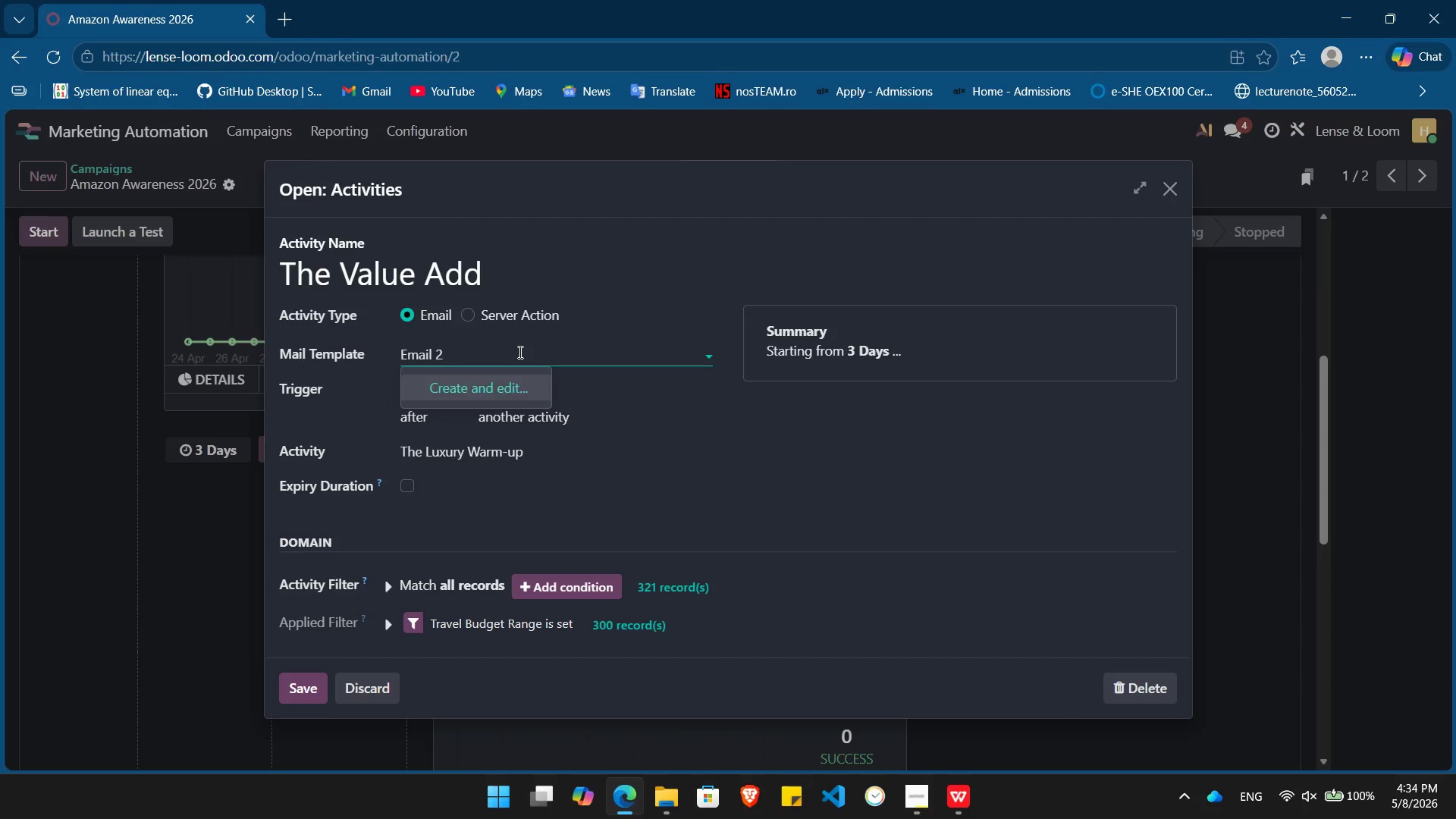 
key(Enter)
 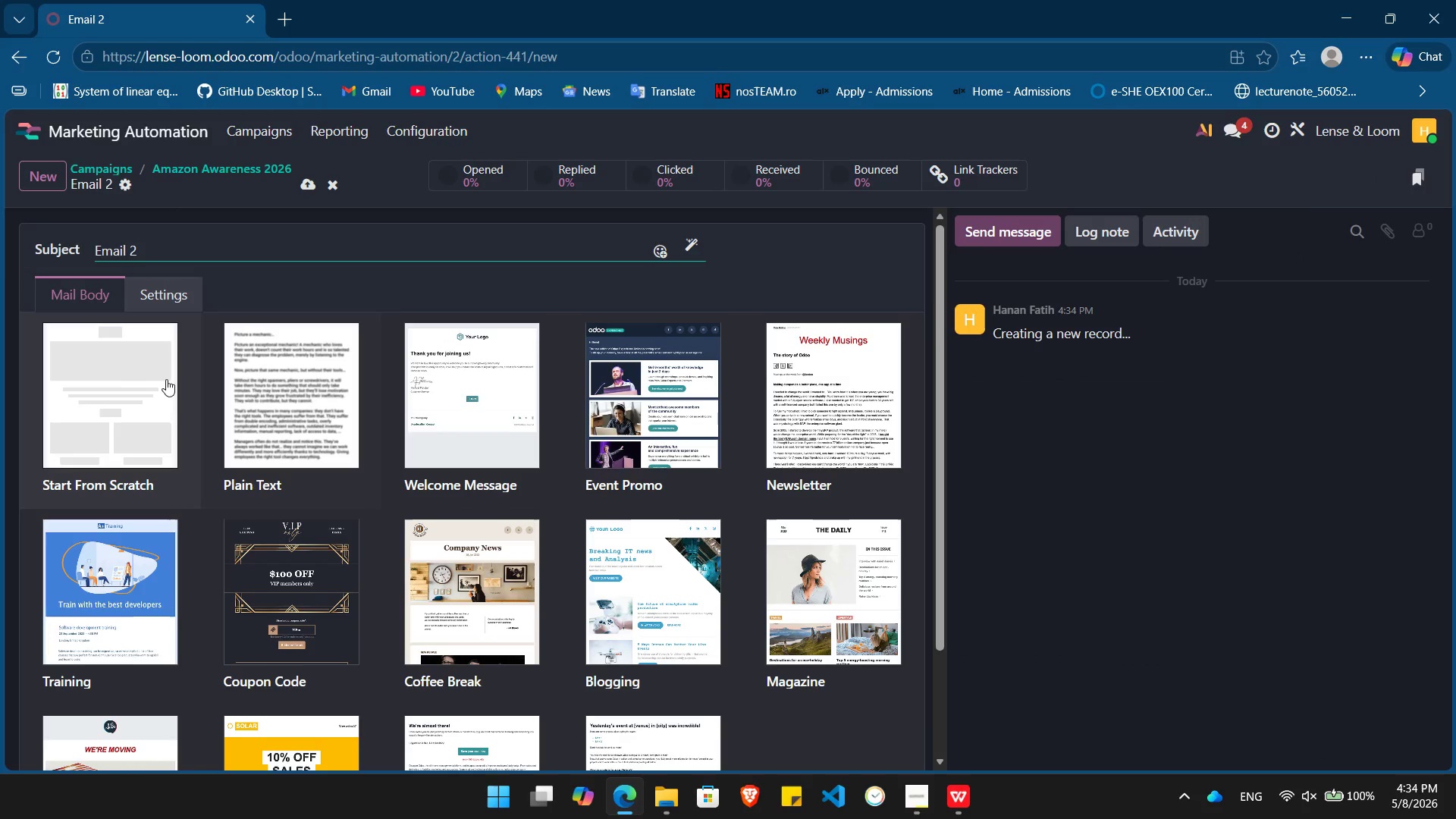 
left_click([123, 391])
 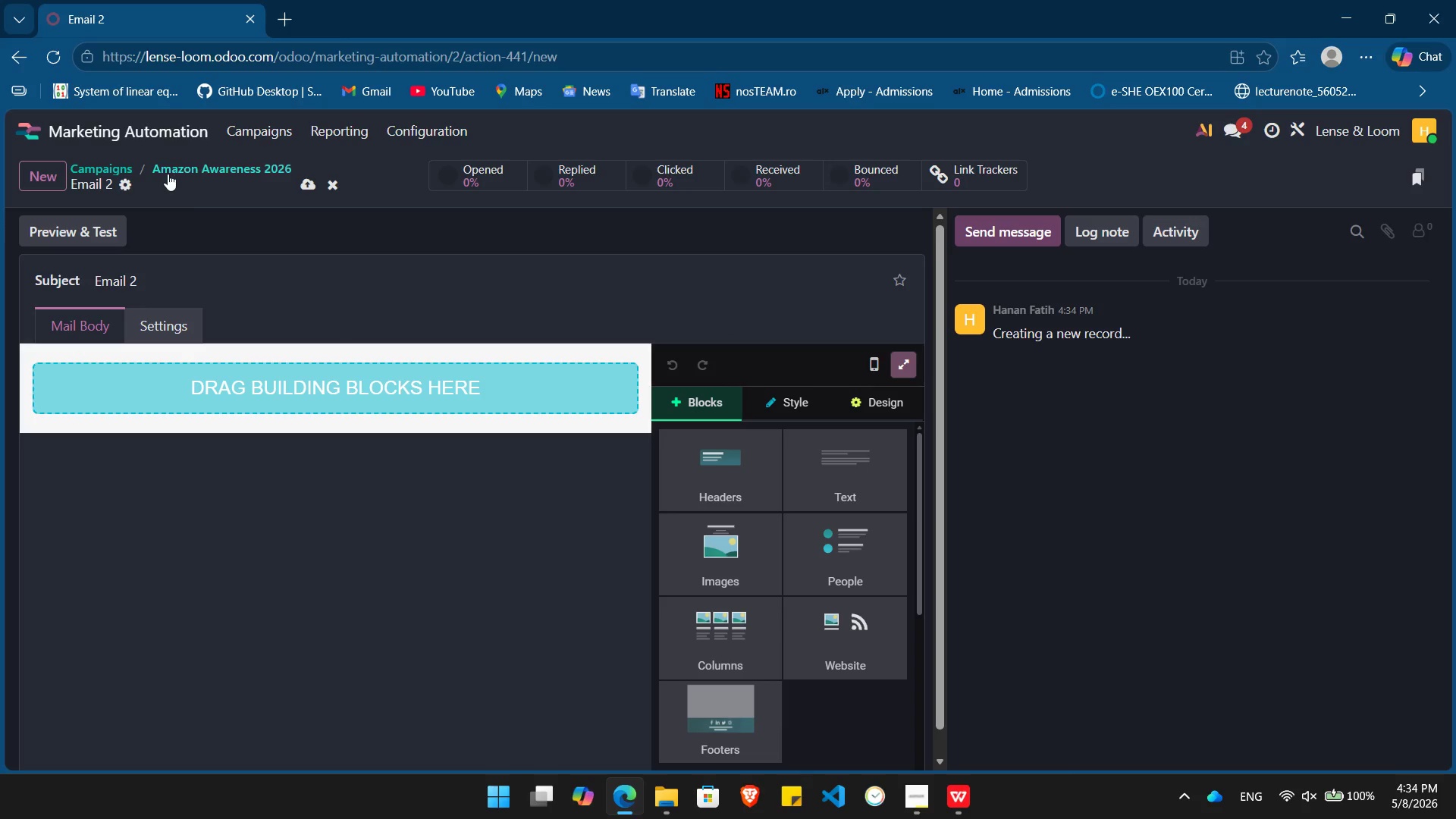 
left_click([212, 164])
 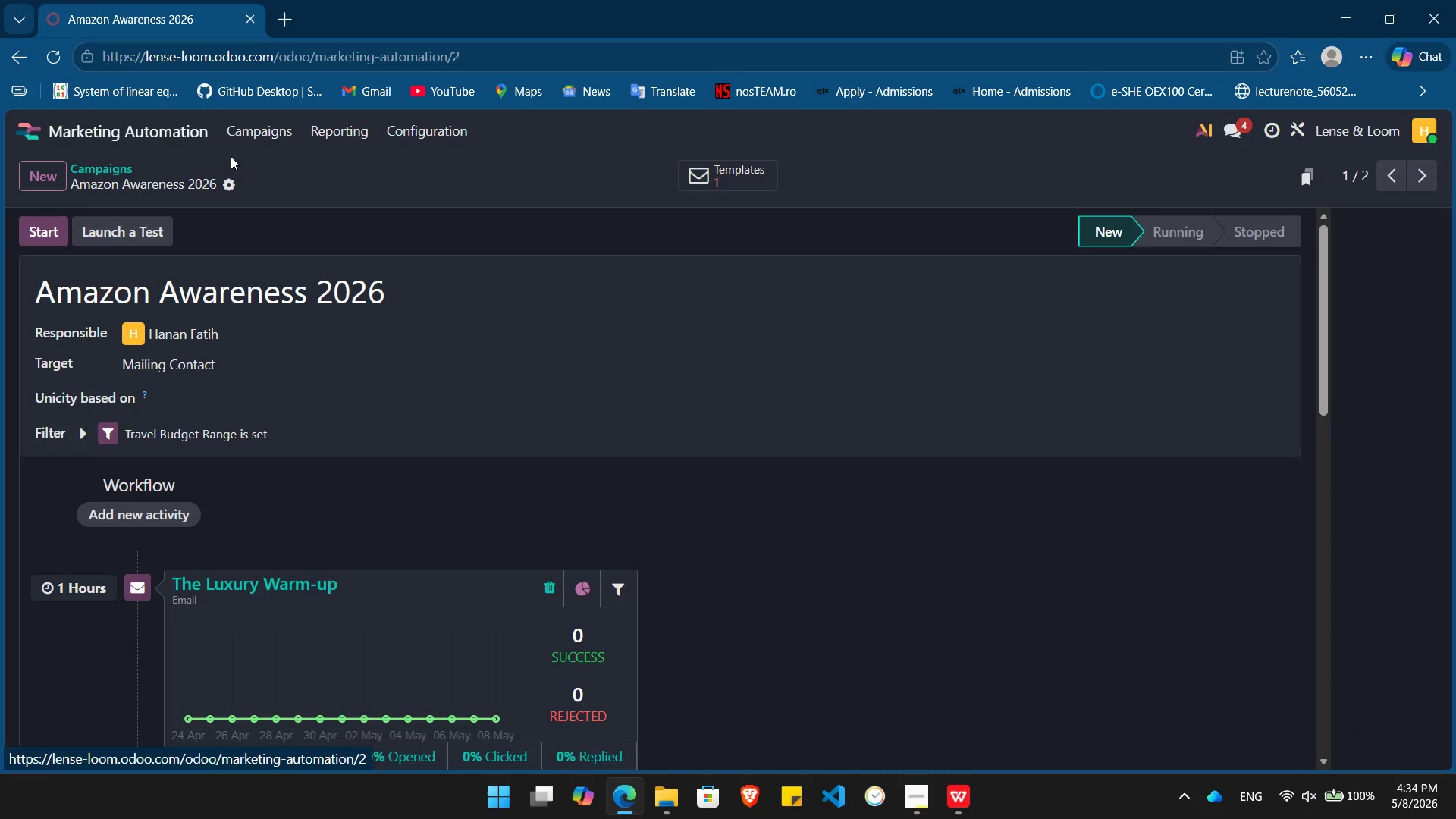 
mouse_move([469, 441])
 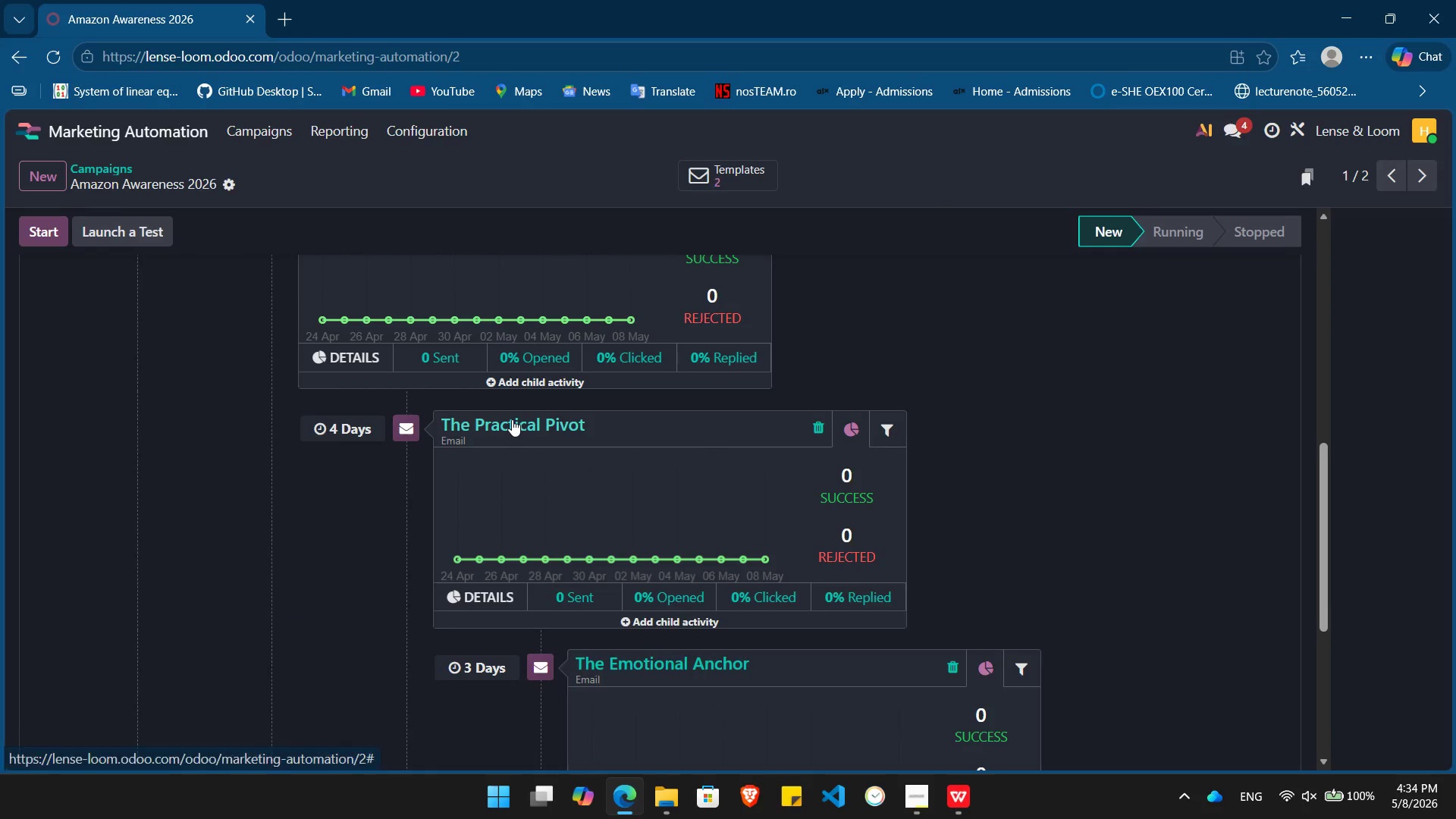 
left_click([512, 419])
 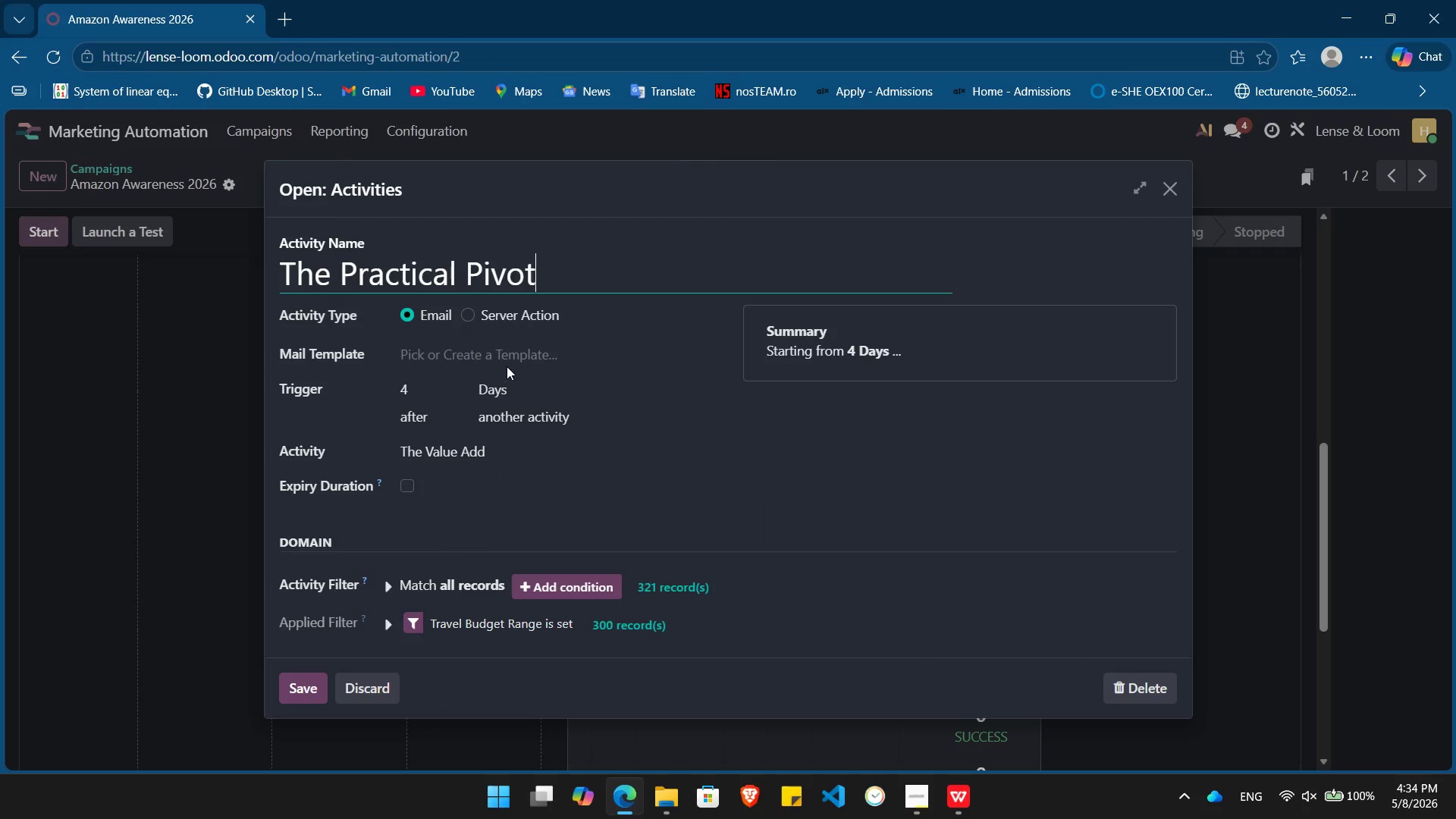 
left_click([502, 356])
 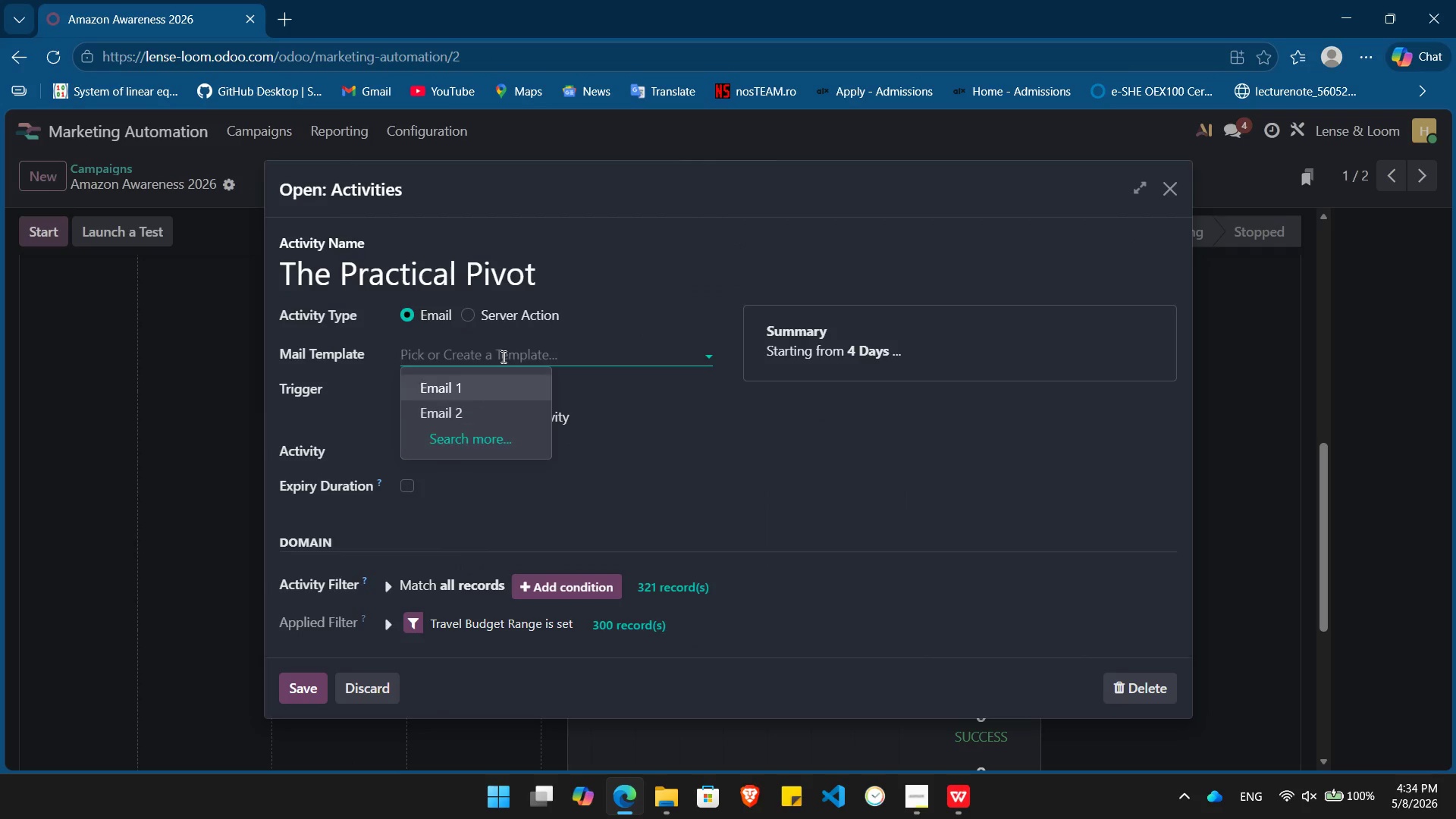 
type(Email 3)
 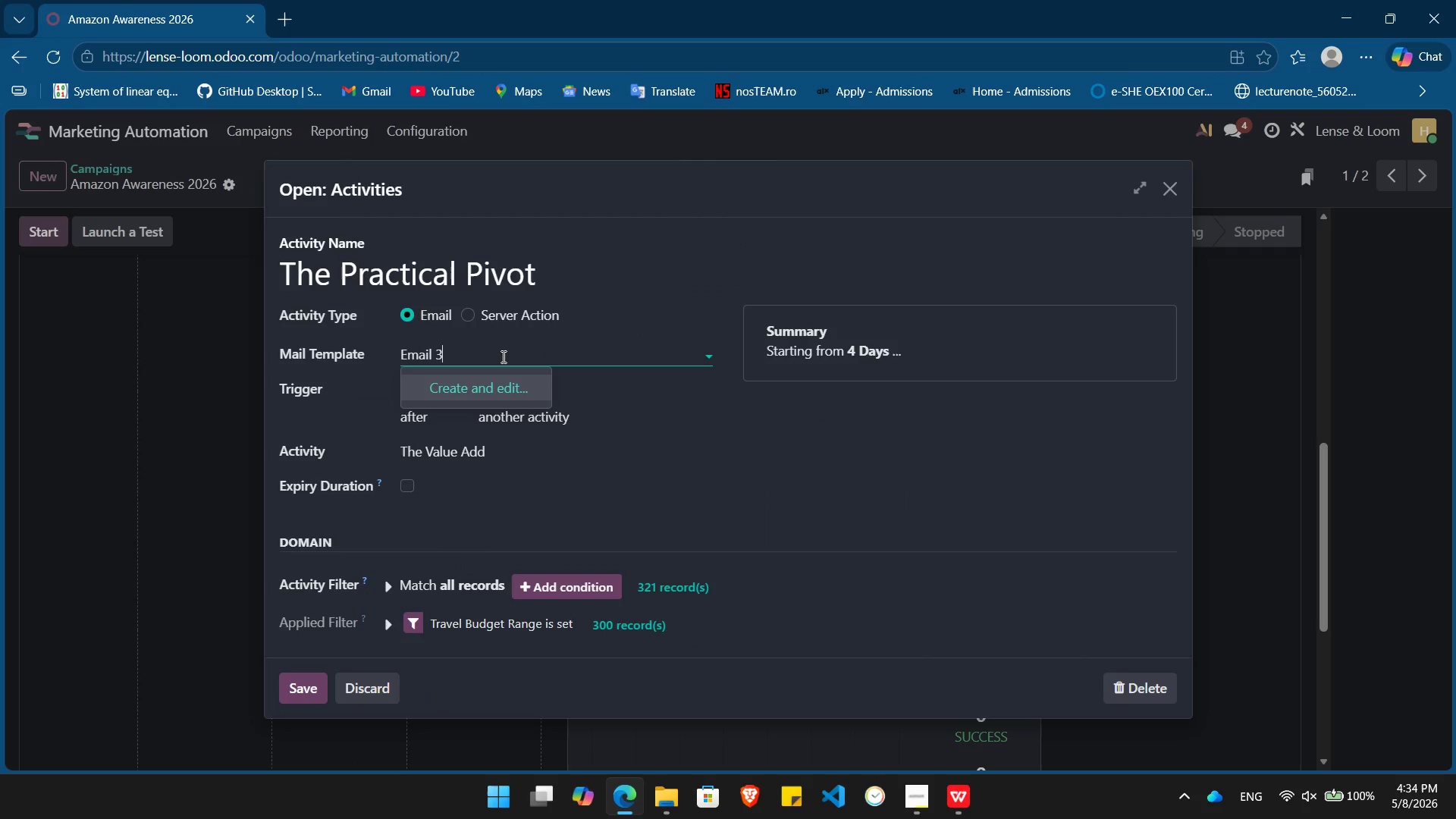 
key(Enter)
 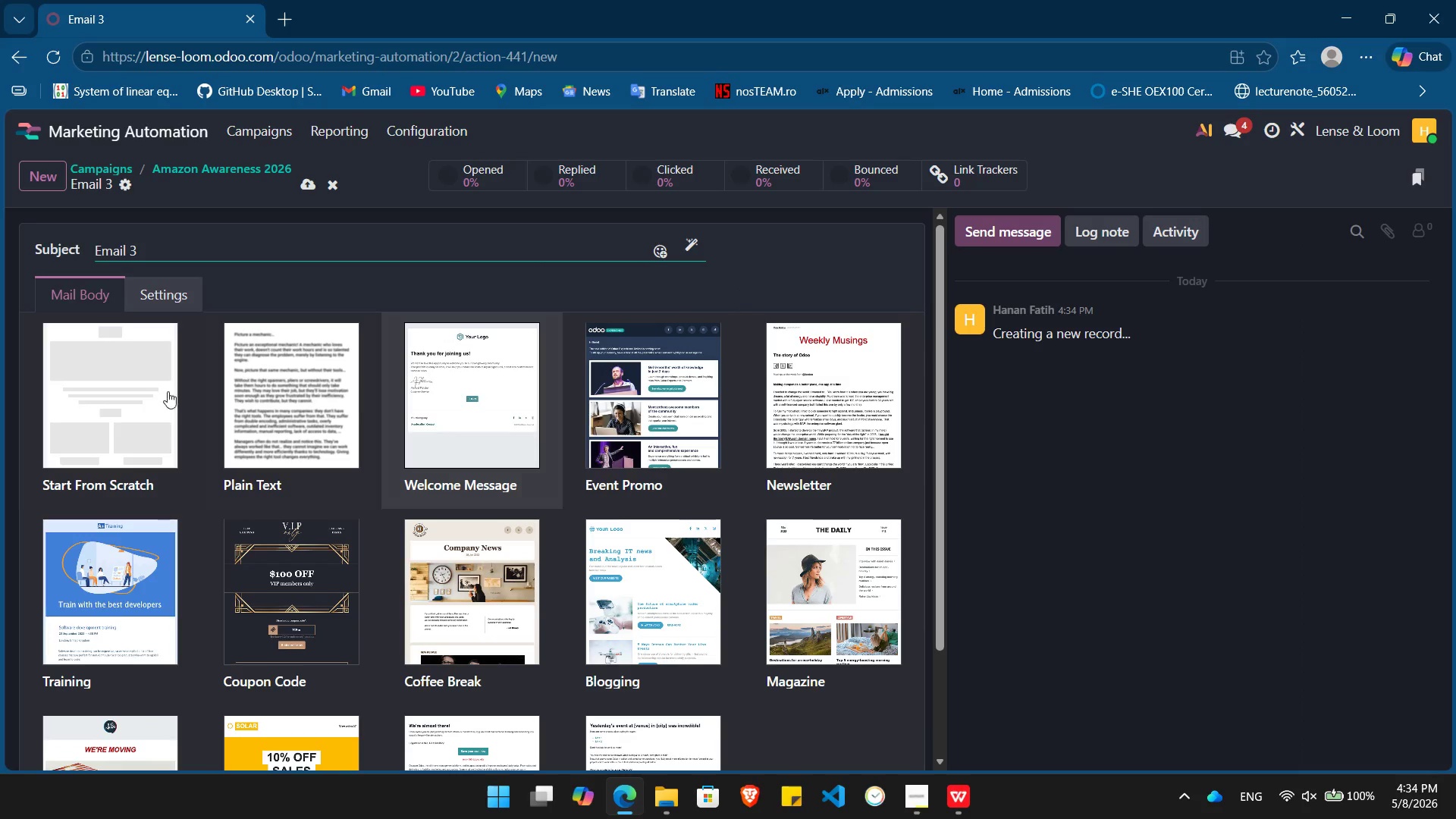 
left_click([133, 387])
 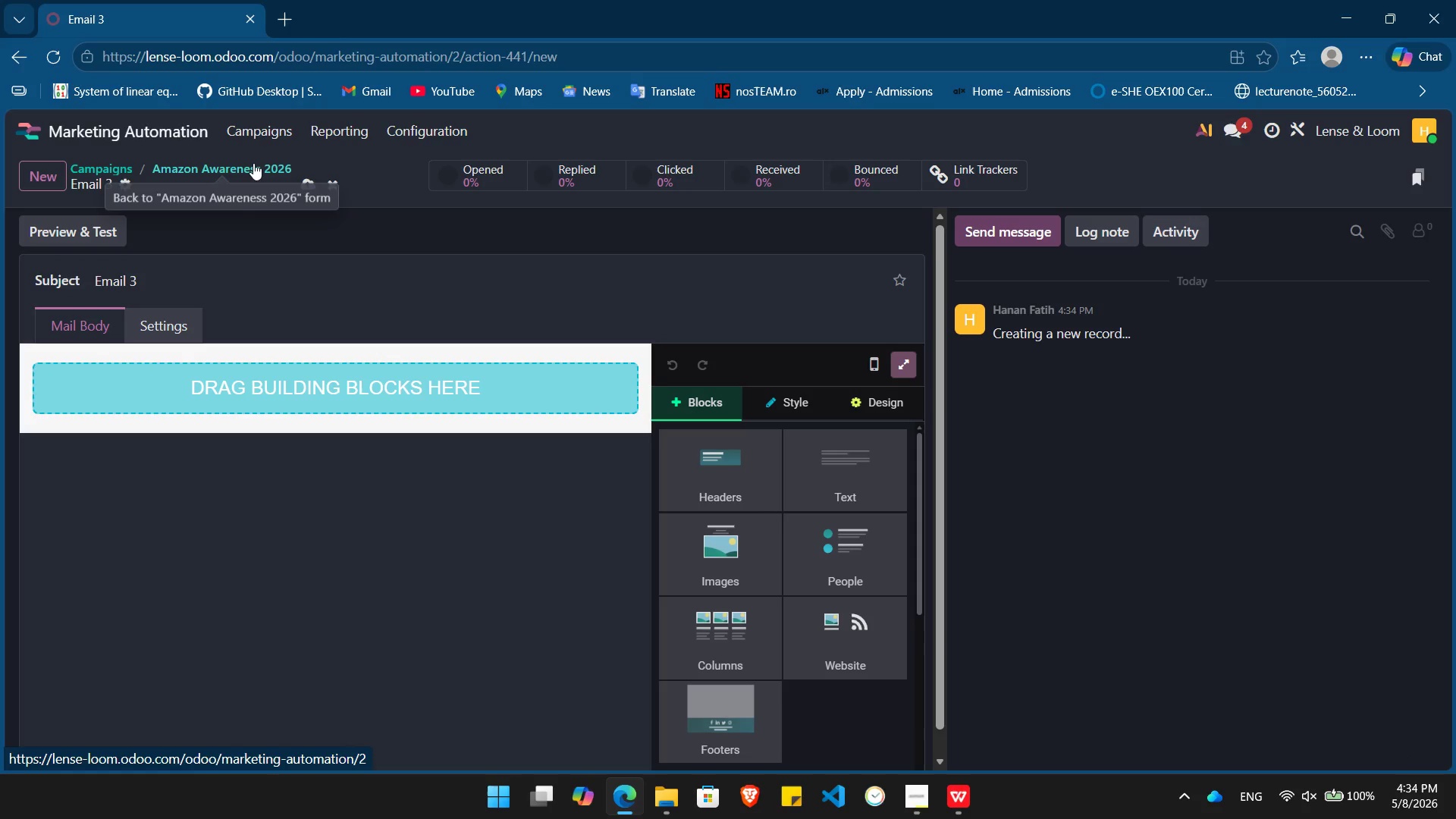 
left_click([253, 163])
 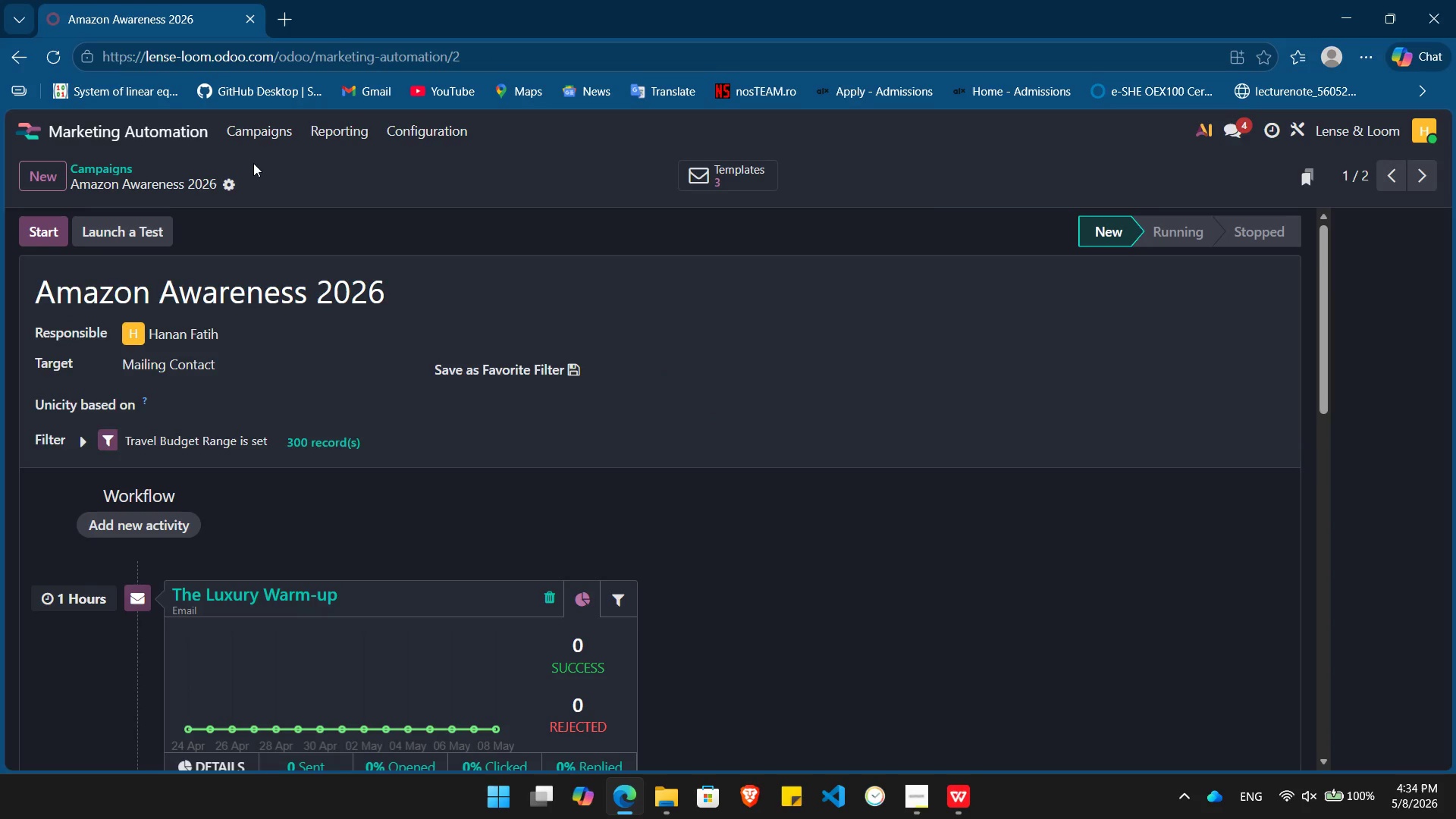 
mouse_move([438, 450])
 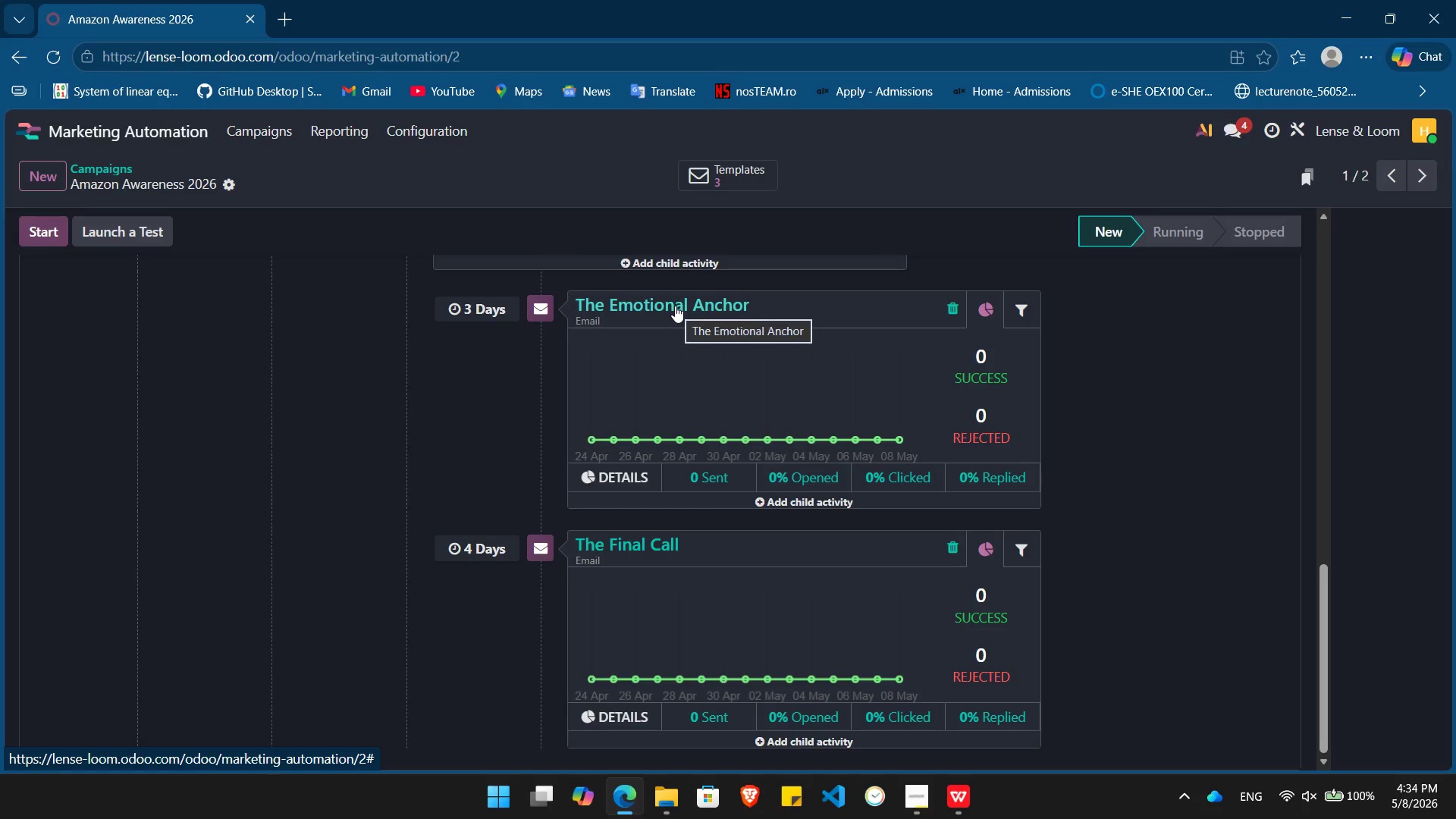 
wait(5.32)
 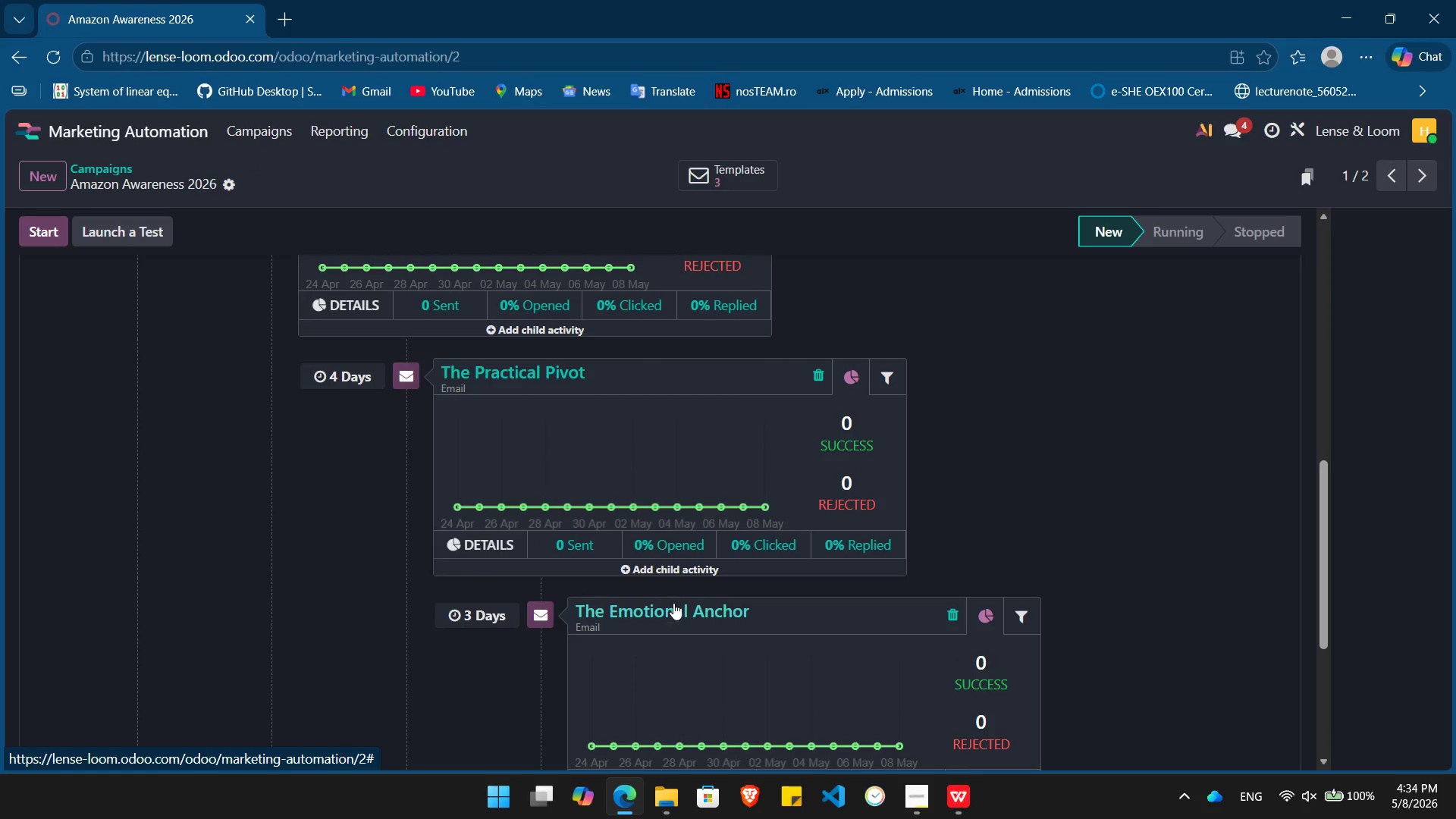 
left_click([675, 306])
 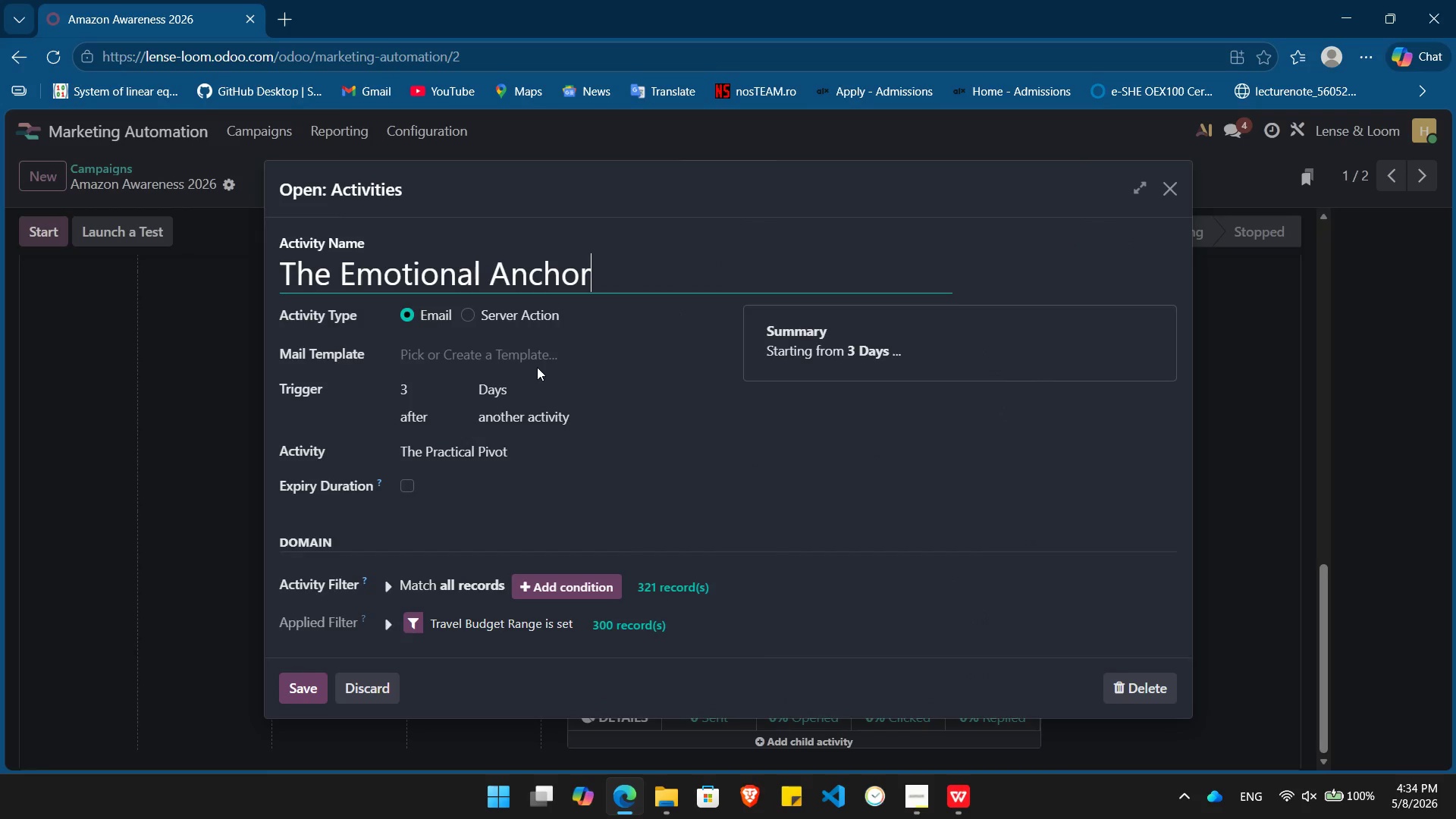 
left_click([537, 363])
 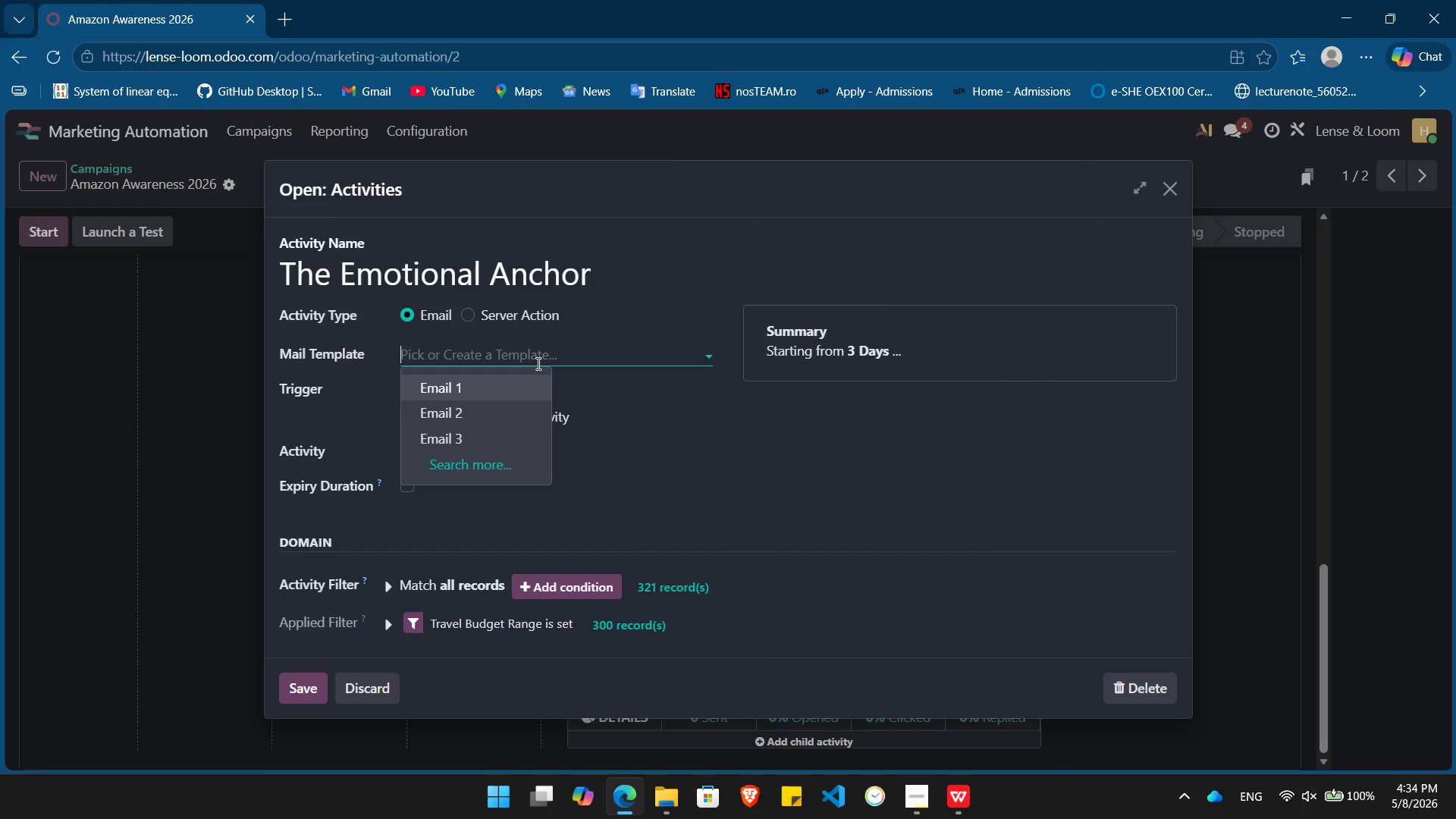 
type(Email 4)
 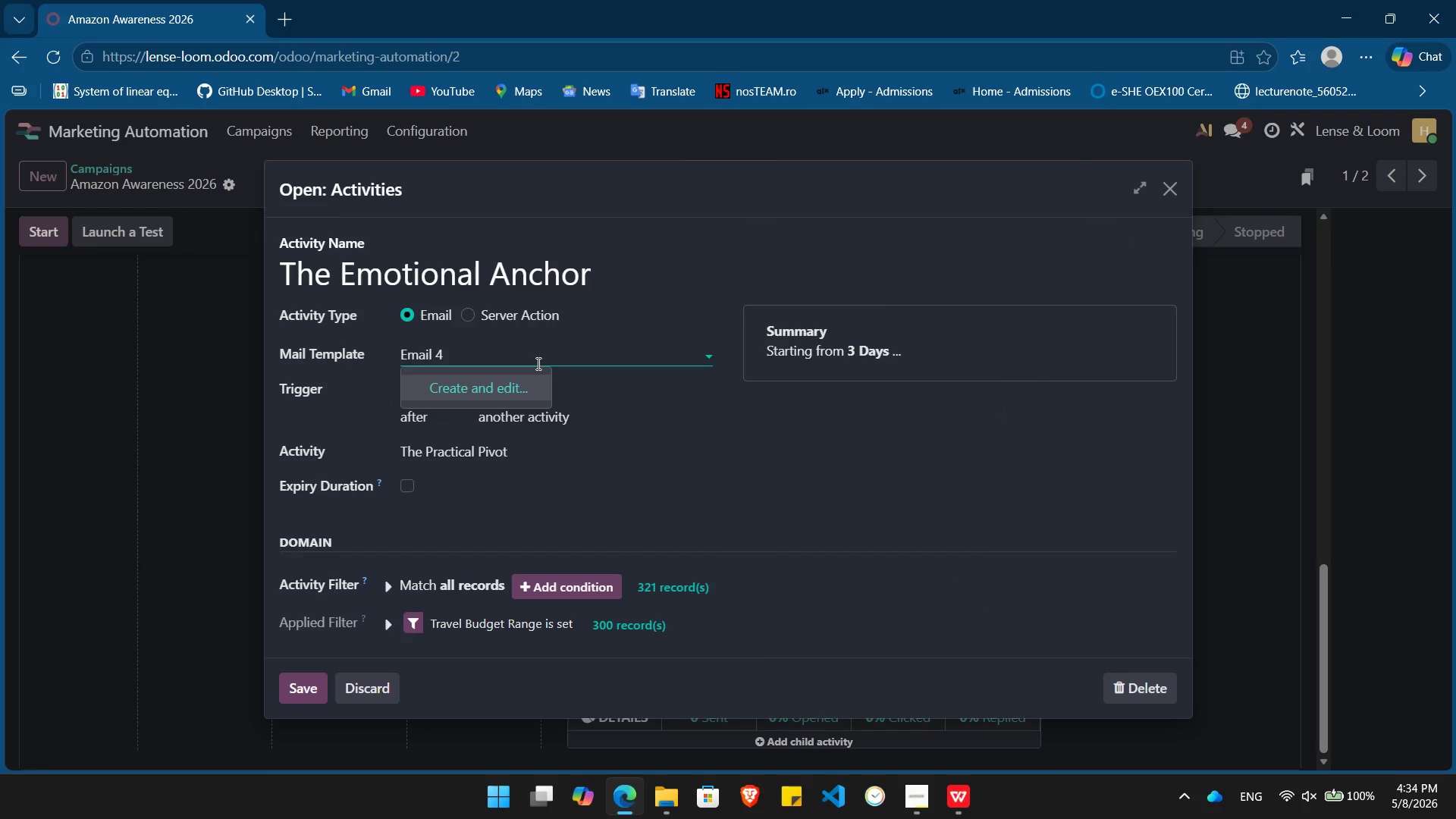 
key(Enter)
 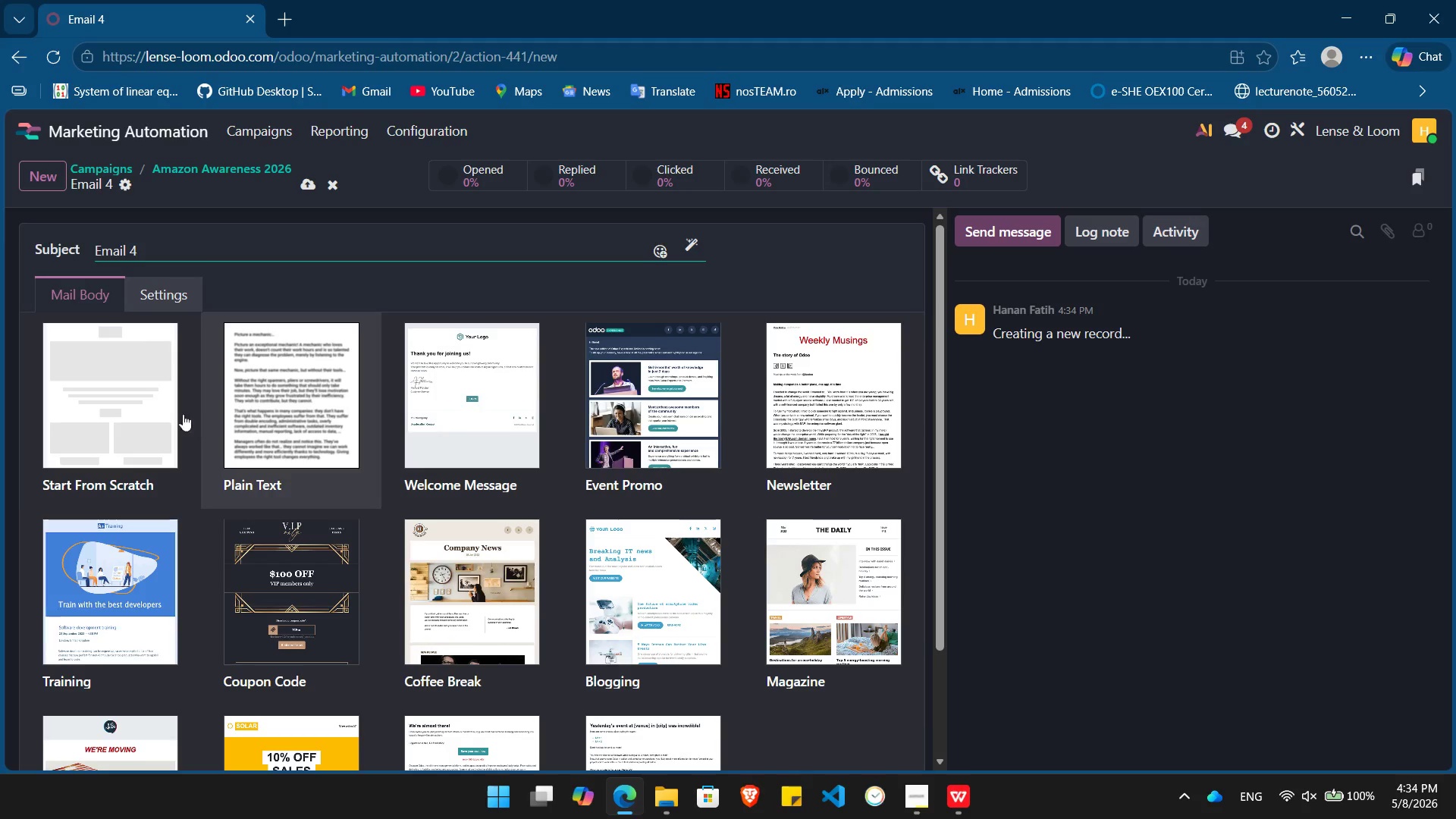 
left_click([131, 408])
 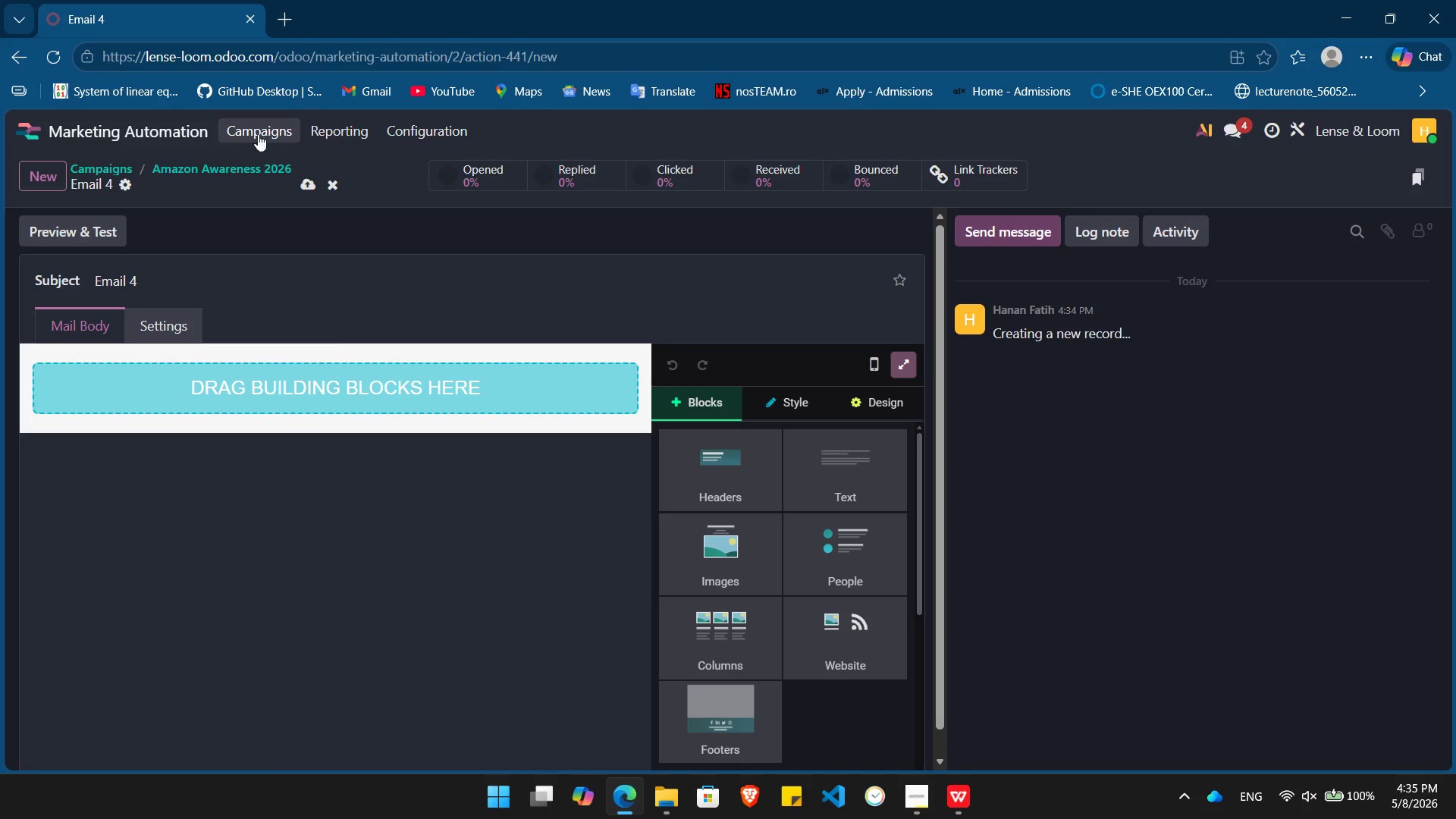 
left_click([229, 164])
 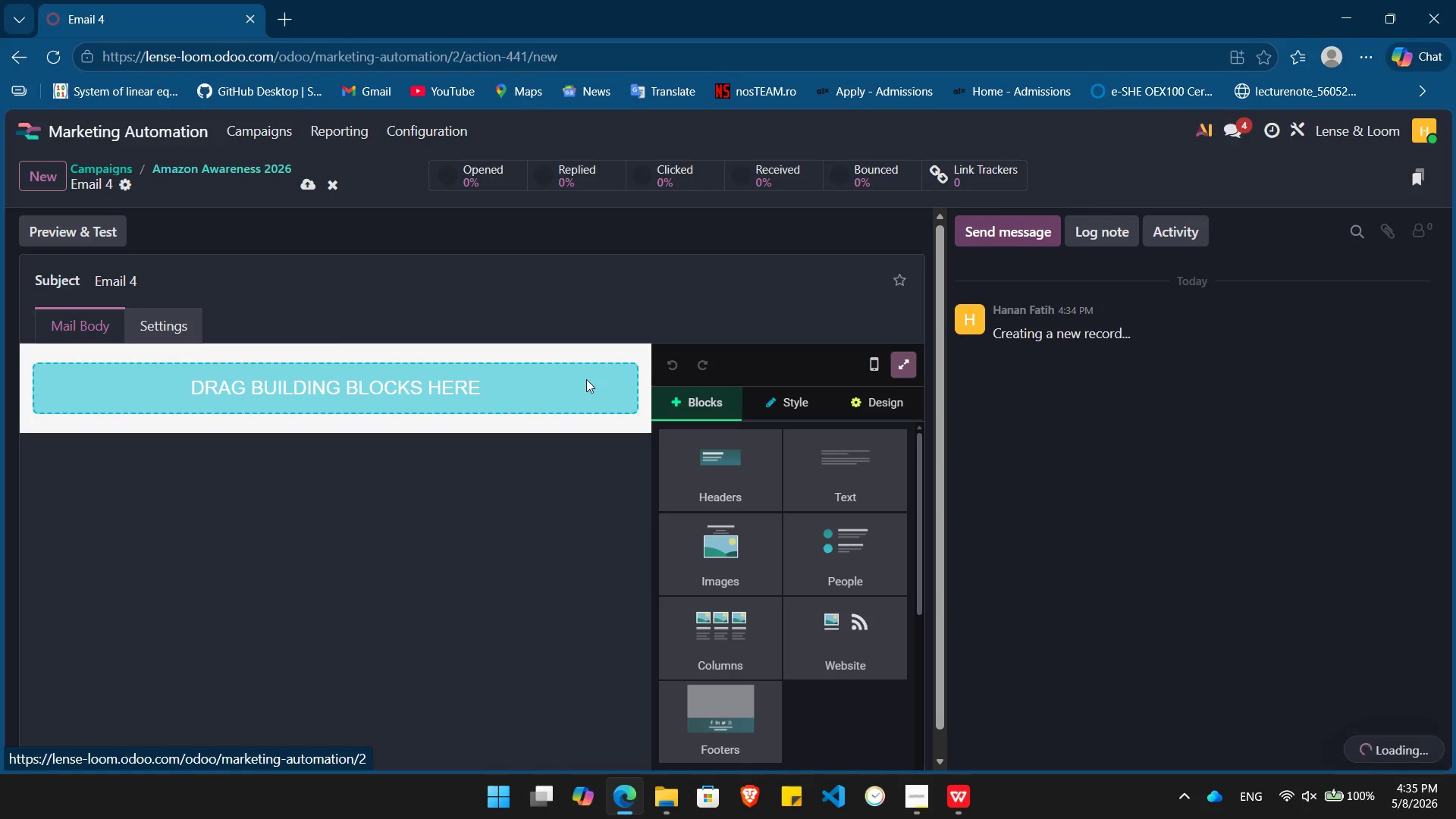 
mouse_move([613, 435])
 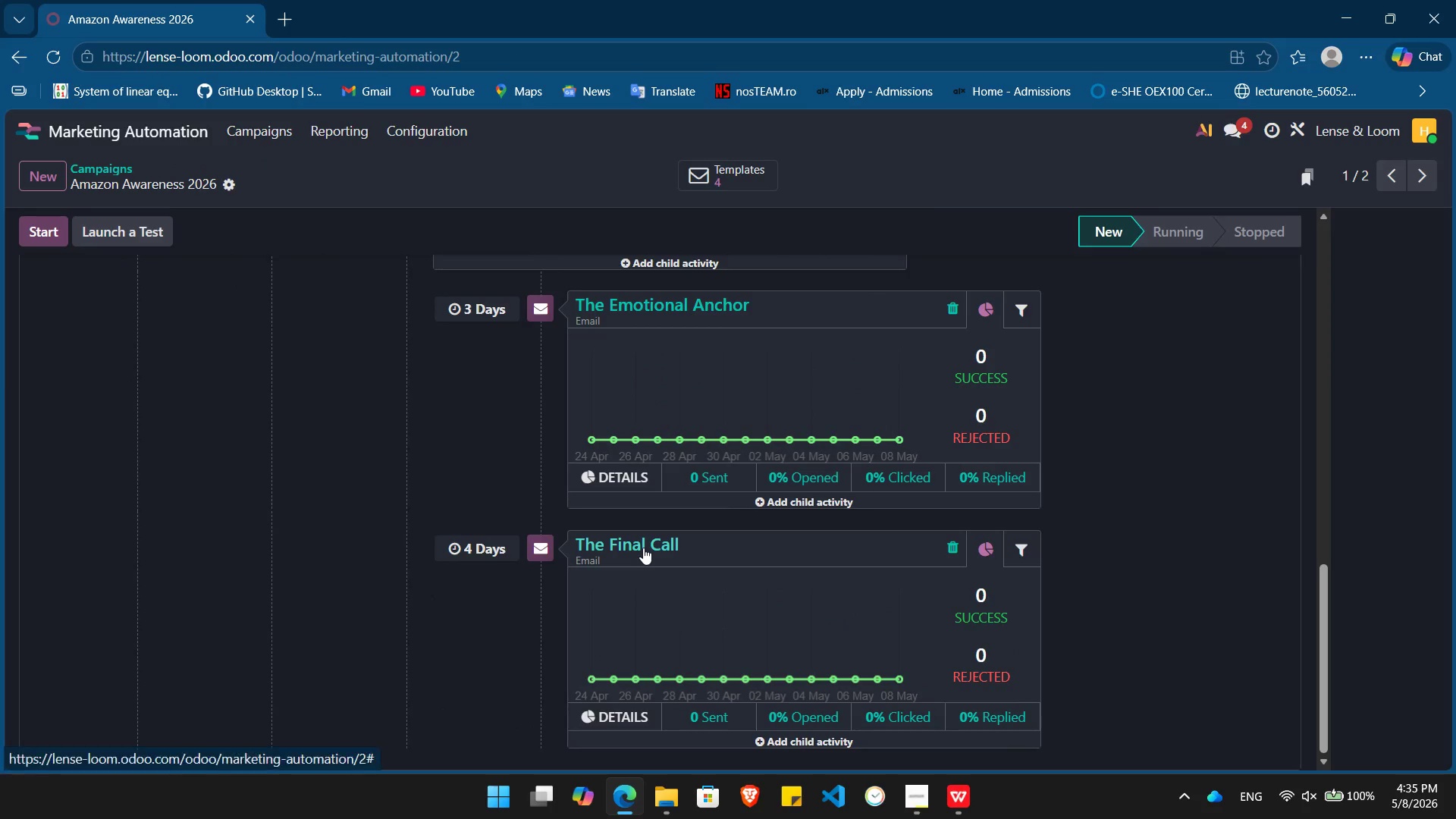 
left_click([643, 548])
 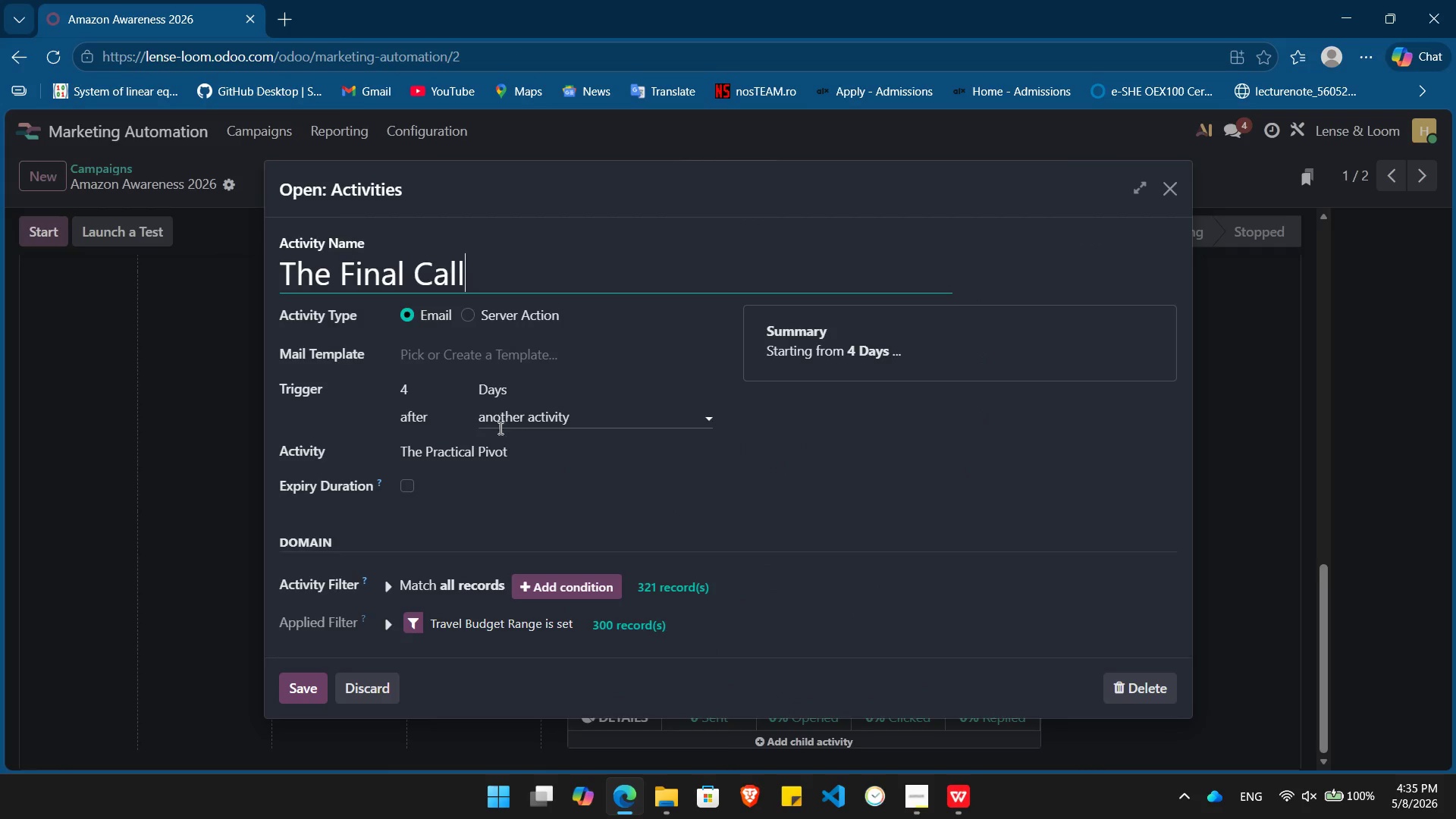 
left_click([485, 453])
 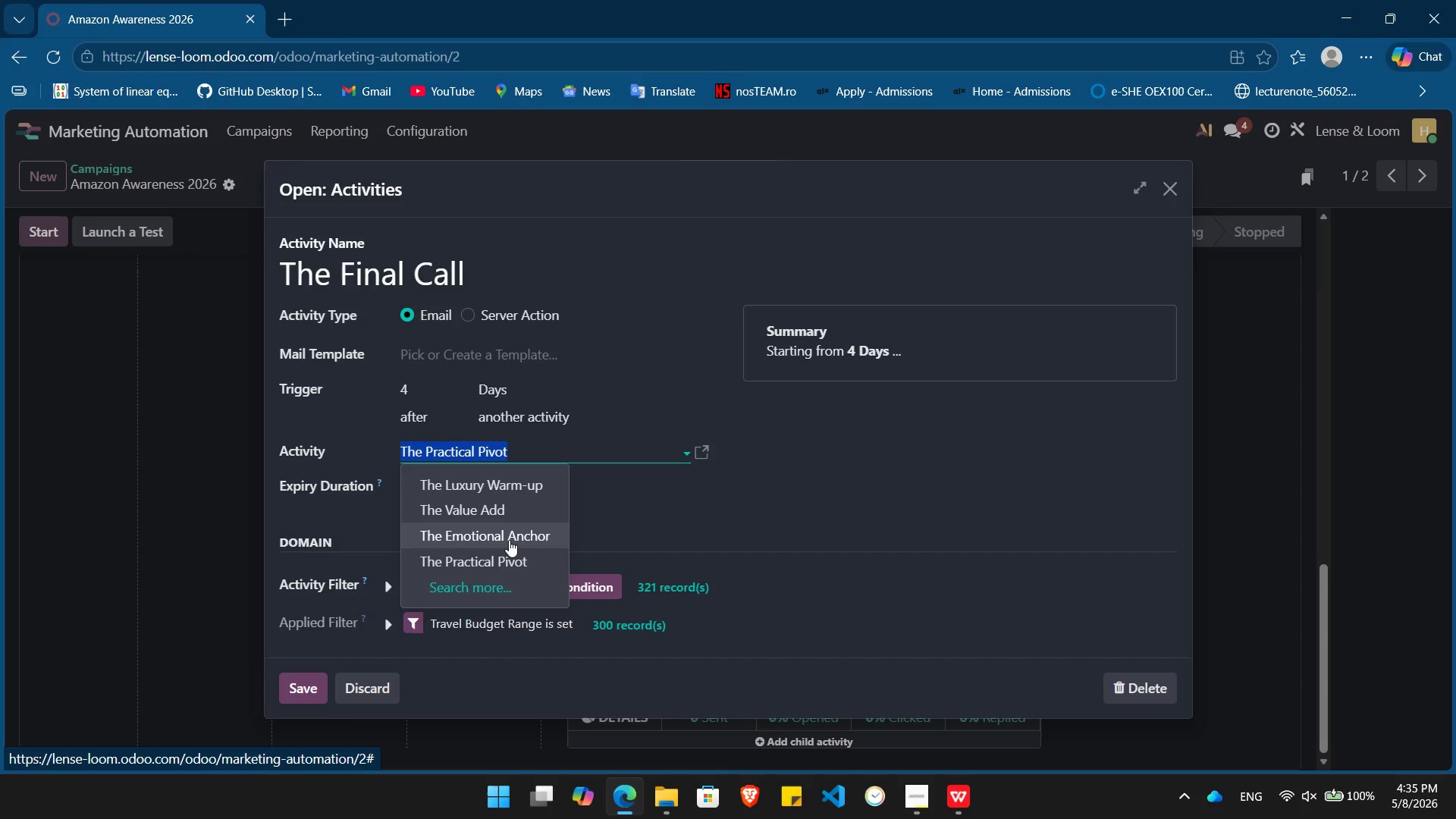 
wait(5.5)
 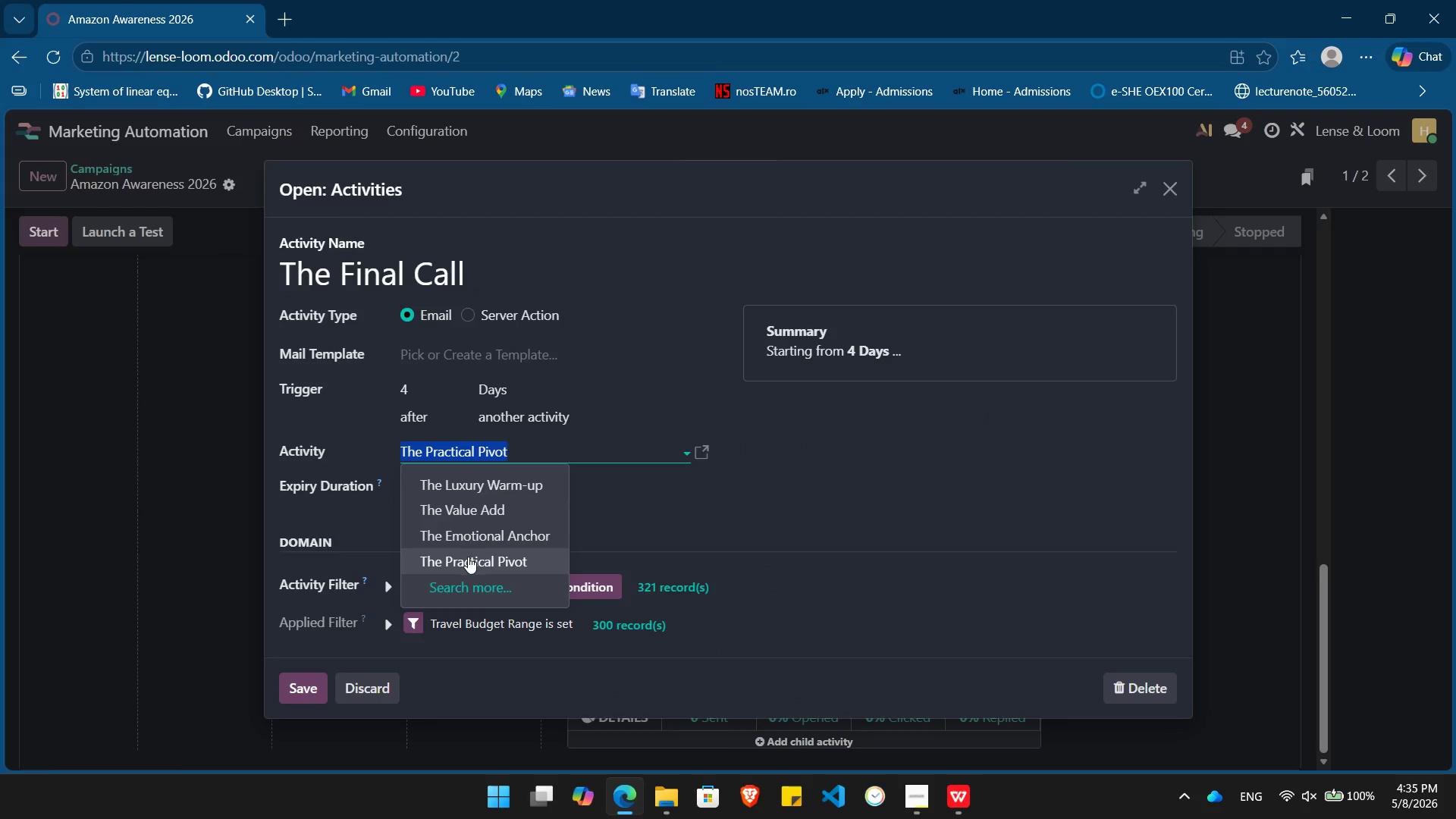 
left_click([509, 540])
 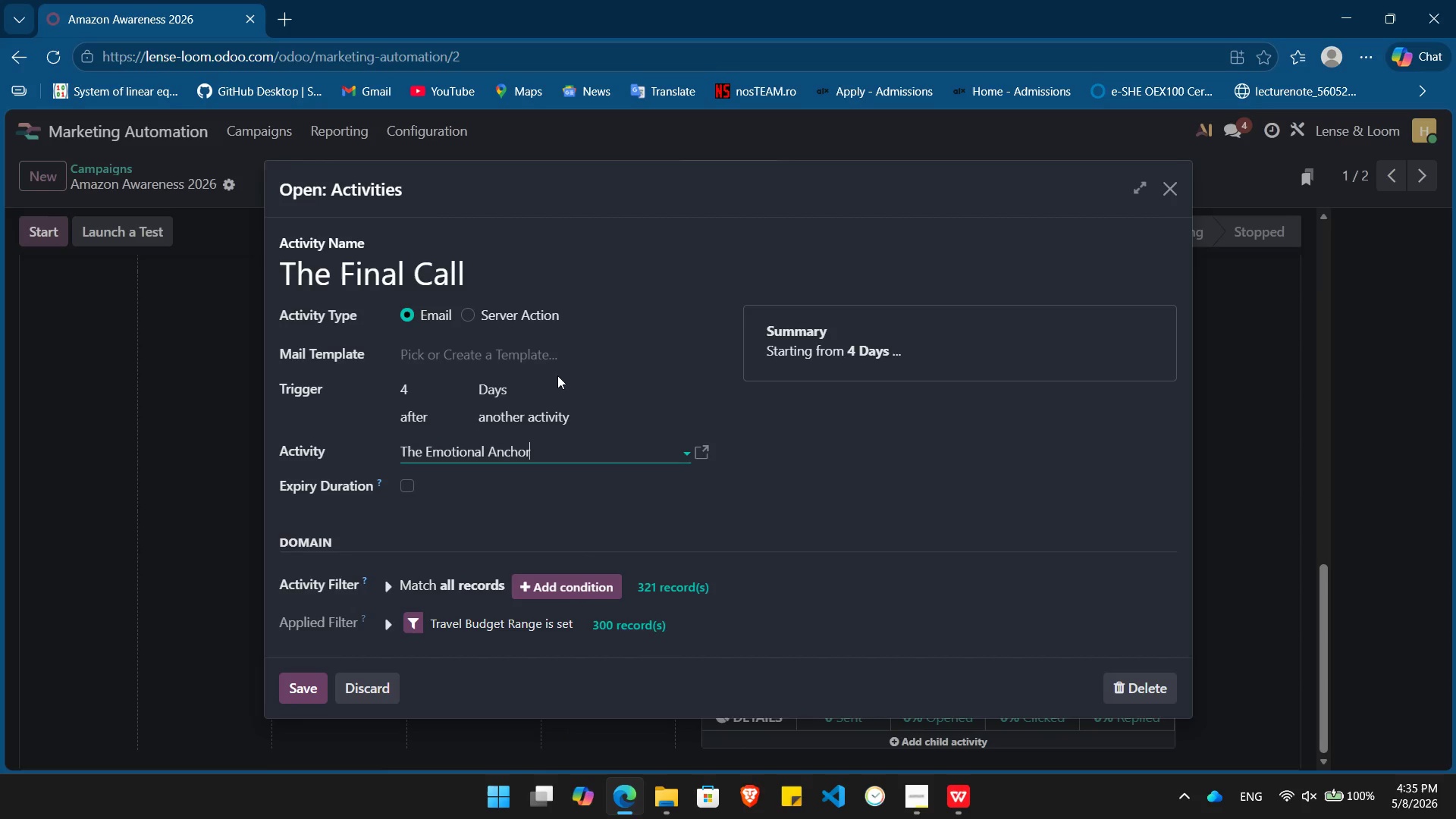 
left_click([548, 361])
 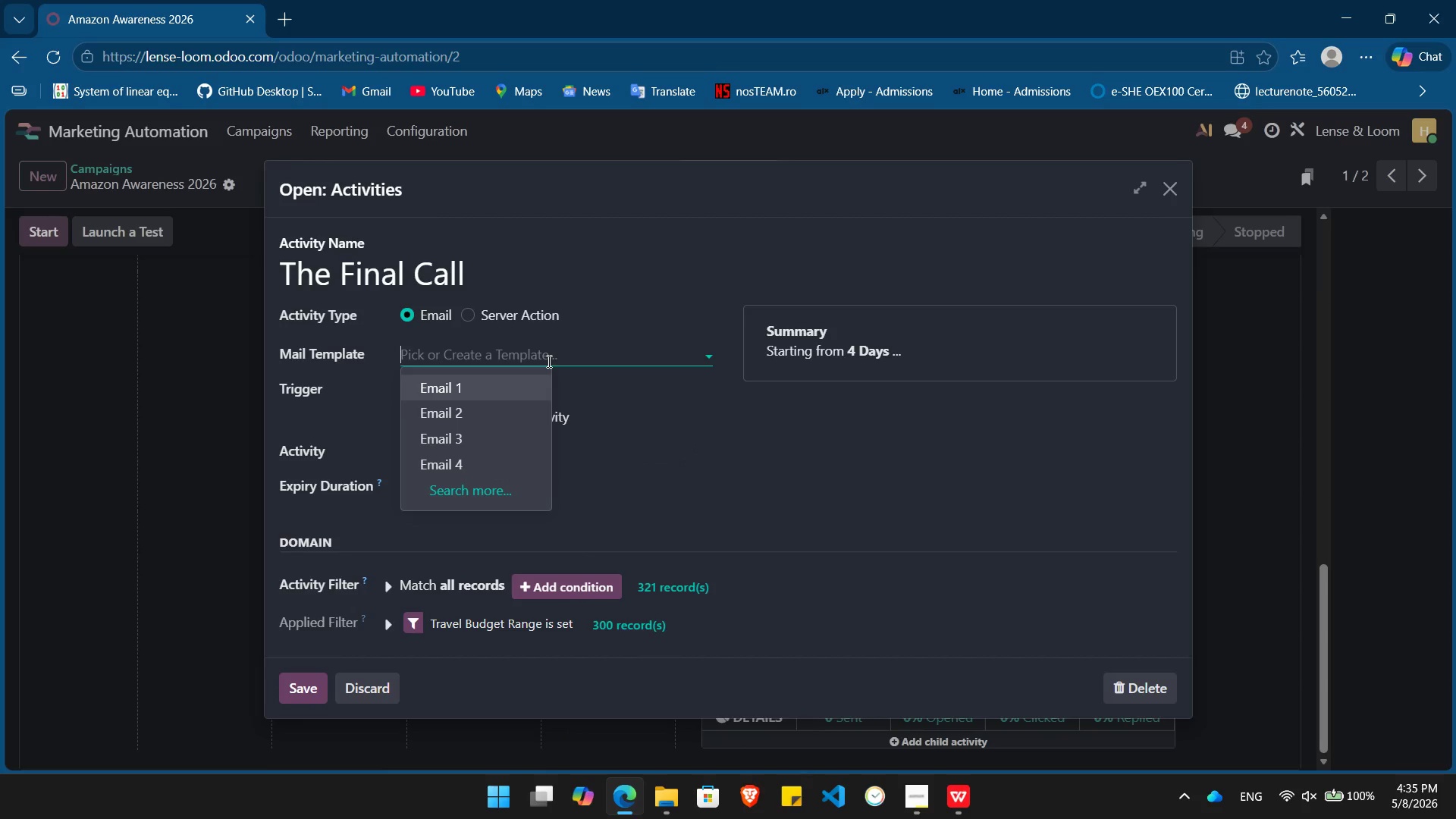 
type(EMail)
key(Backspace)
key(Backspace)
key(Backspace)
key(Backspace)
type(mail 5)
 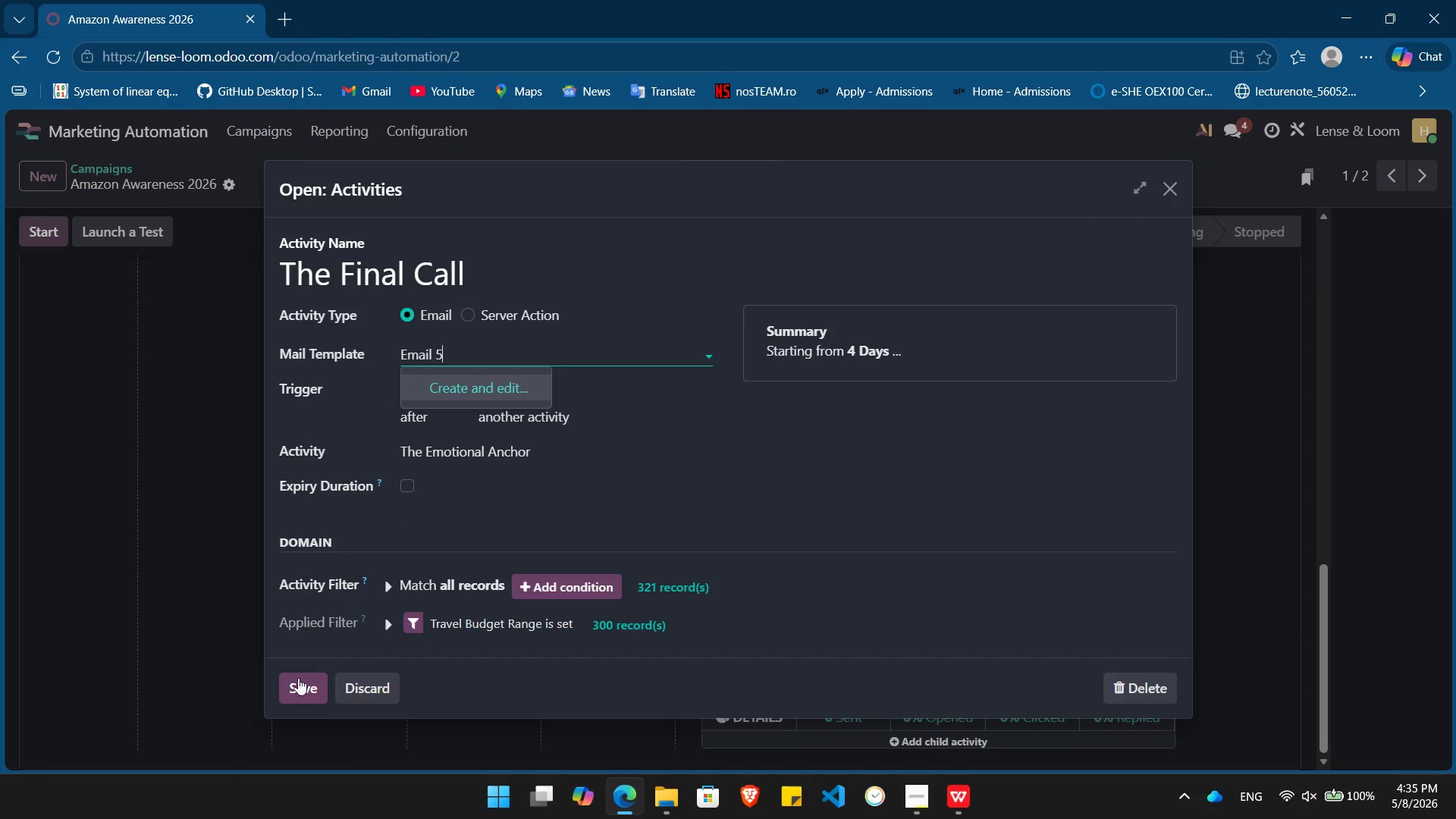 
left_click([298, 683])
 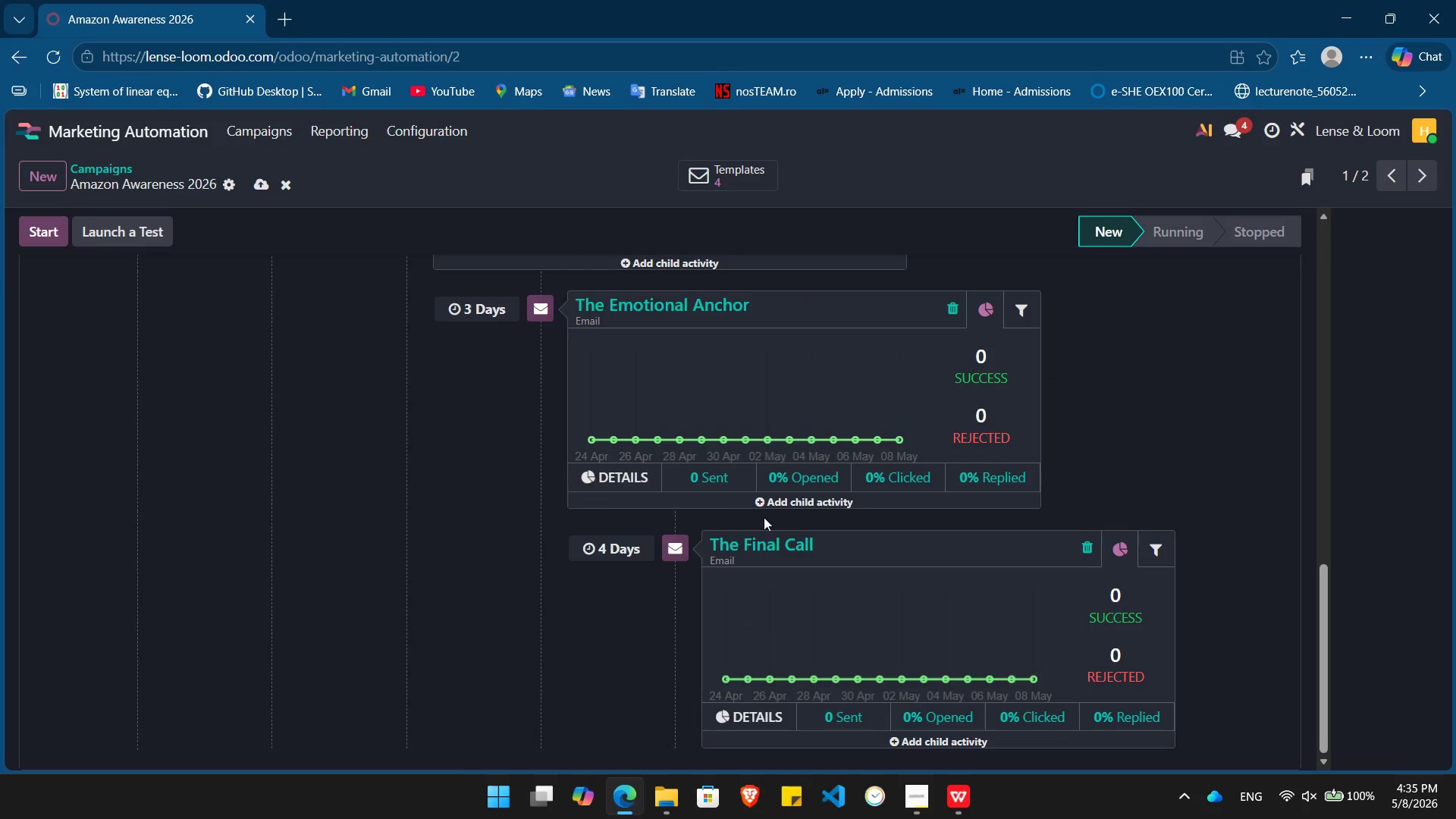 
left_click([749, 545])
 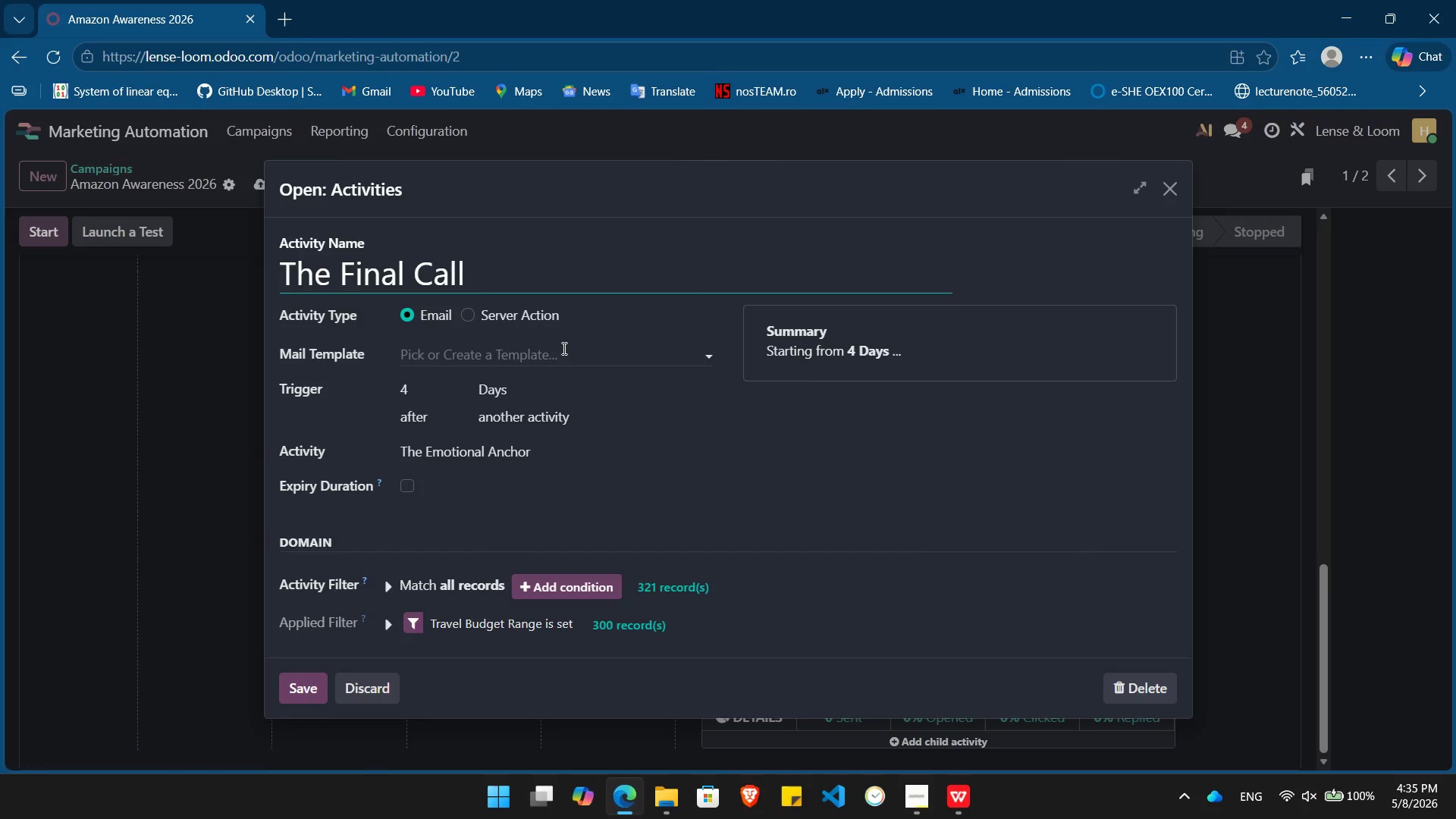 
left_click([563, 348])
 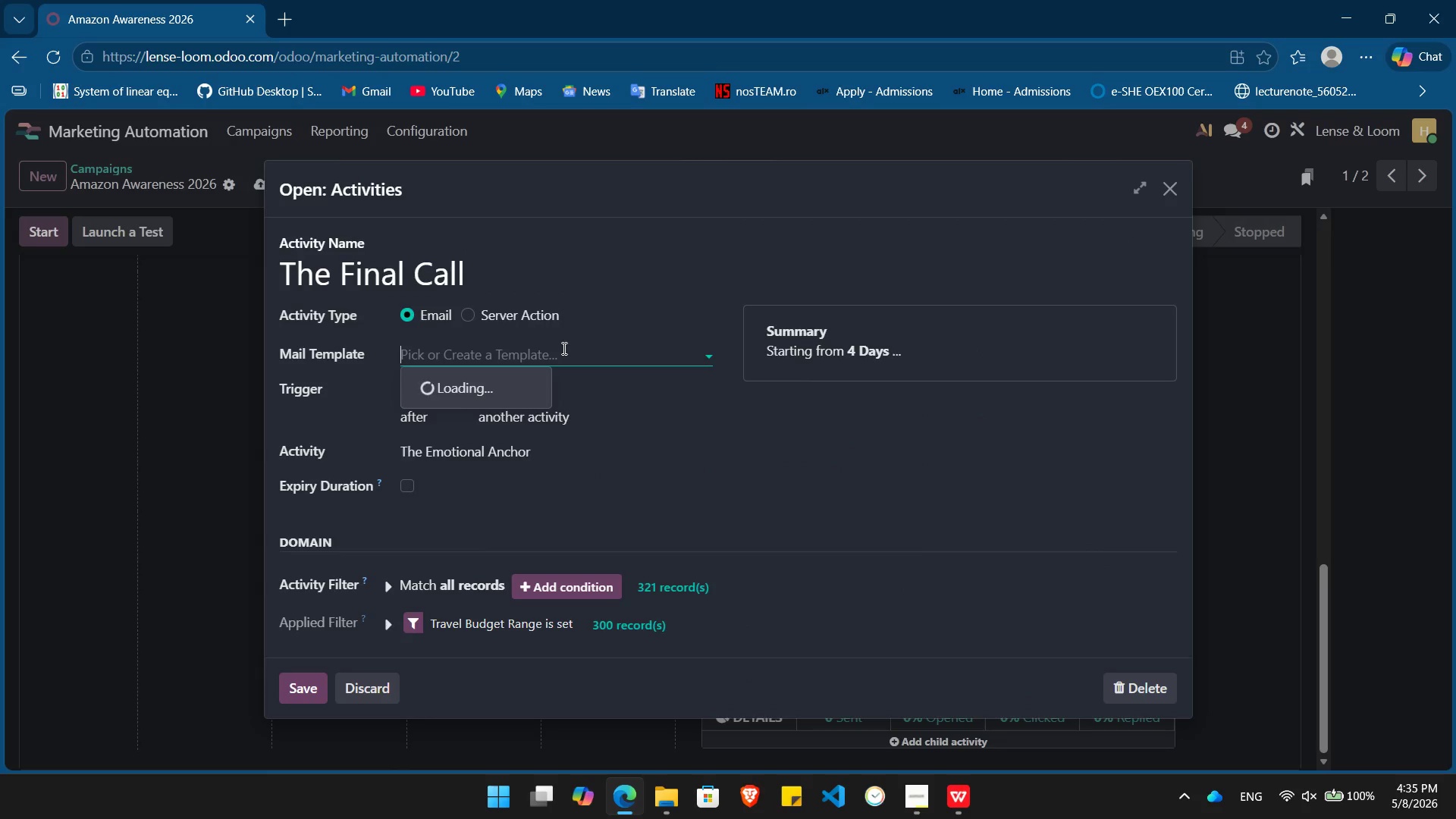 
type(Email 5)
 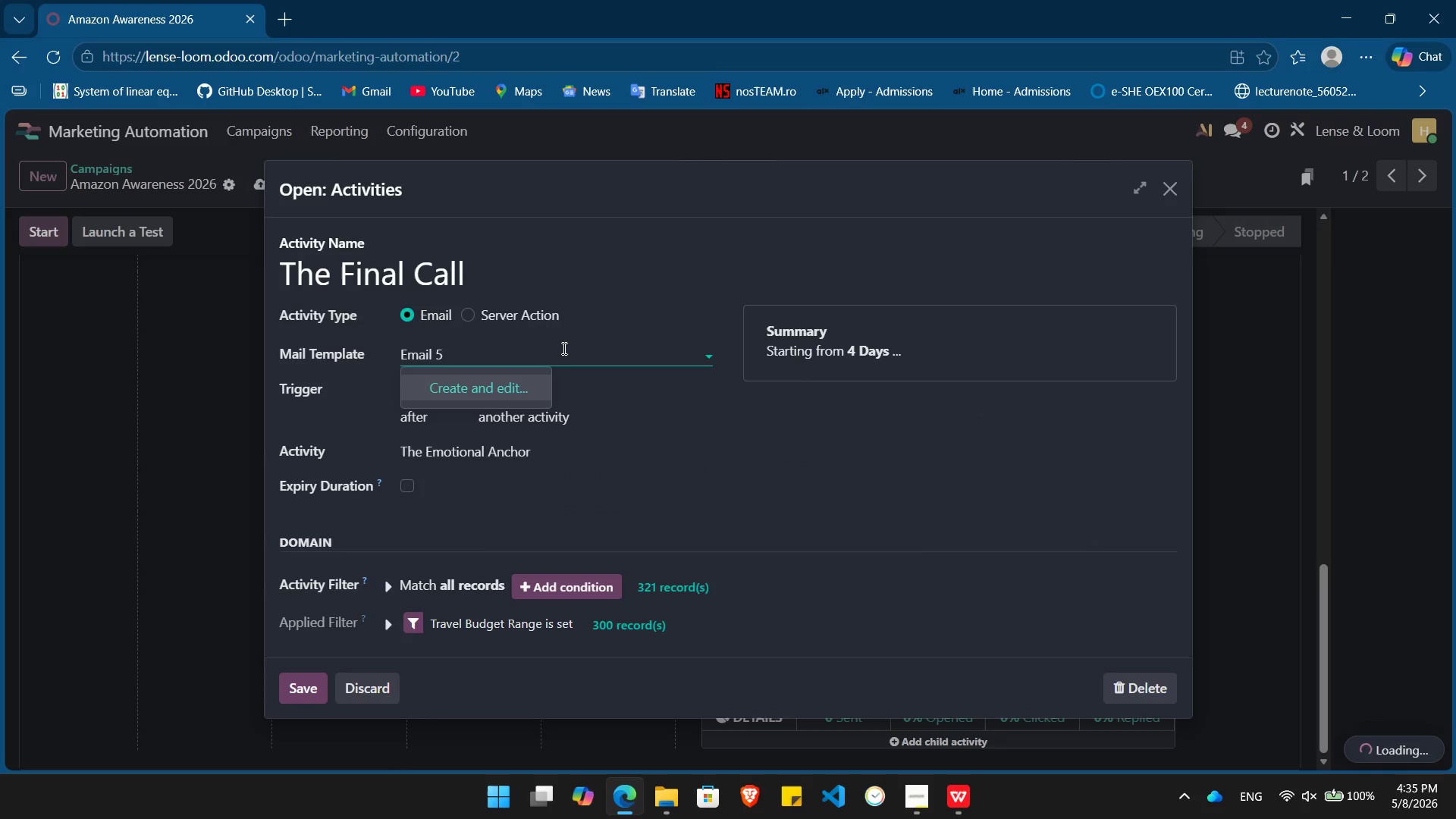 
key(Enter)
 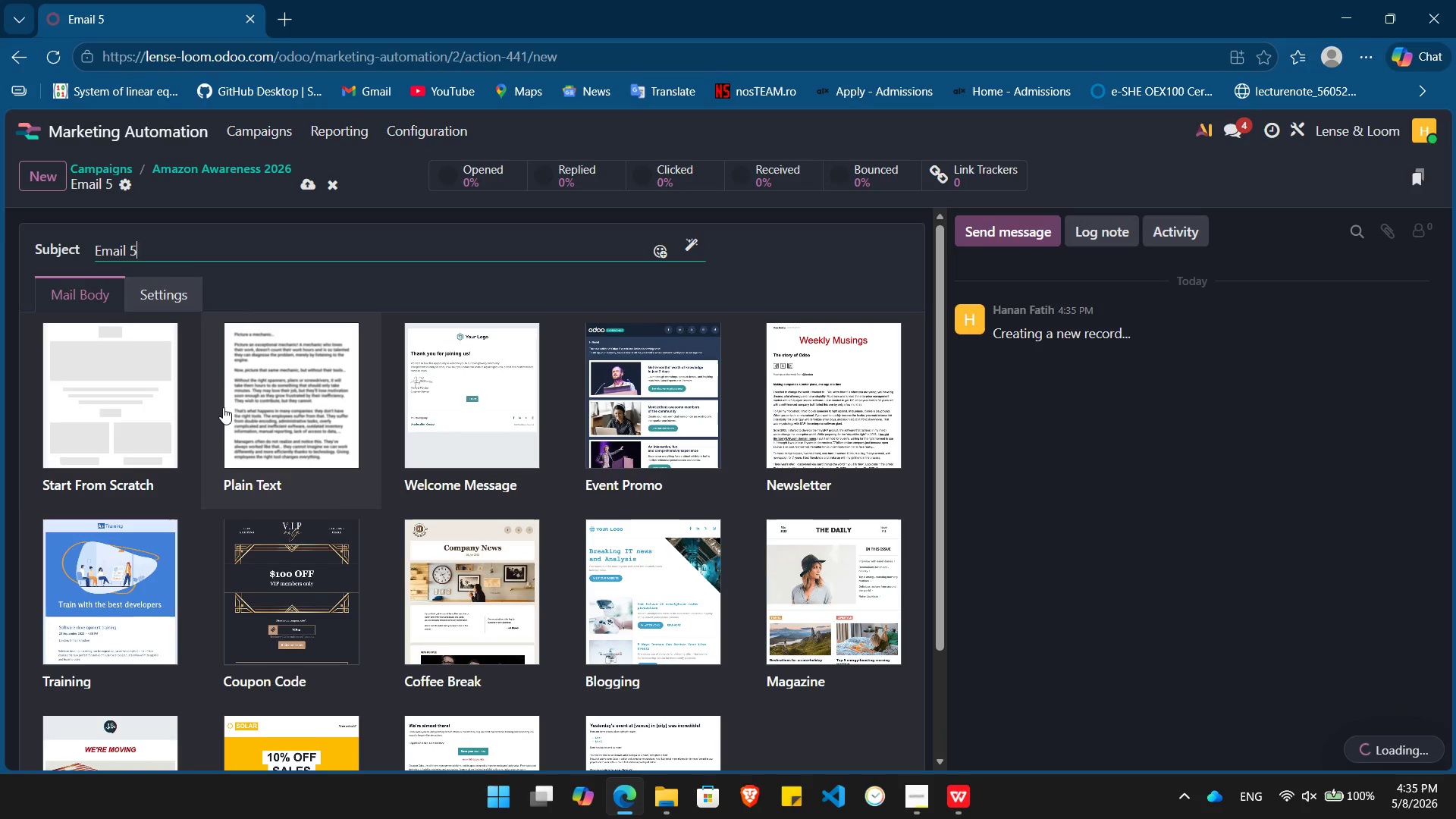 
left_click([138, 402])
 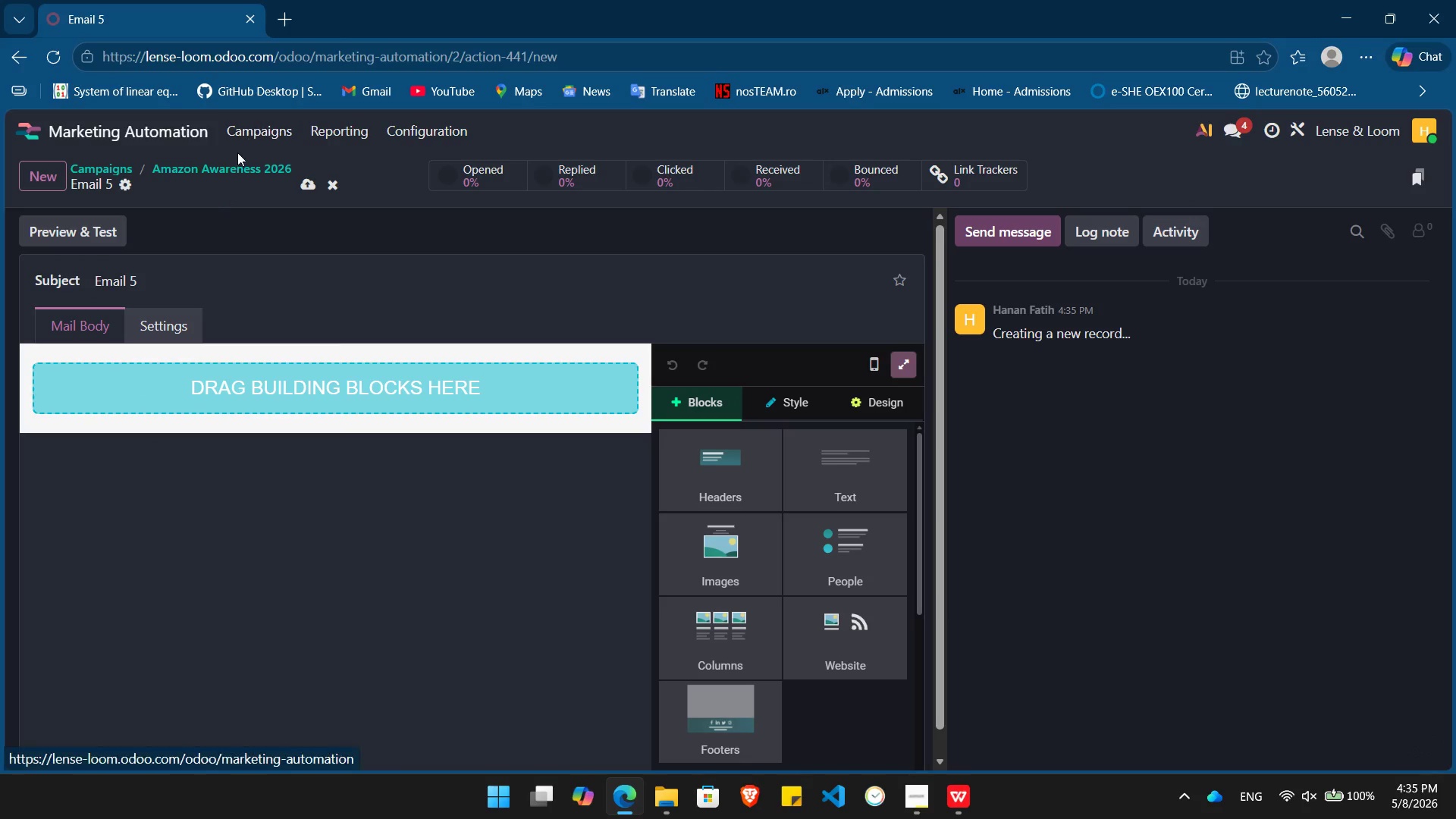 
left_click([228, 162])
 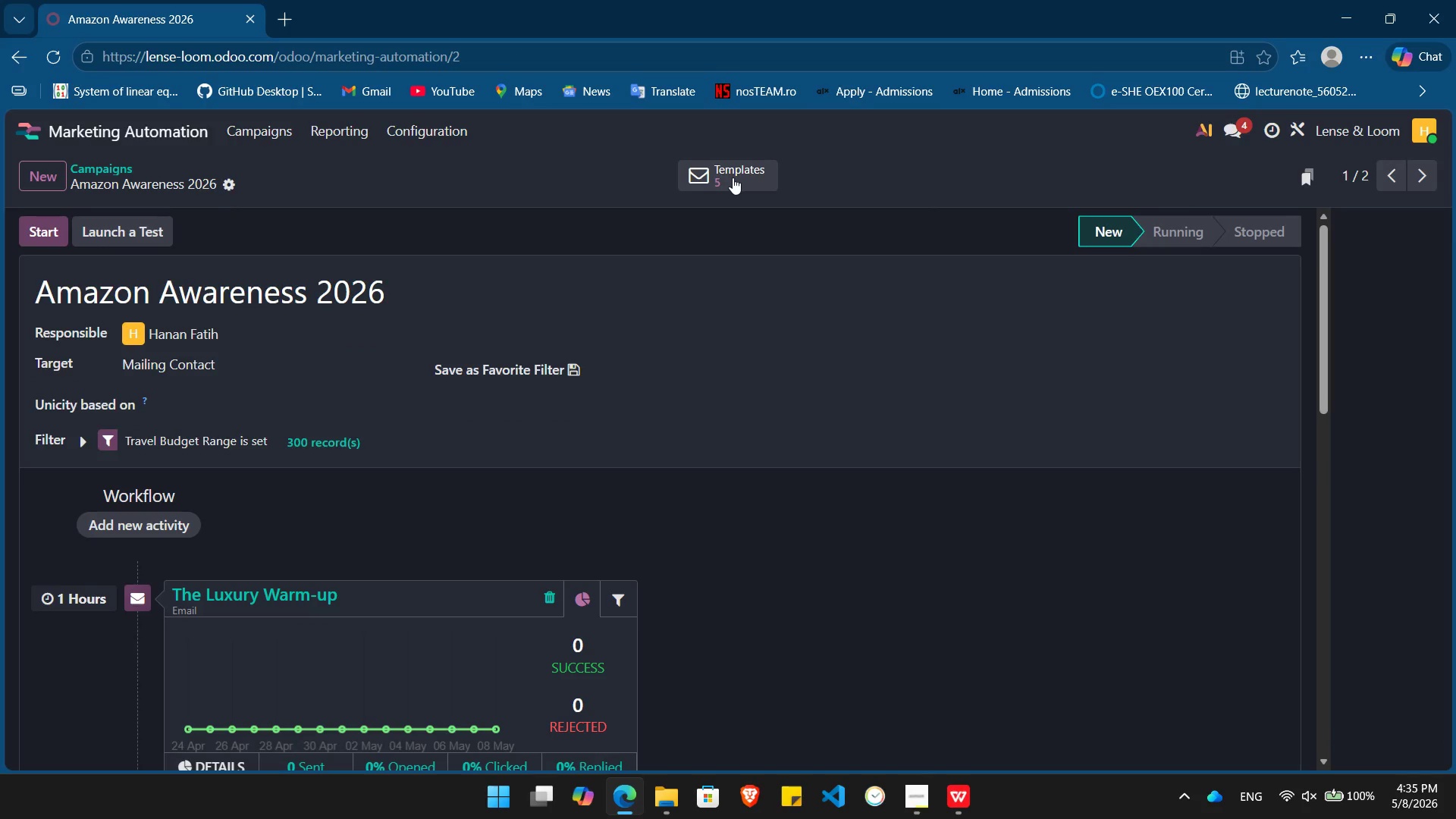 
left_click([733, 177])
 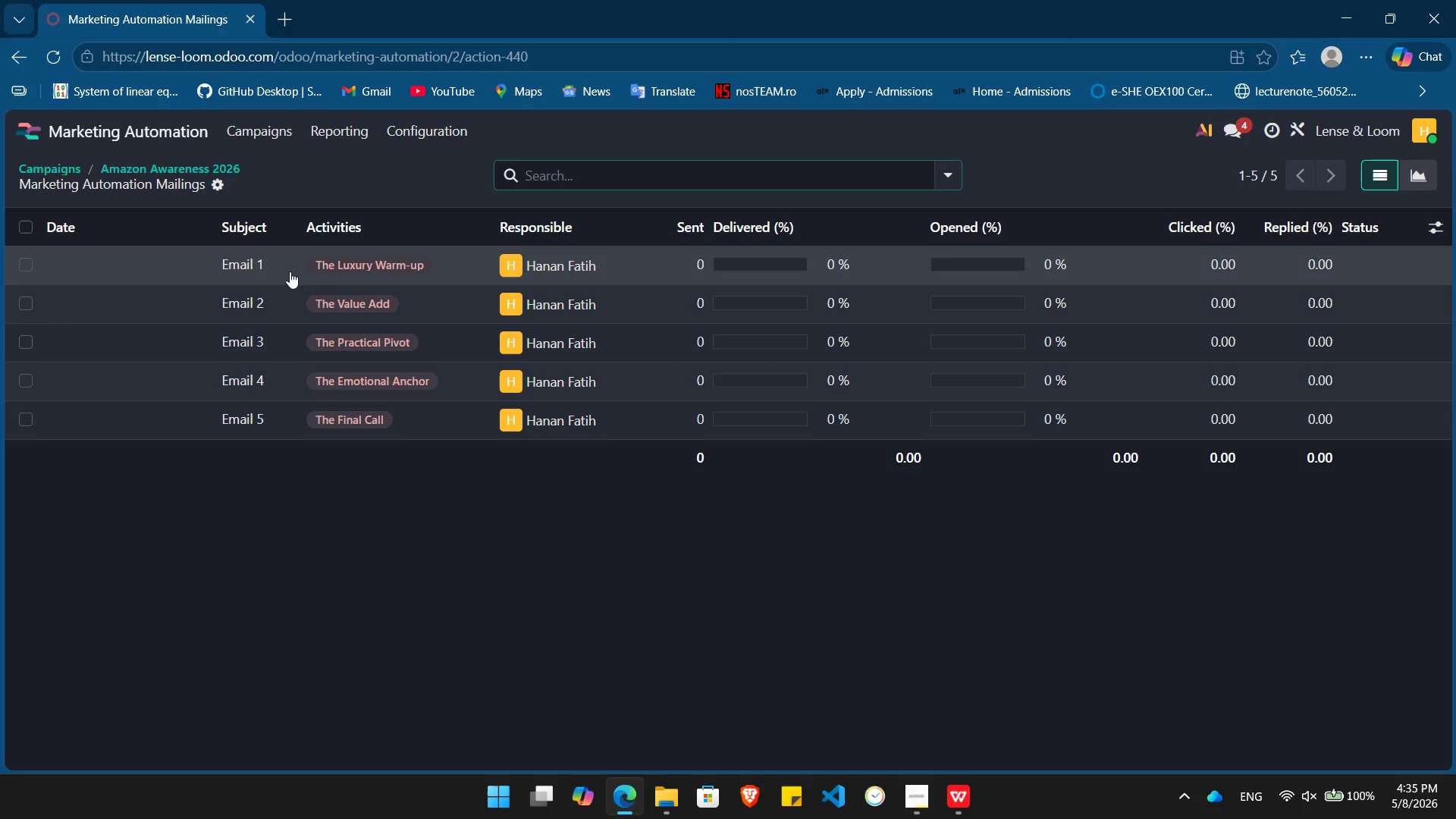 
left_click([282, 264])
 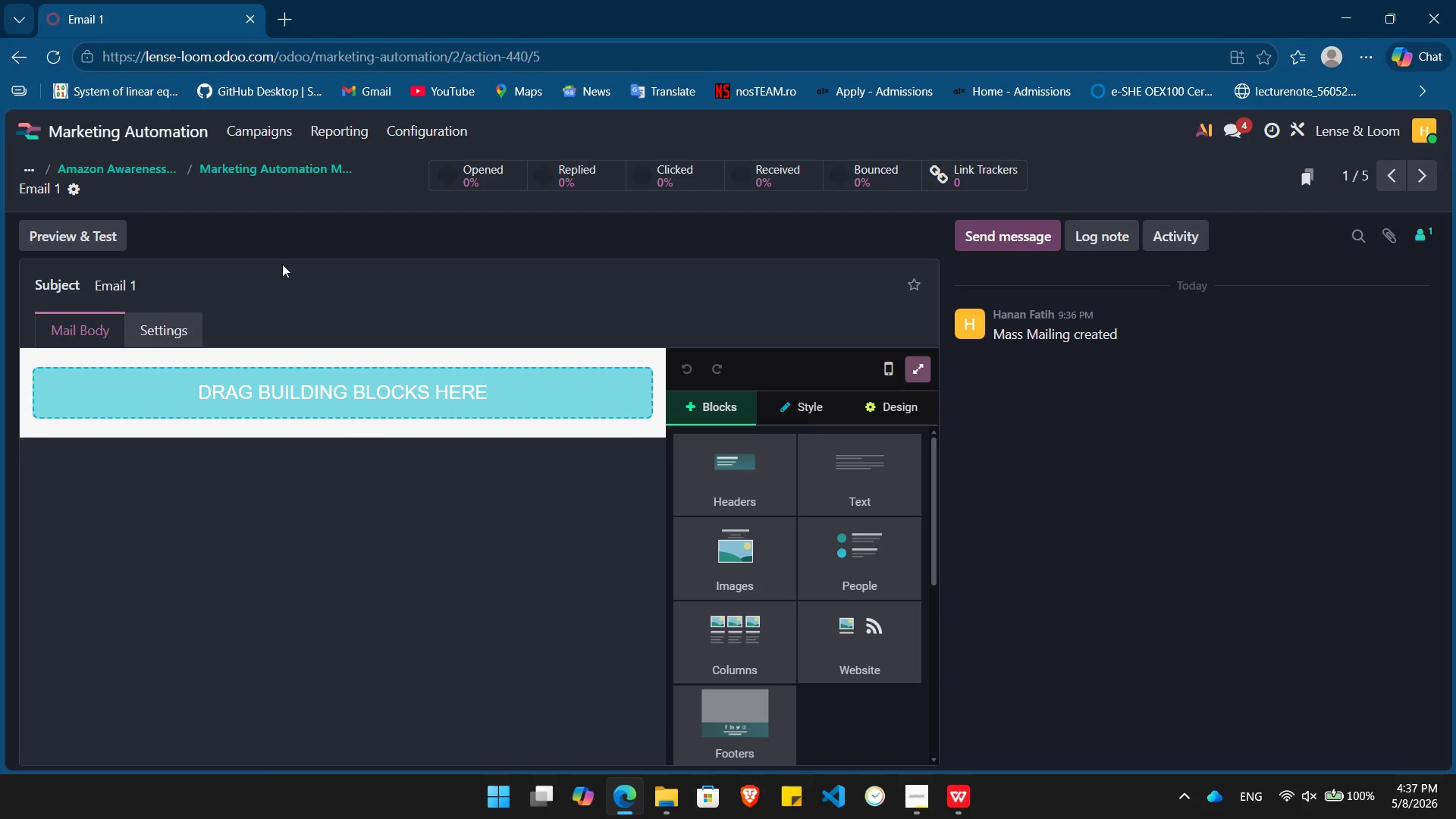 
wait(91.88)
 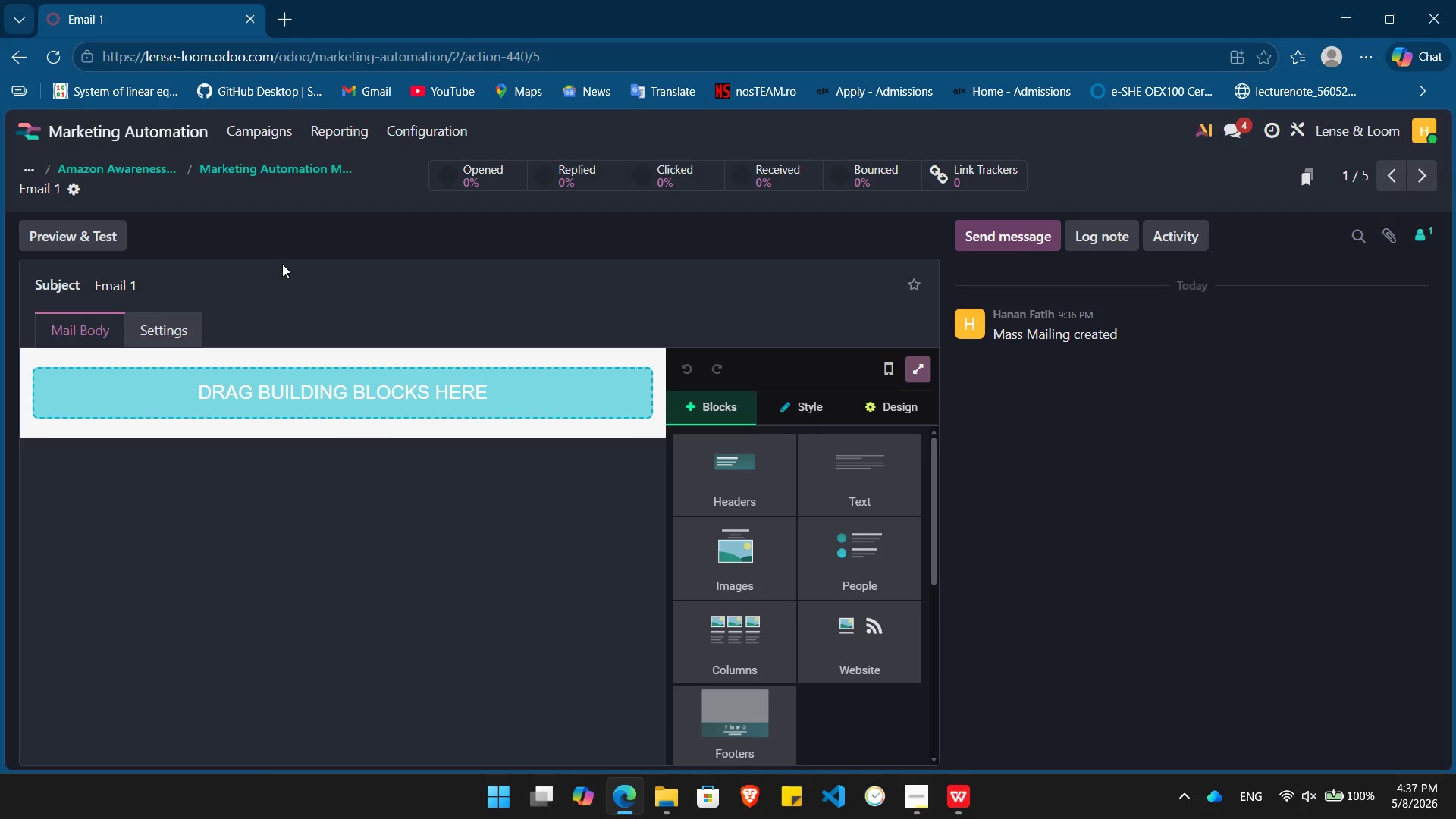 
left_click_drag(start_coordinate=[875, 500], to_coordinate=[470, 384])
 